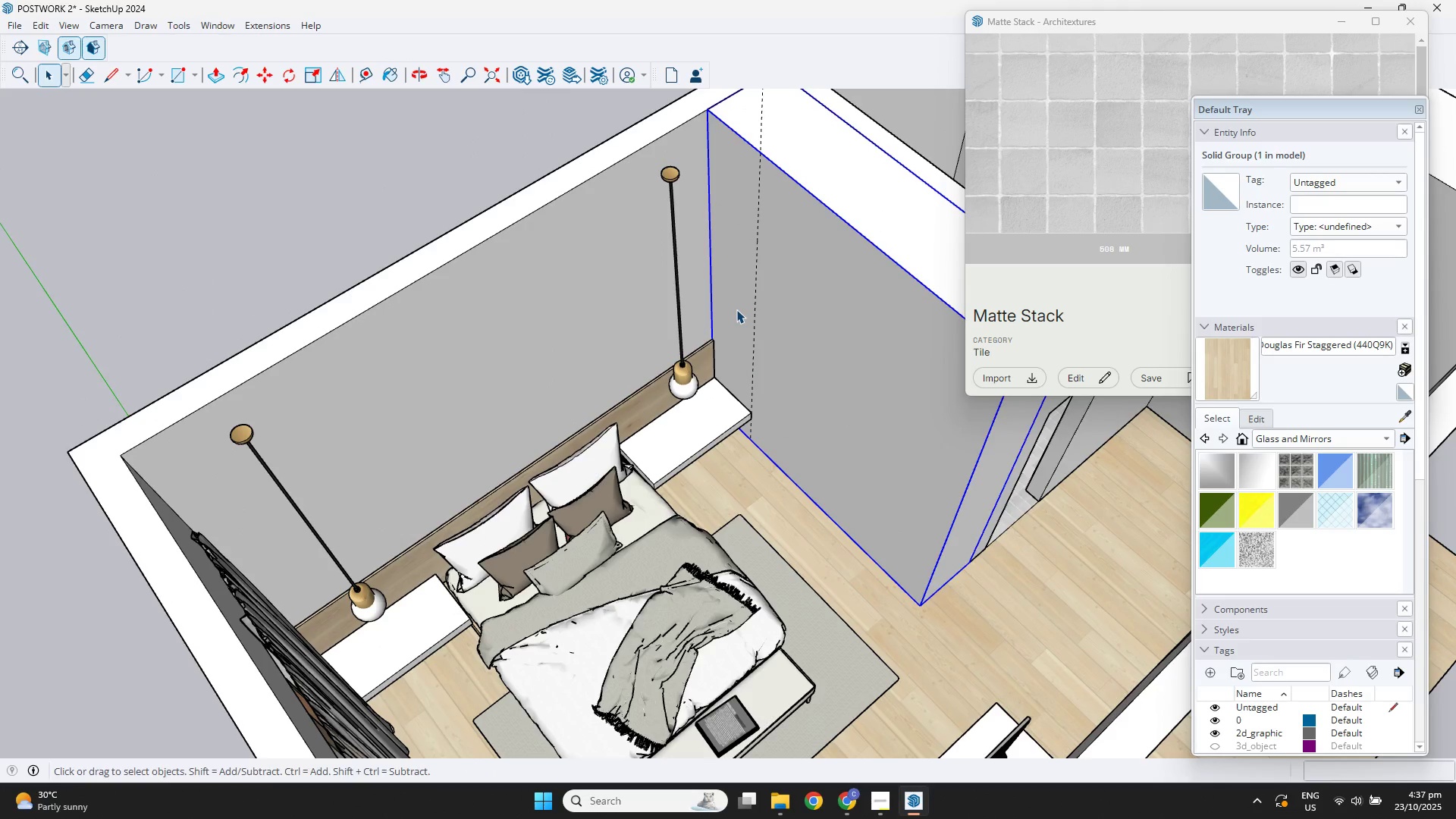 
key(Shift+ShiftLeft)
 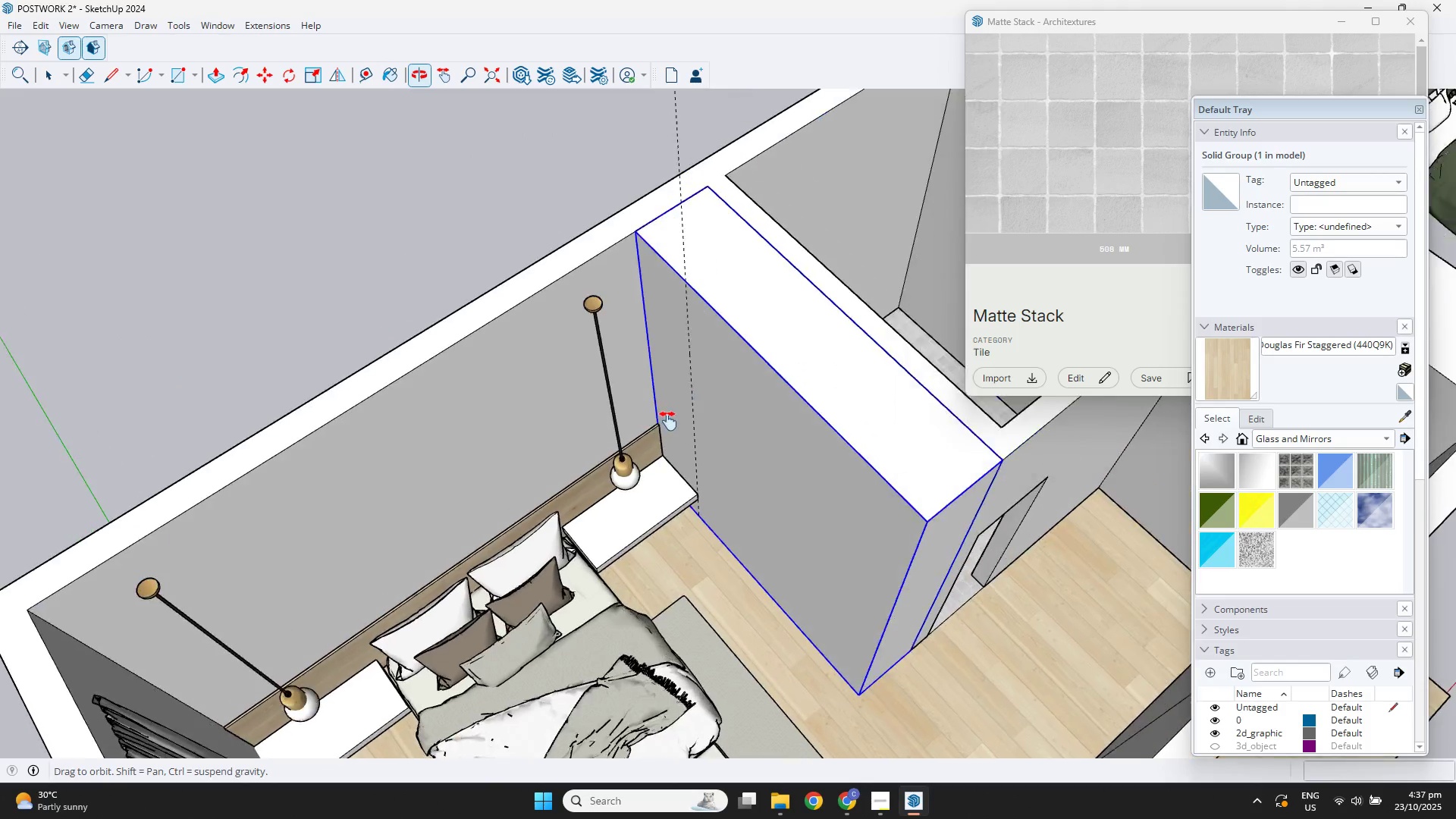 
scroll: coordinate [817, 296], scroll_direction: up, amount: 4.0
 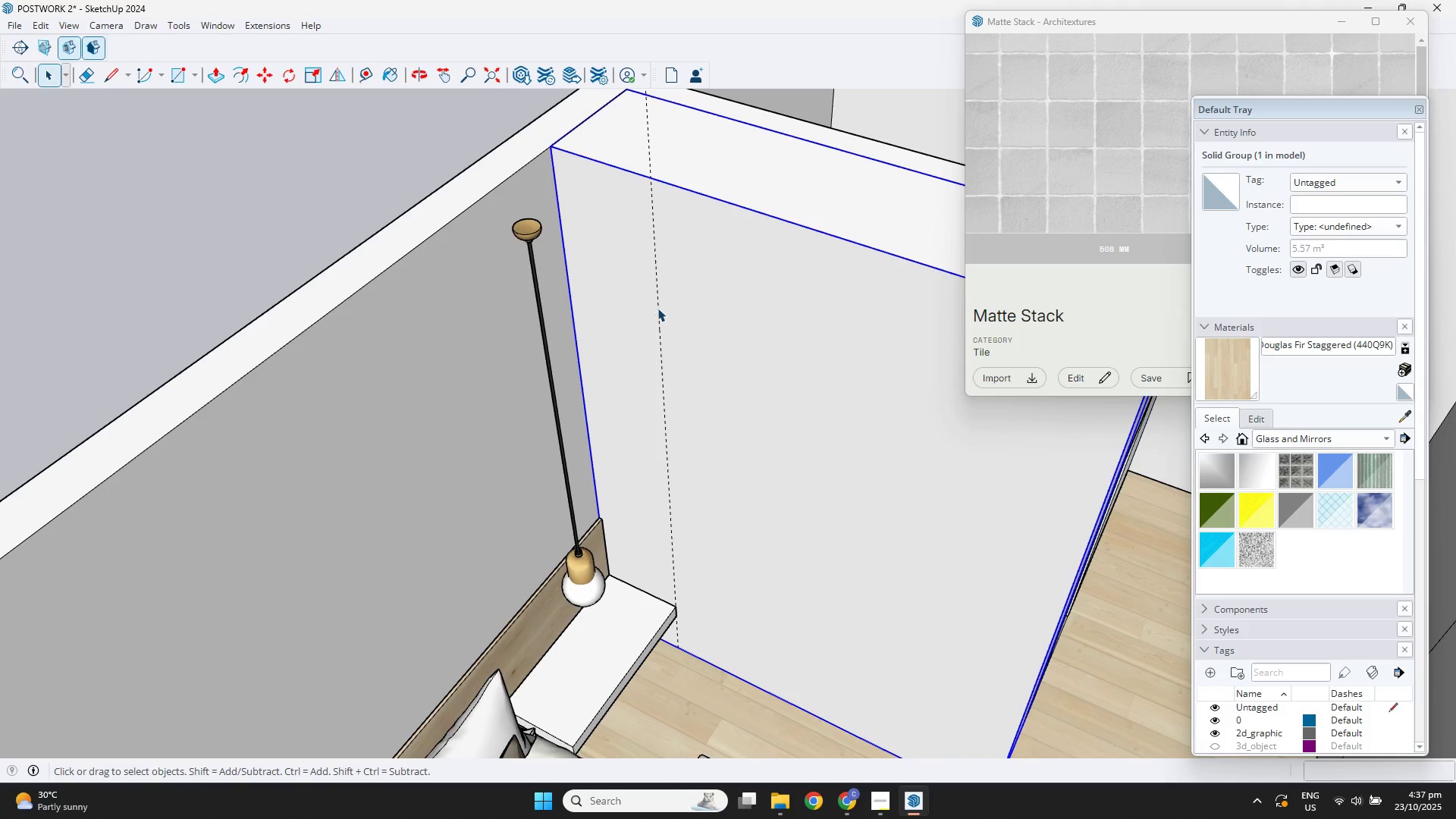 
double_click([657, 308])
 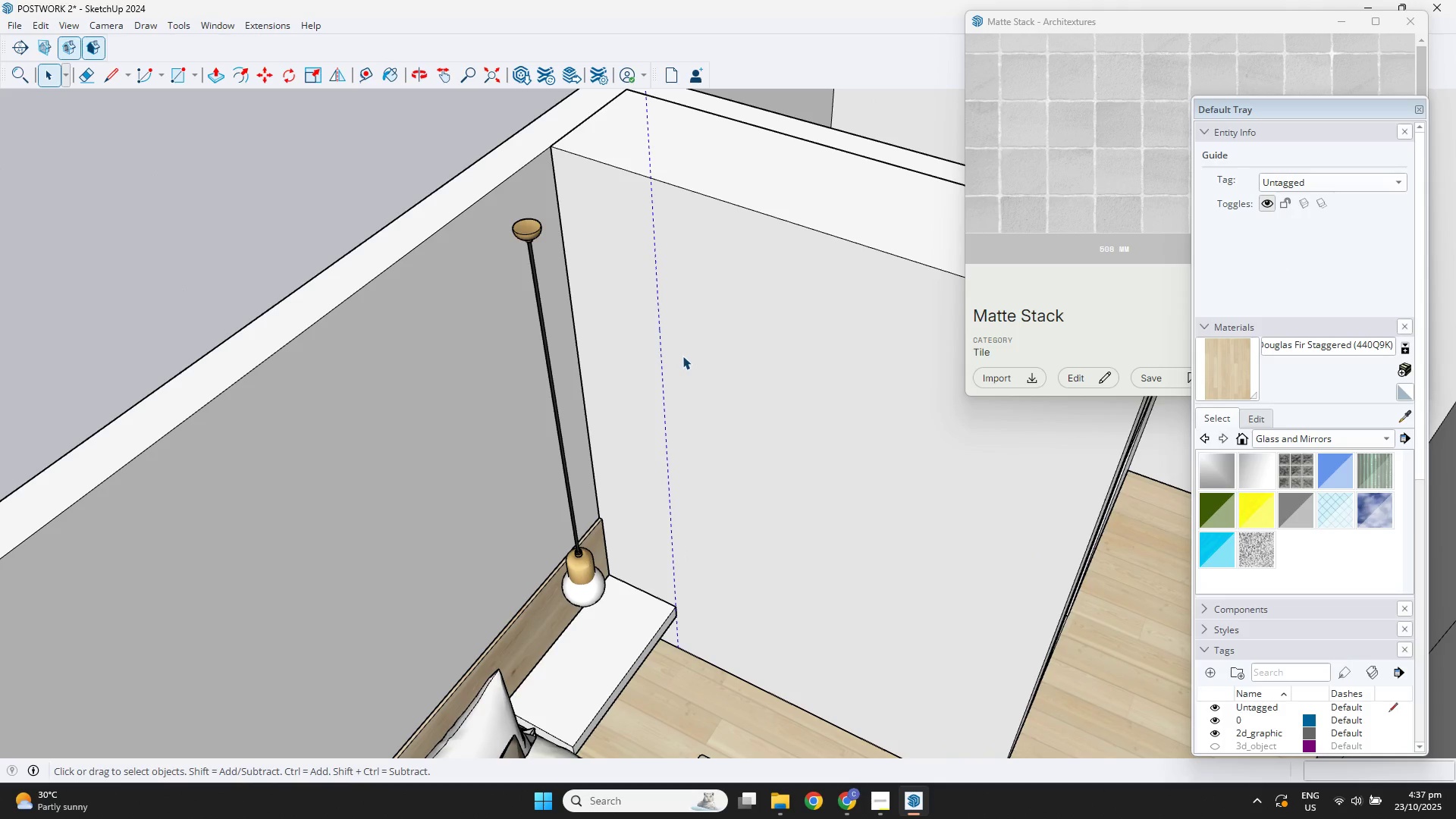 
double_click([682, 356])
 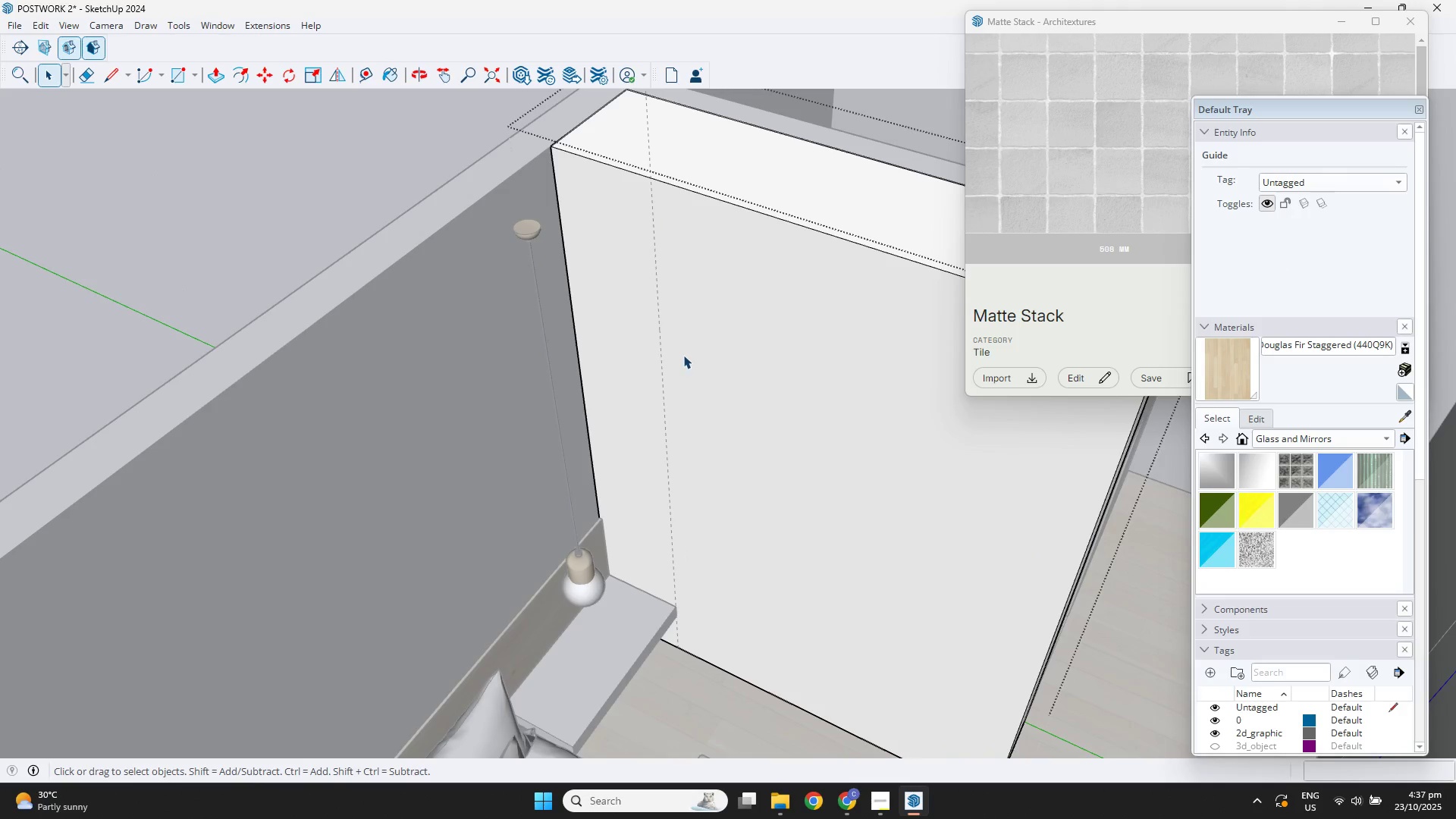 
key(L)
 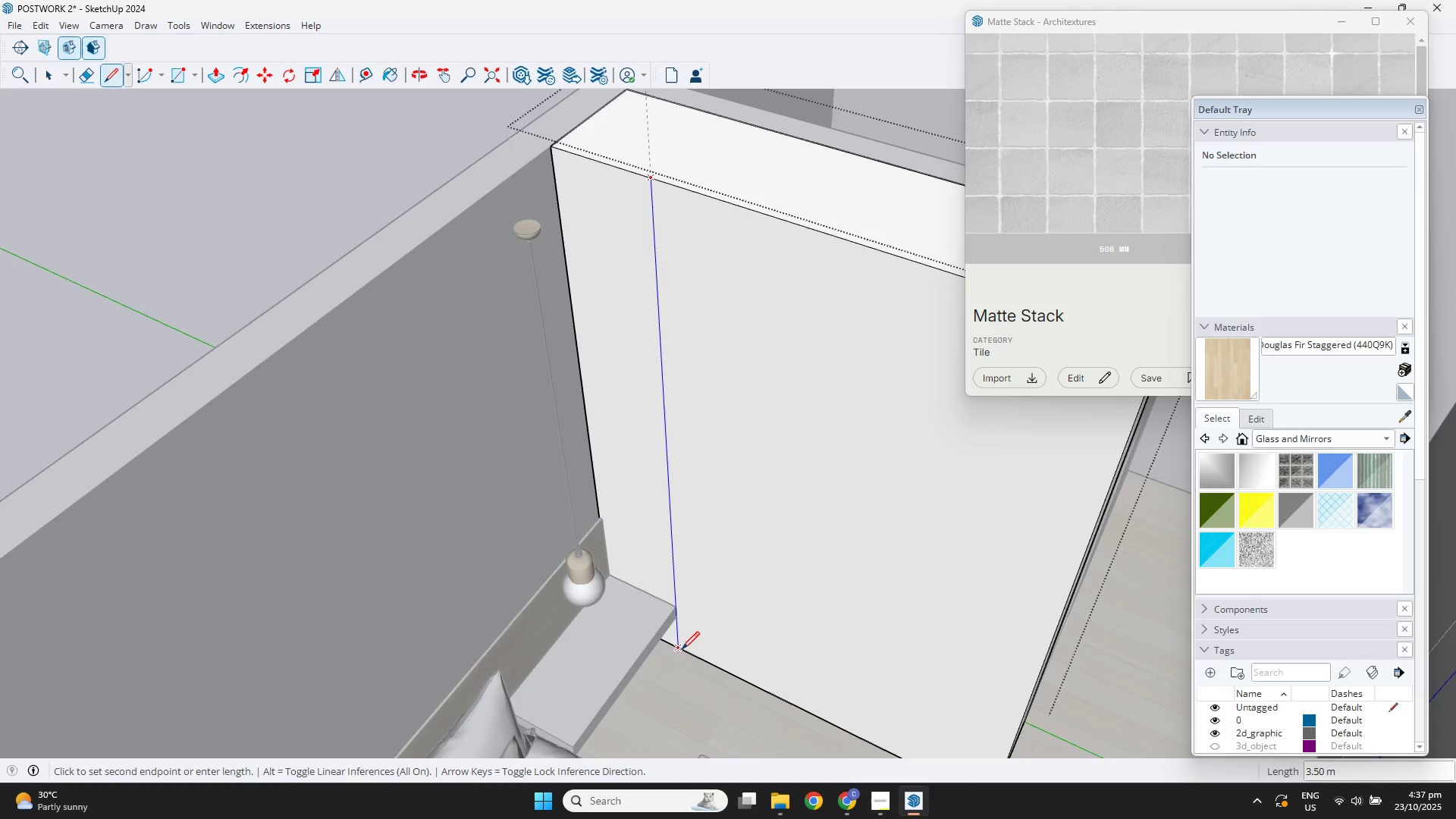 
left_click([681, 647])
 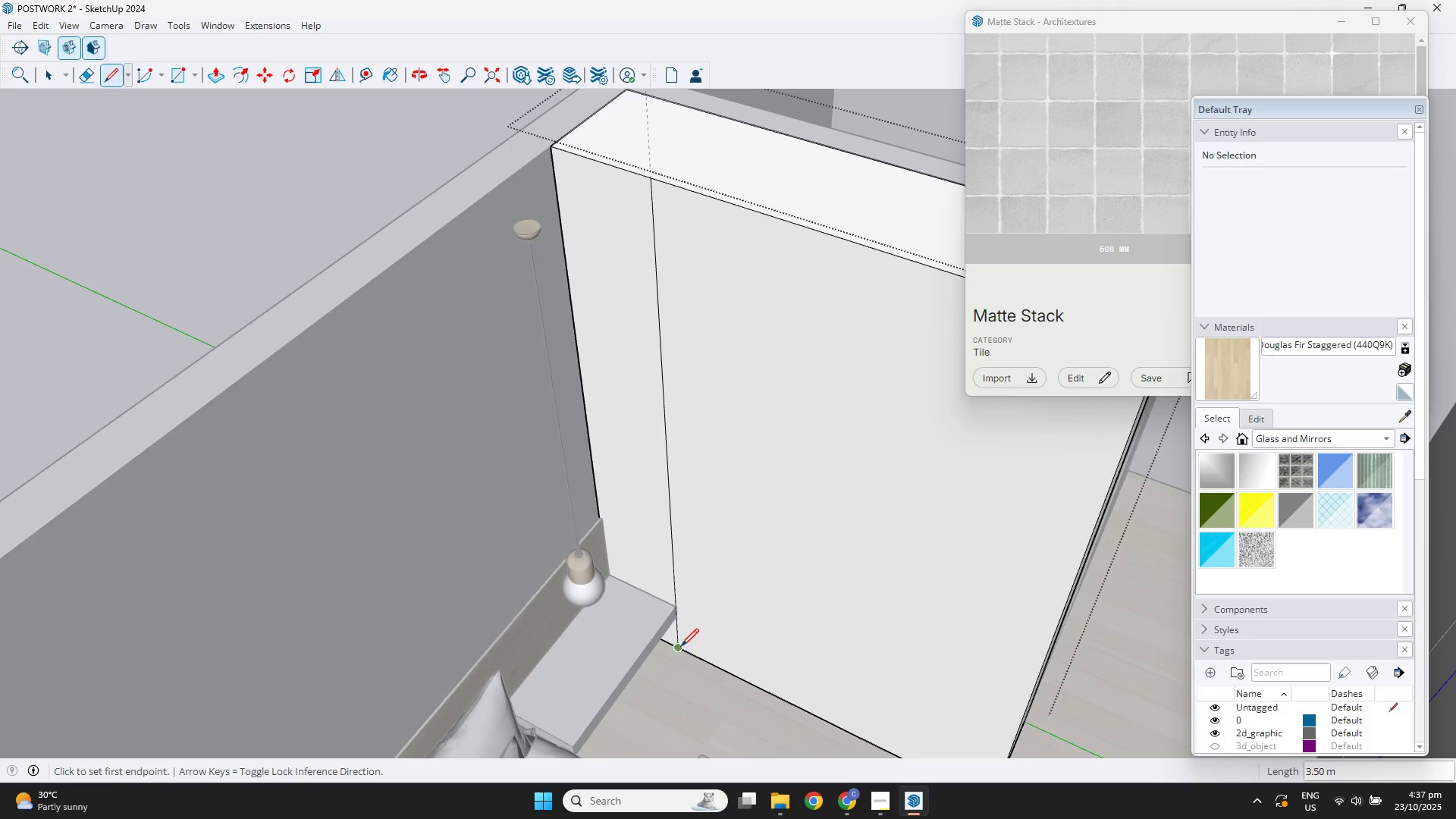 
key(Space)
 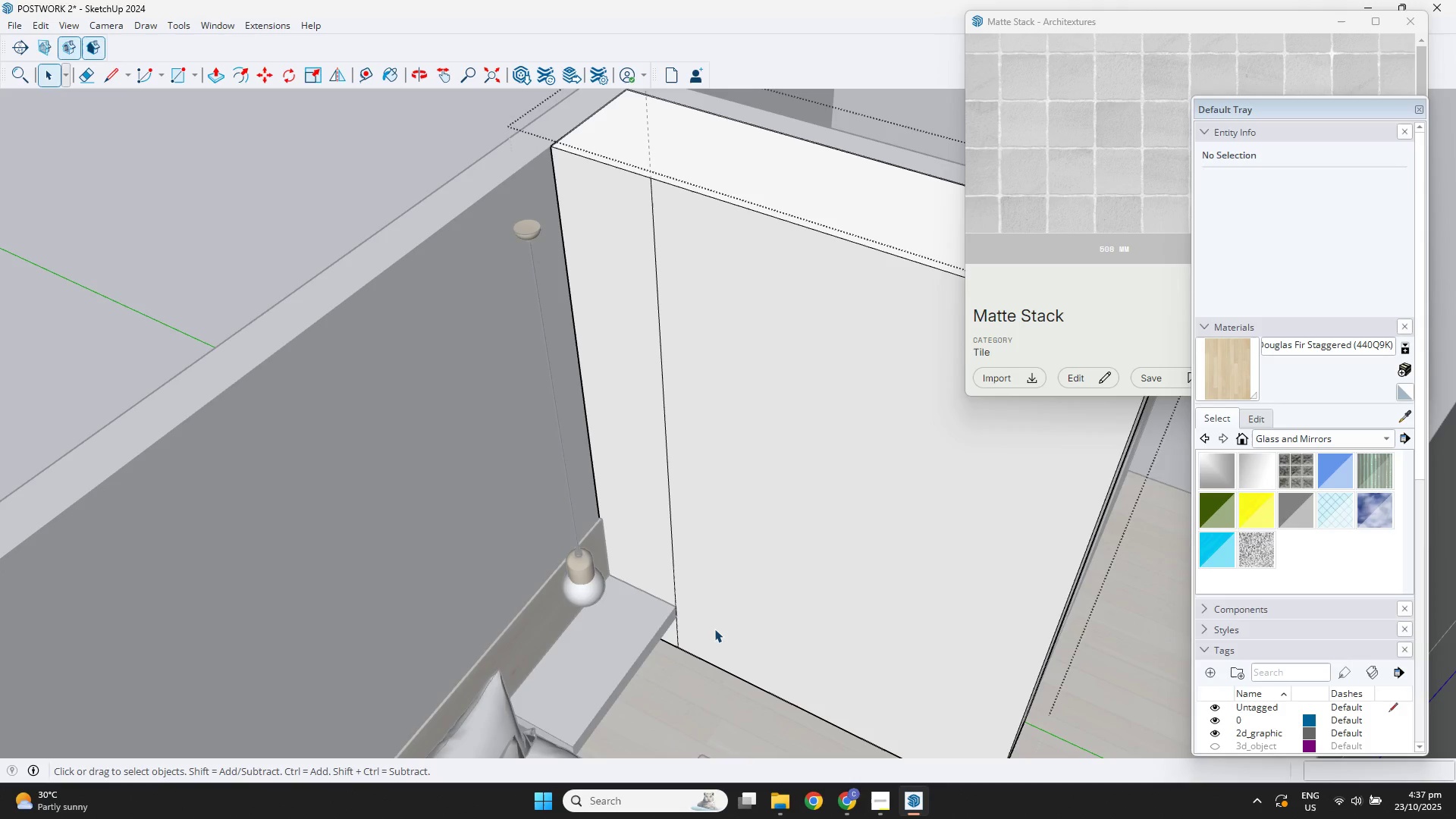 
left_click([714, 629])
 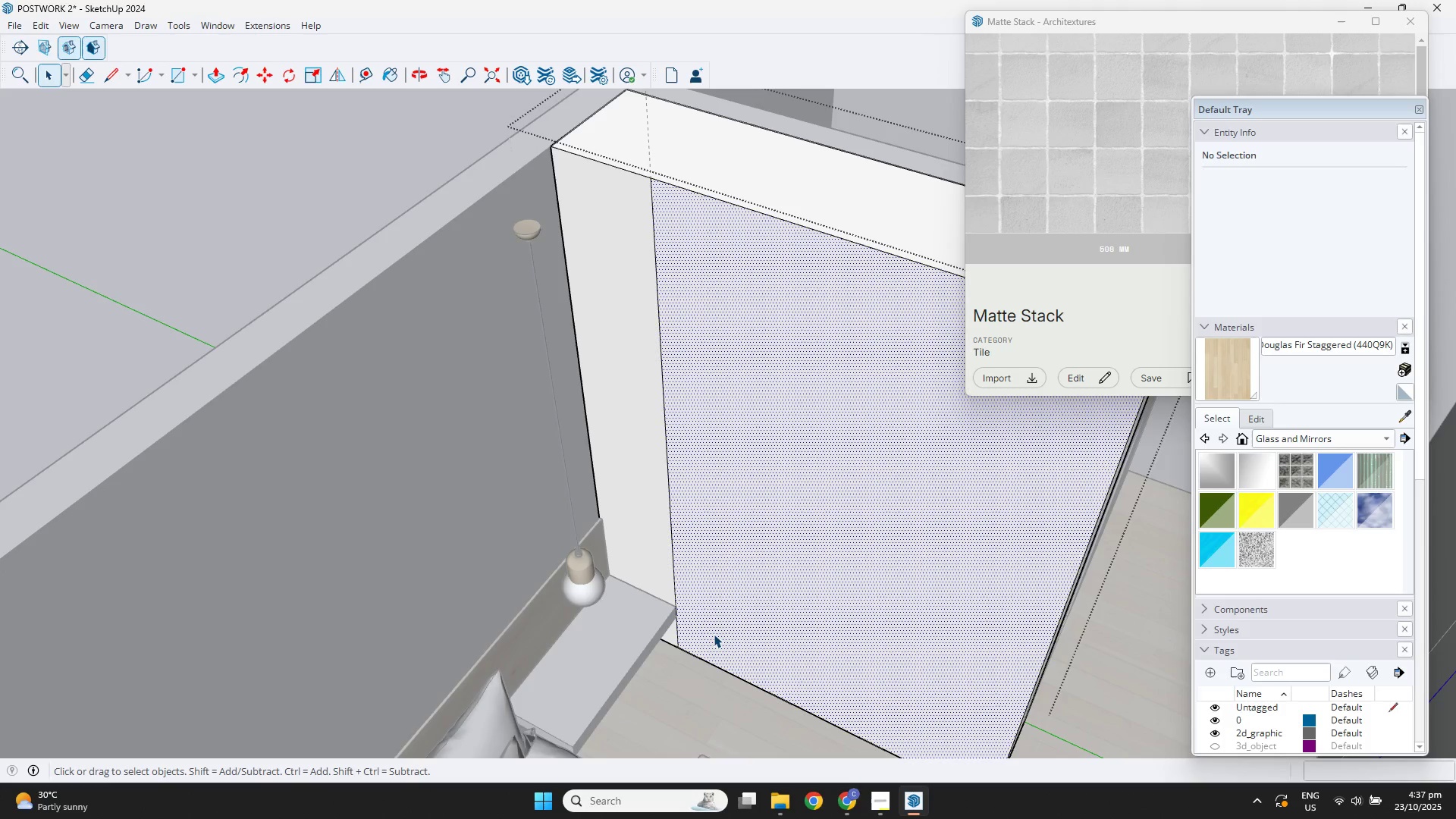 
key(Control+ControlLeft)
 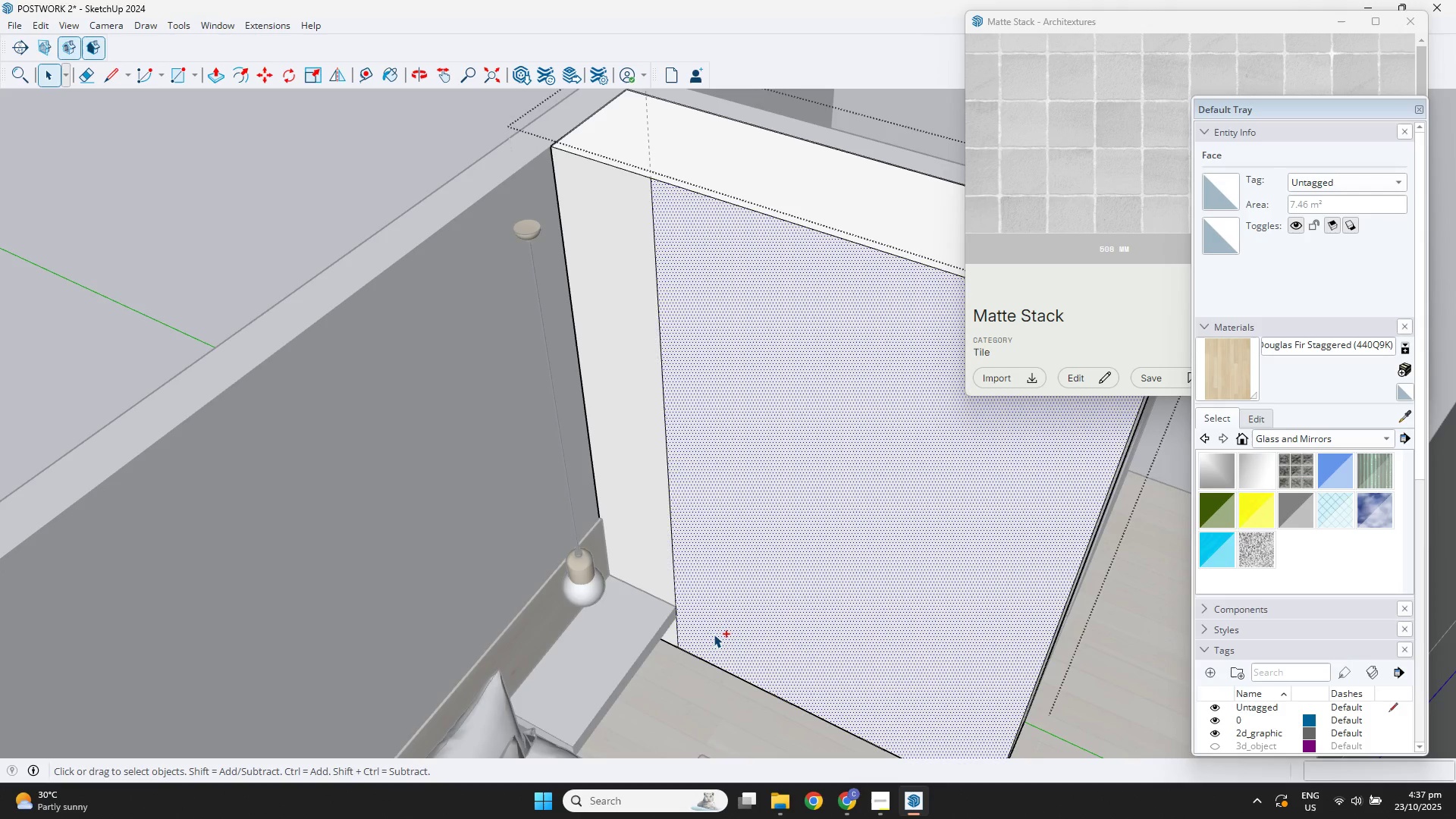 
key(Control+Z)
 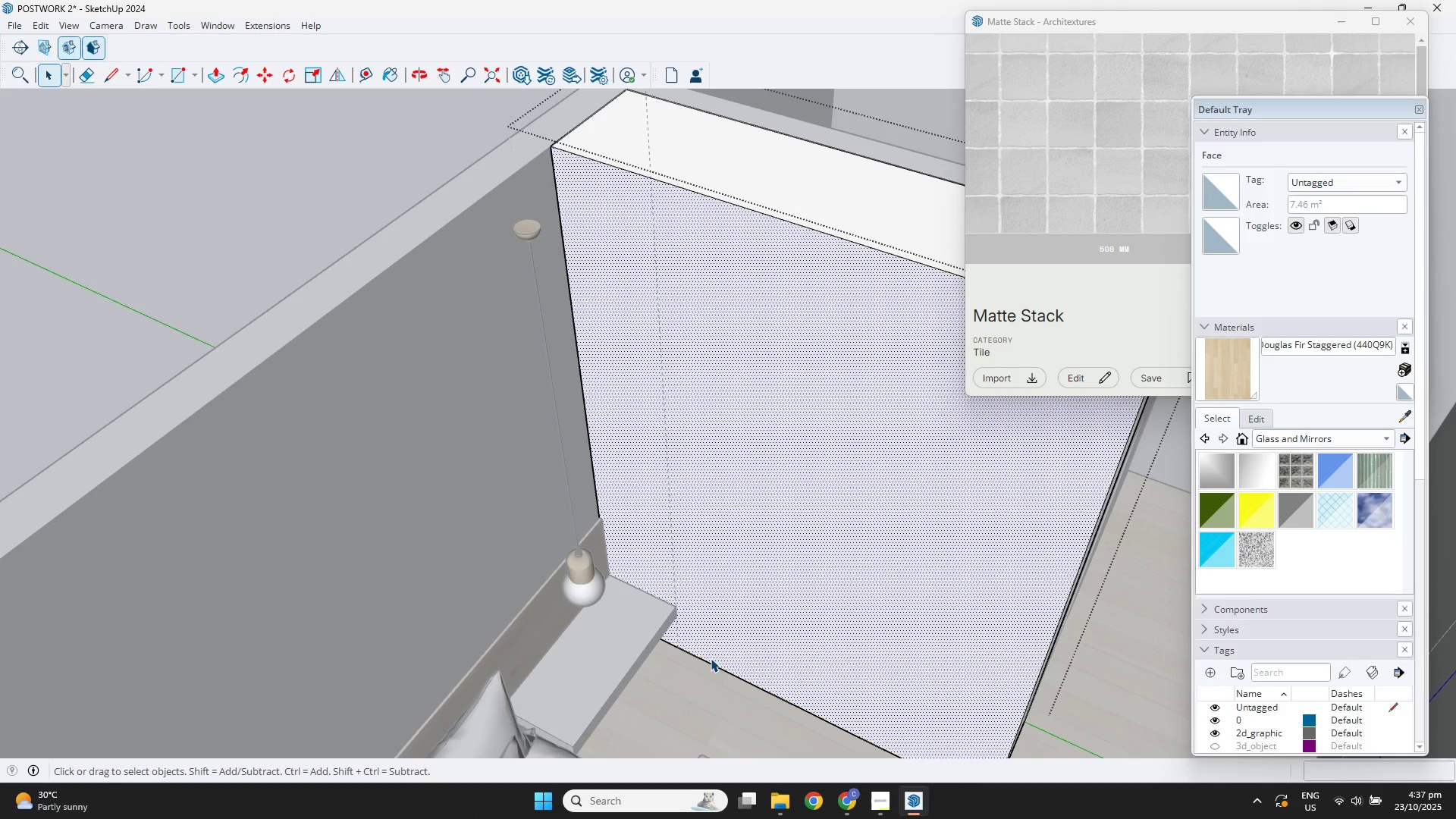 
left_click([711, 661])
 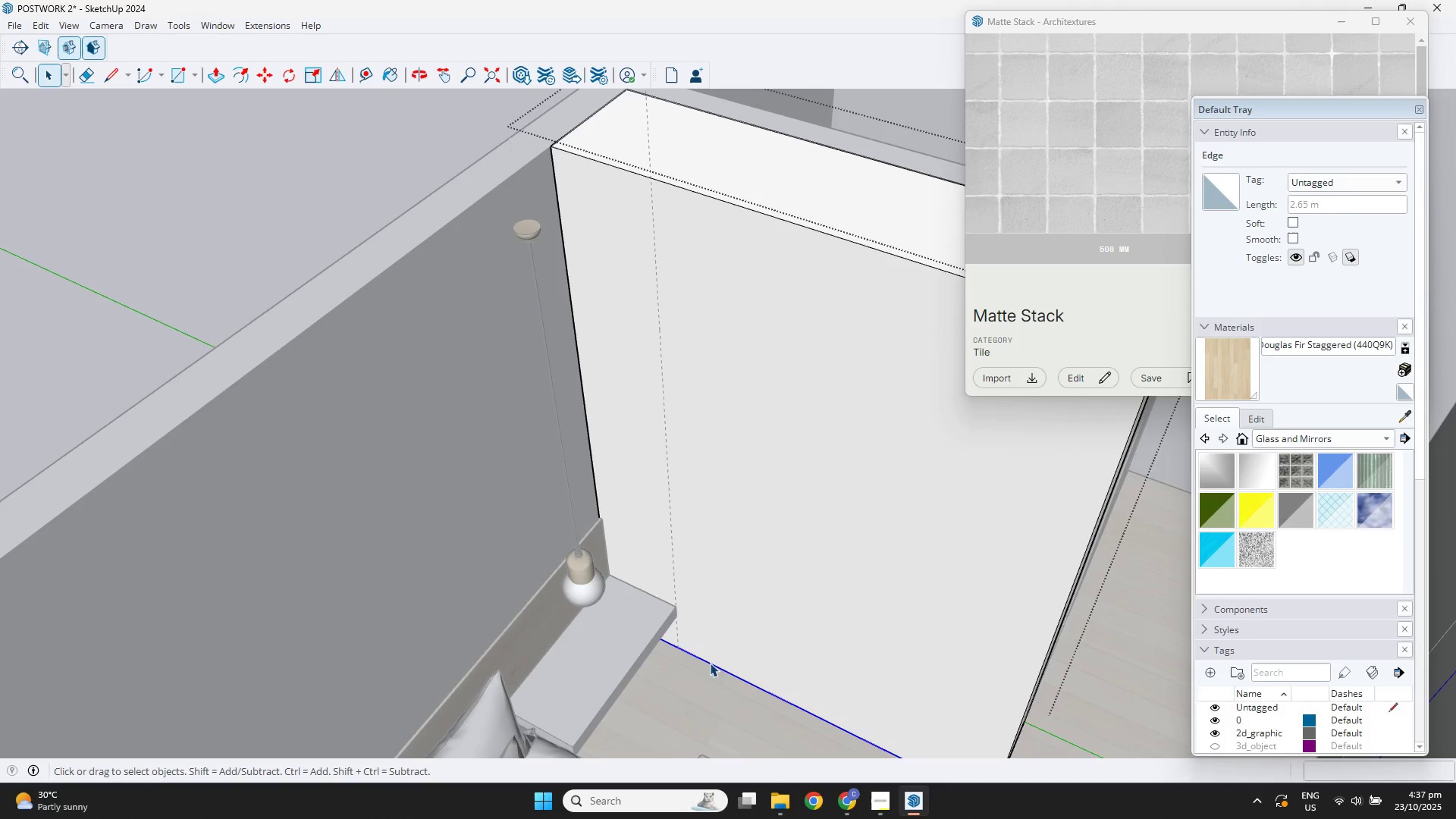 
key(M)
 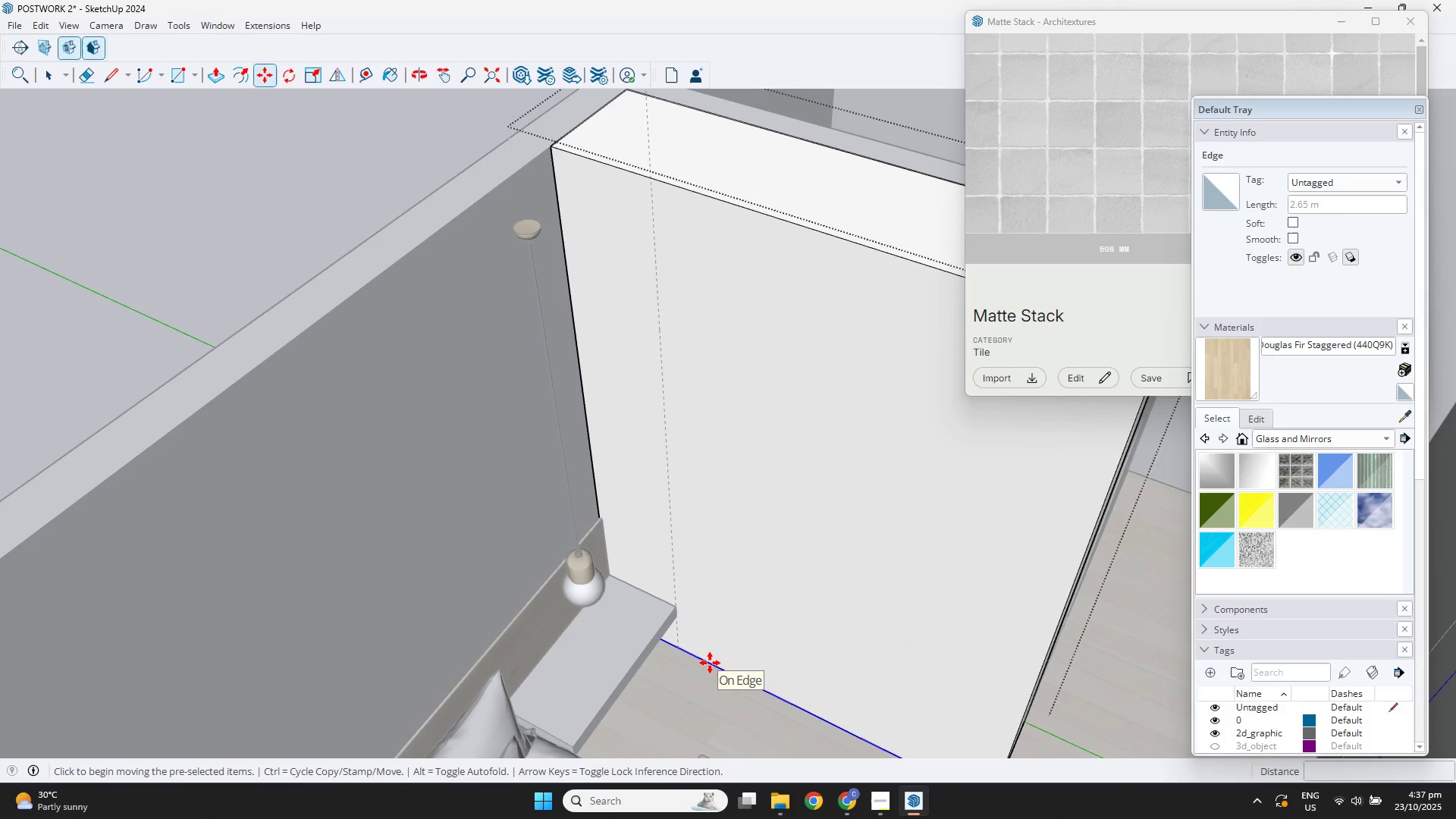 
key(Control+ControlLeft)
 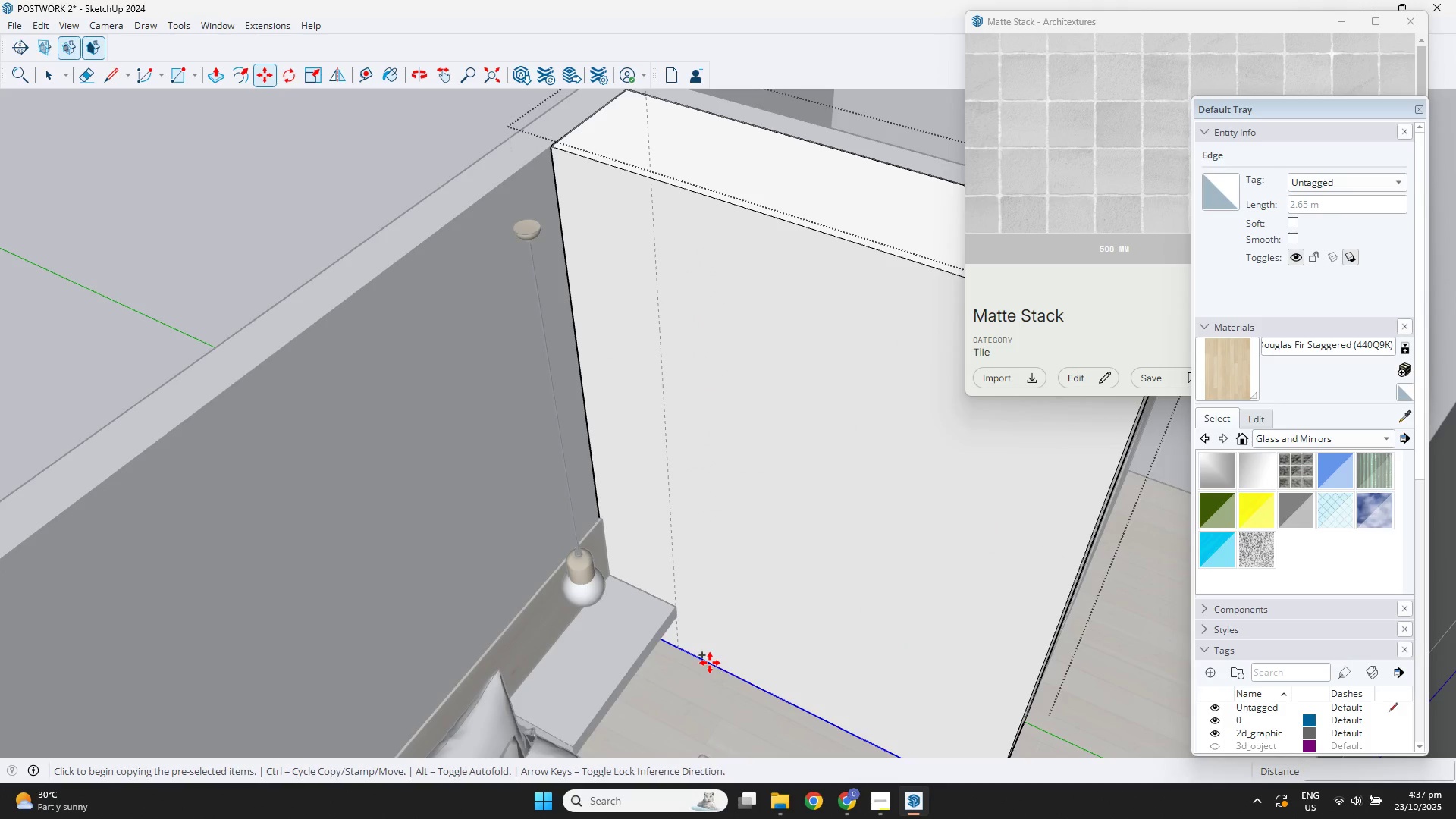 
left_click([710, 663])
 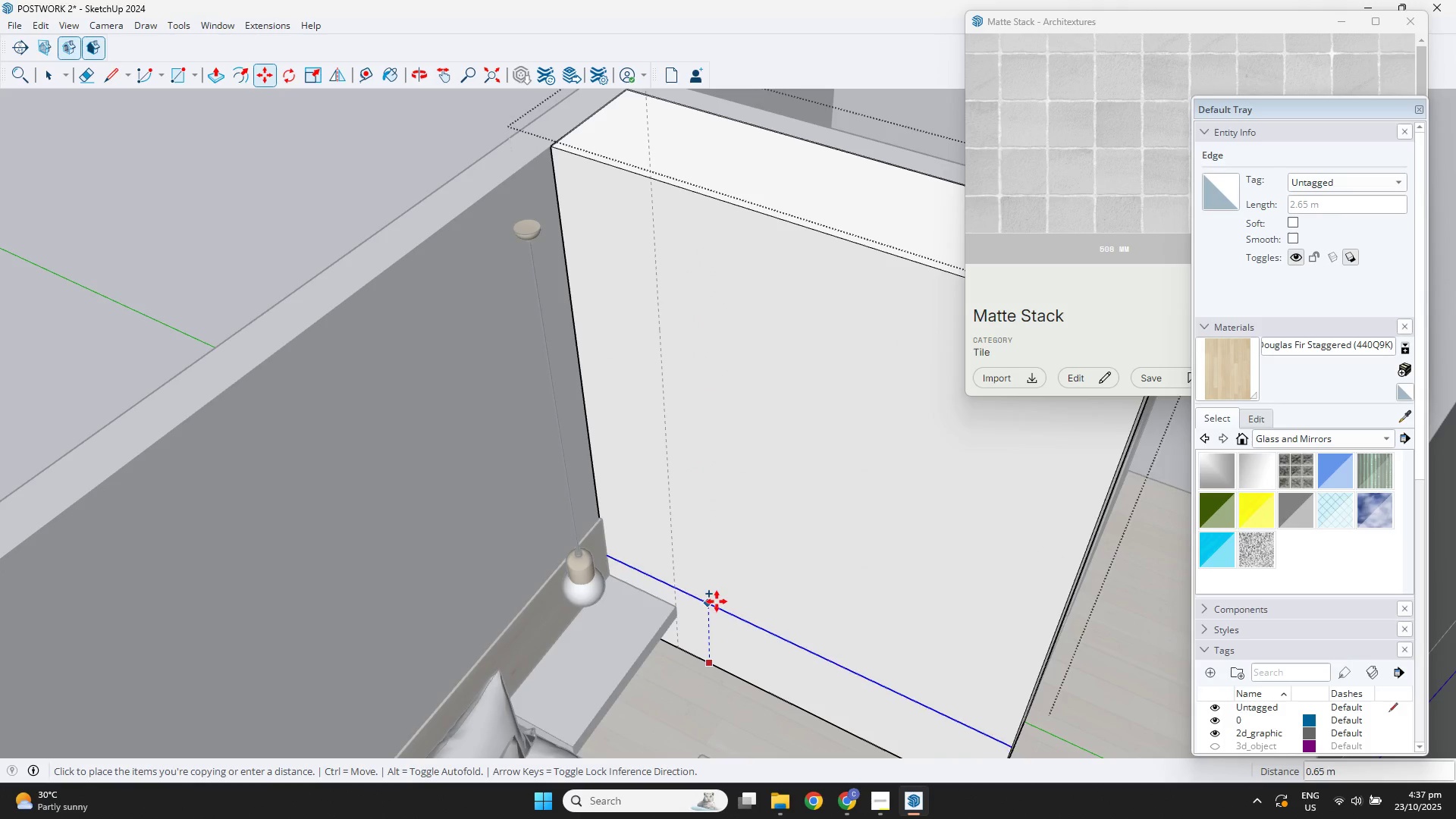 
key(ArrowUp)
 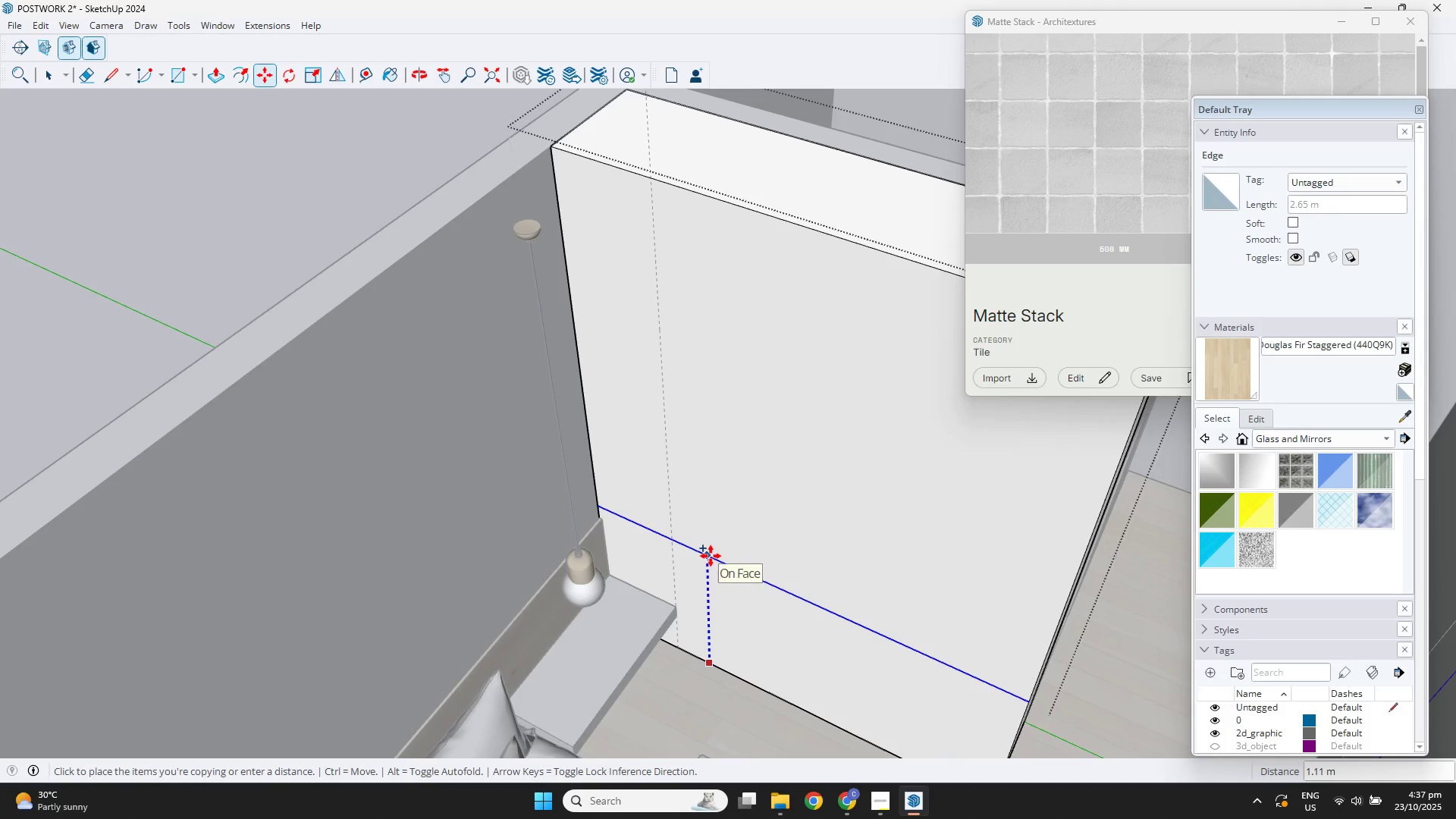 
key(NumpadDecimal)
 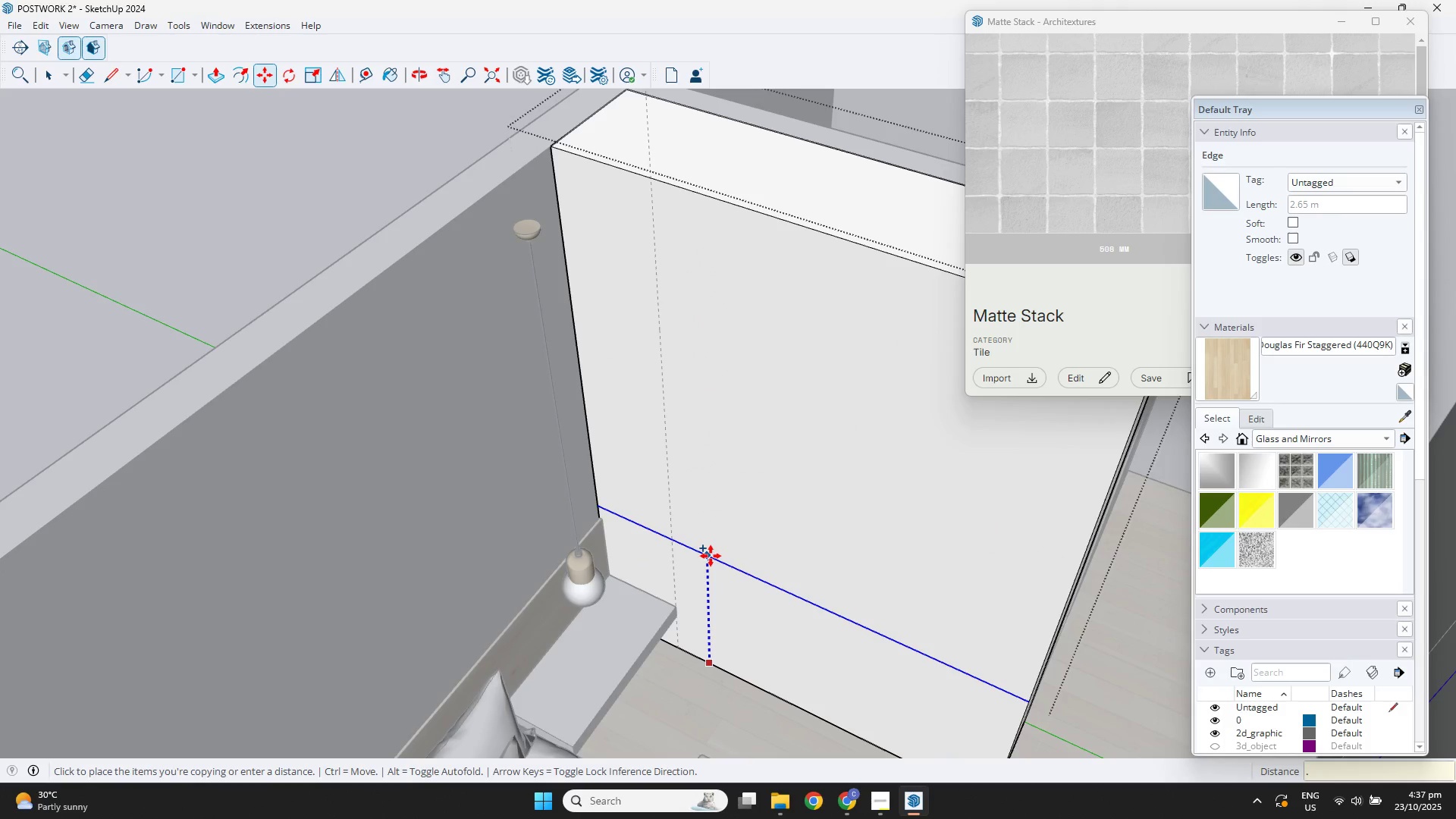 
key(Numpad0)
 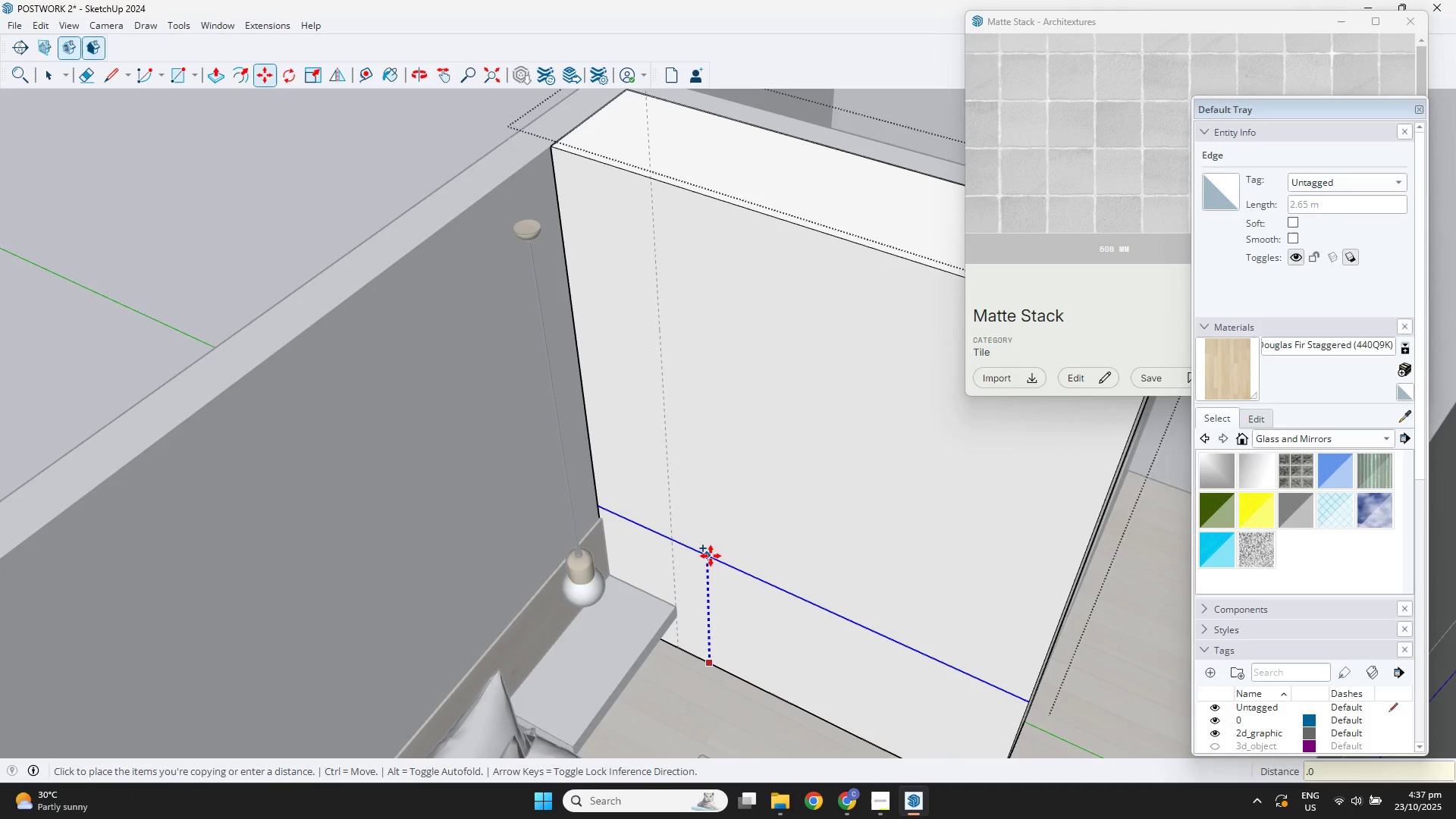 
key(Numpad7)
 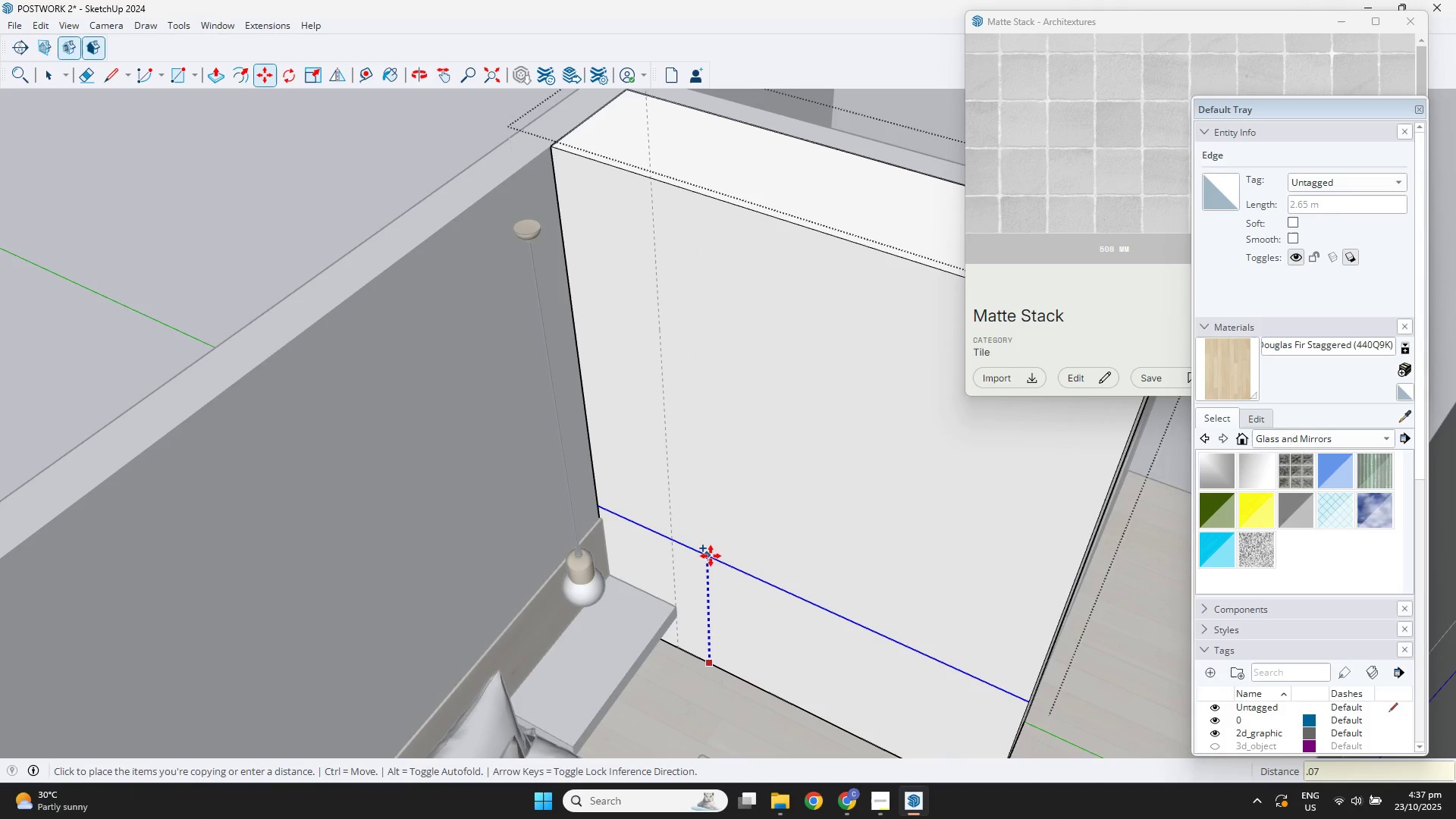 
key(Numpad5)
 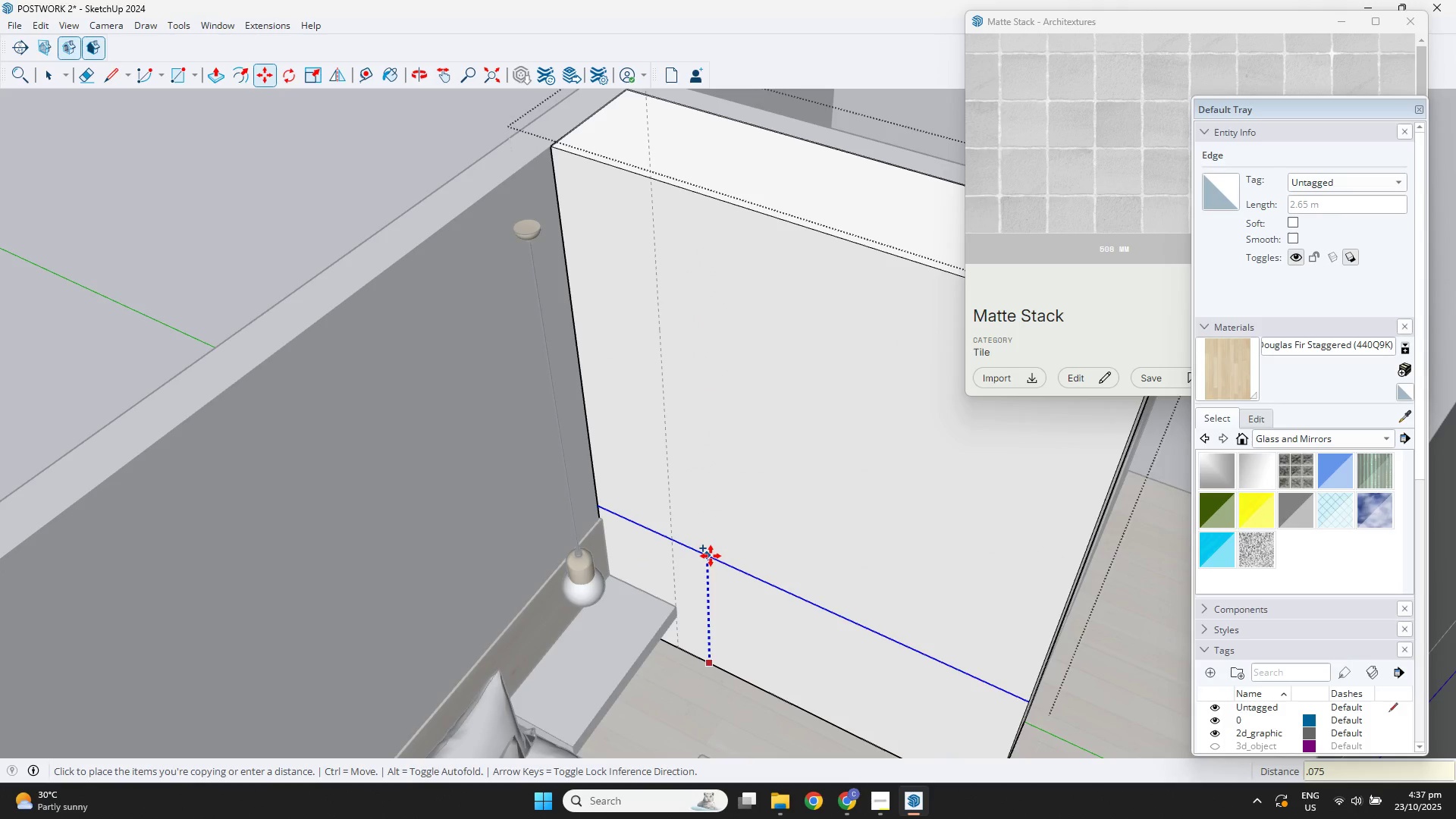 
key(NumpadEnter)
 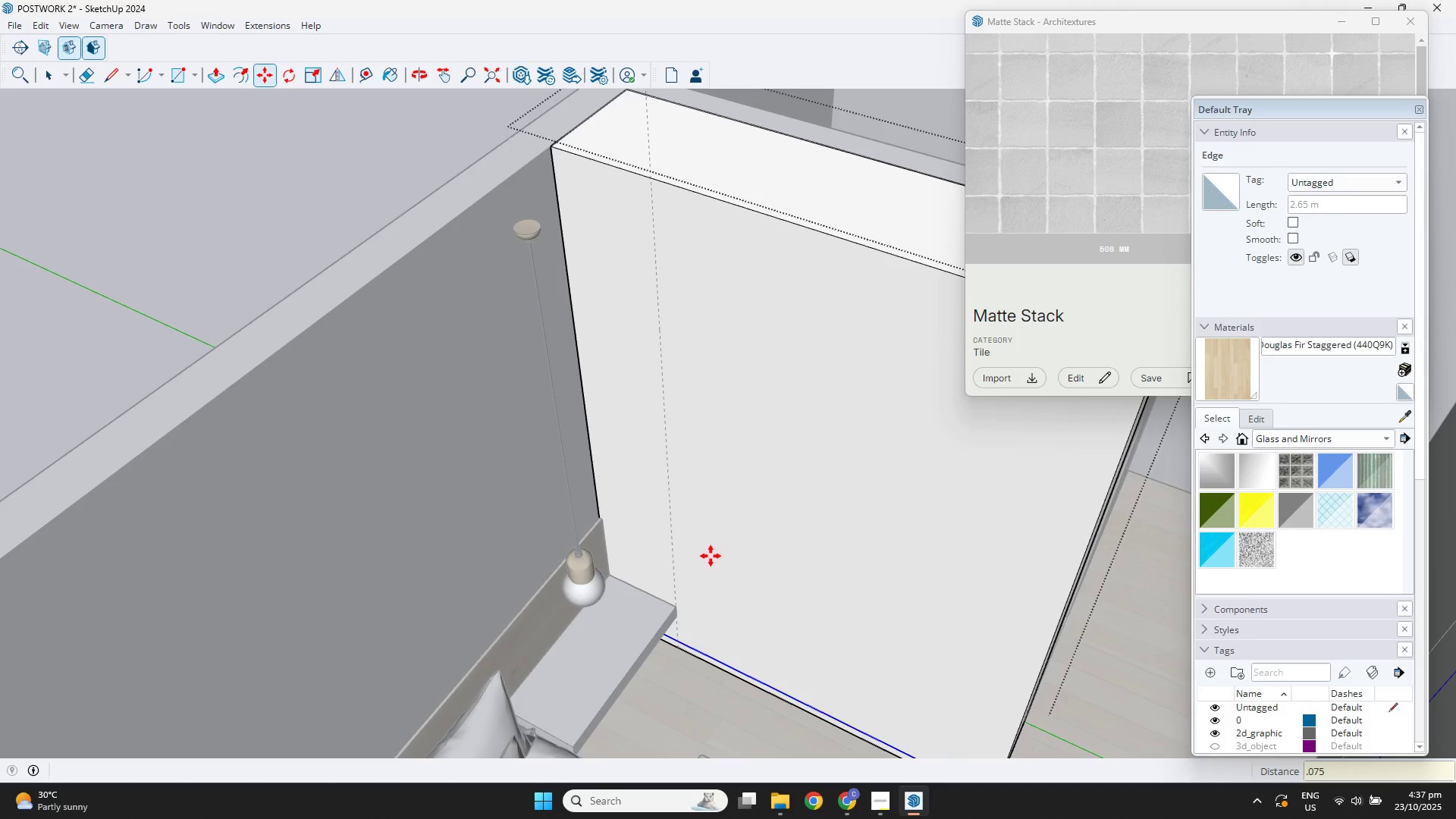 
scroll: coordinate [767, 585], scroll_direction: down, amount: 1.0
 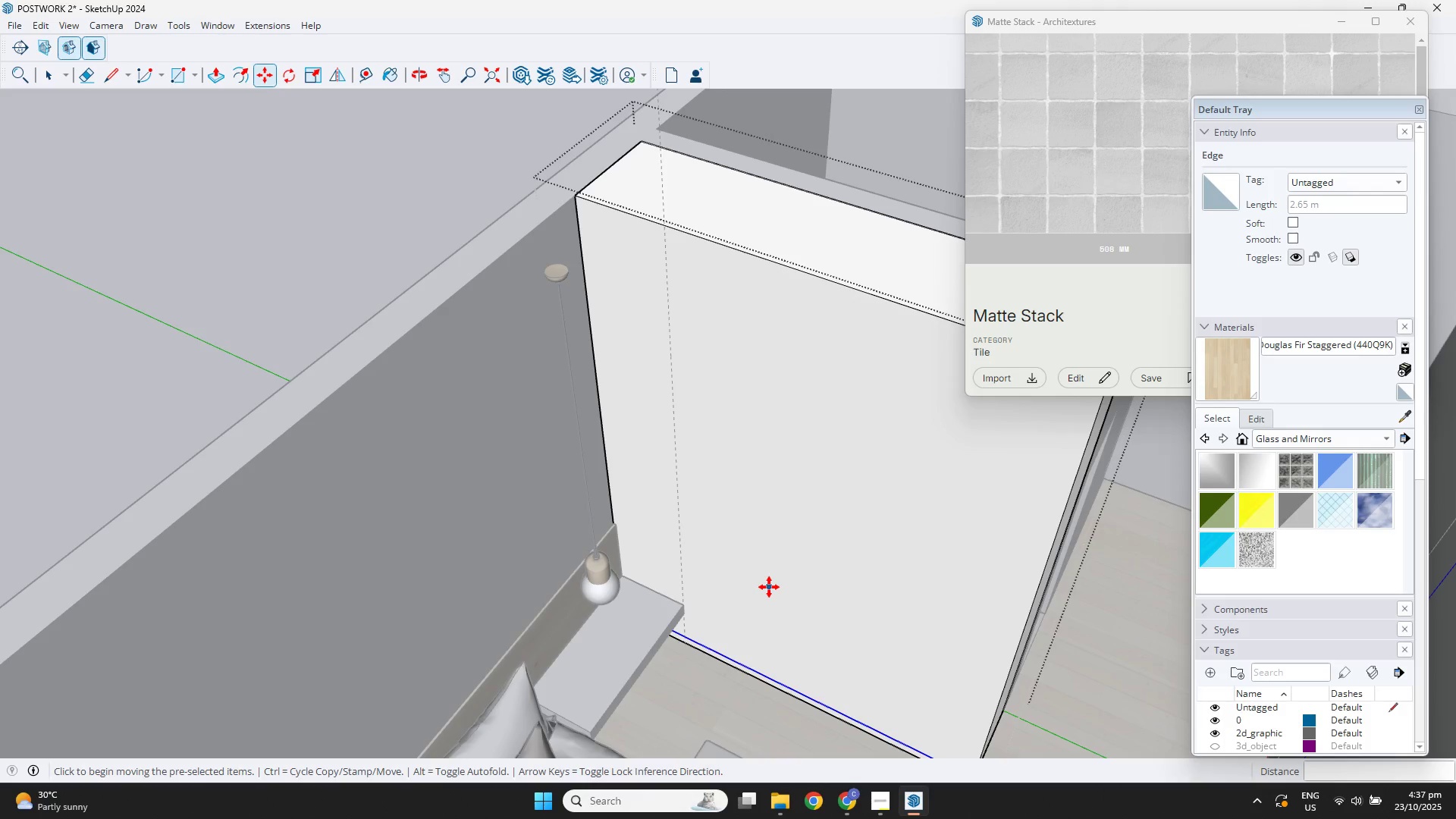 
hold_key(key=ShiftLeft, duration=0.44)
 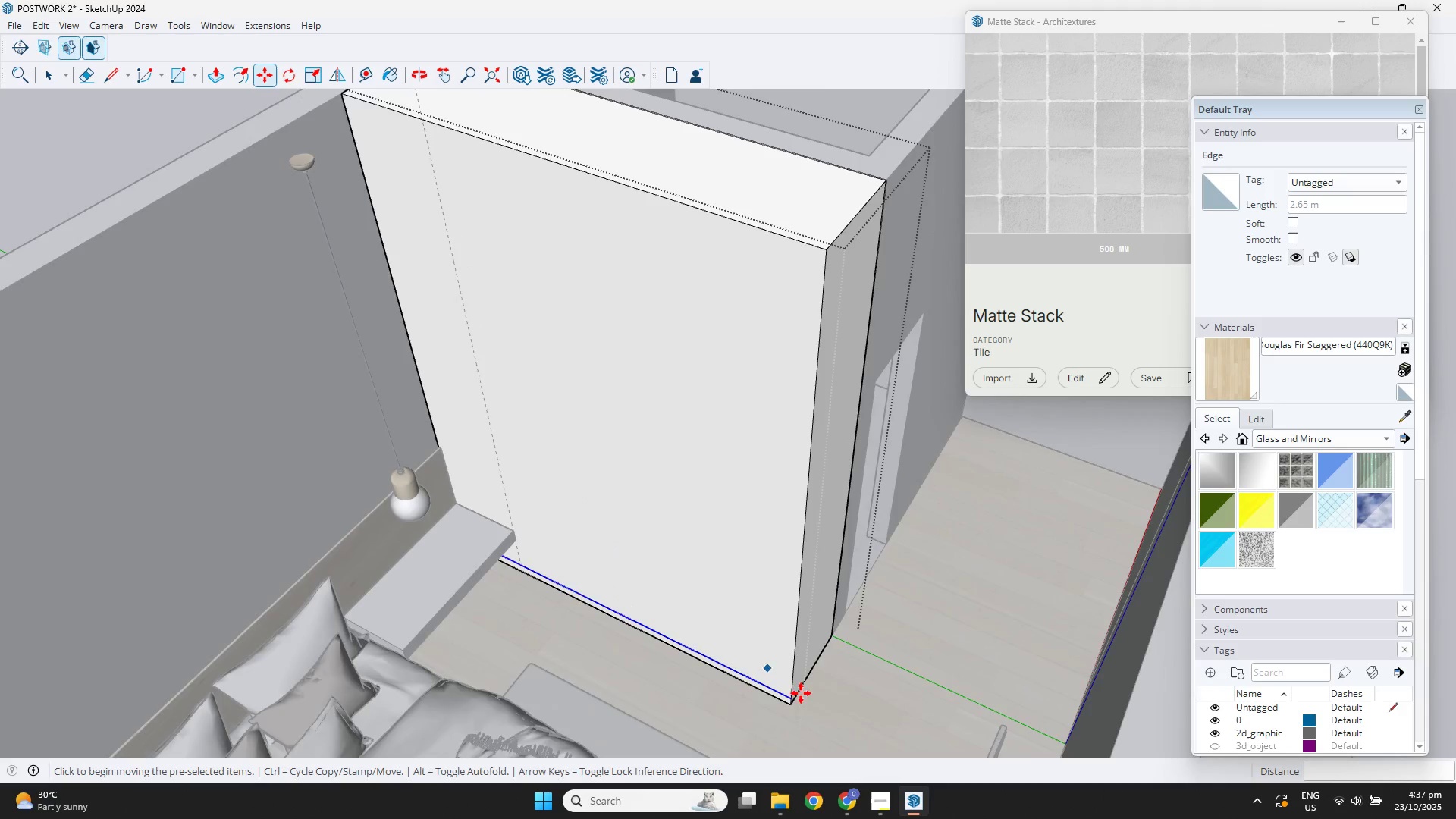 
scroll: coordinate [821, 731], scroll_direction: up, amount: 4.0
 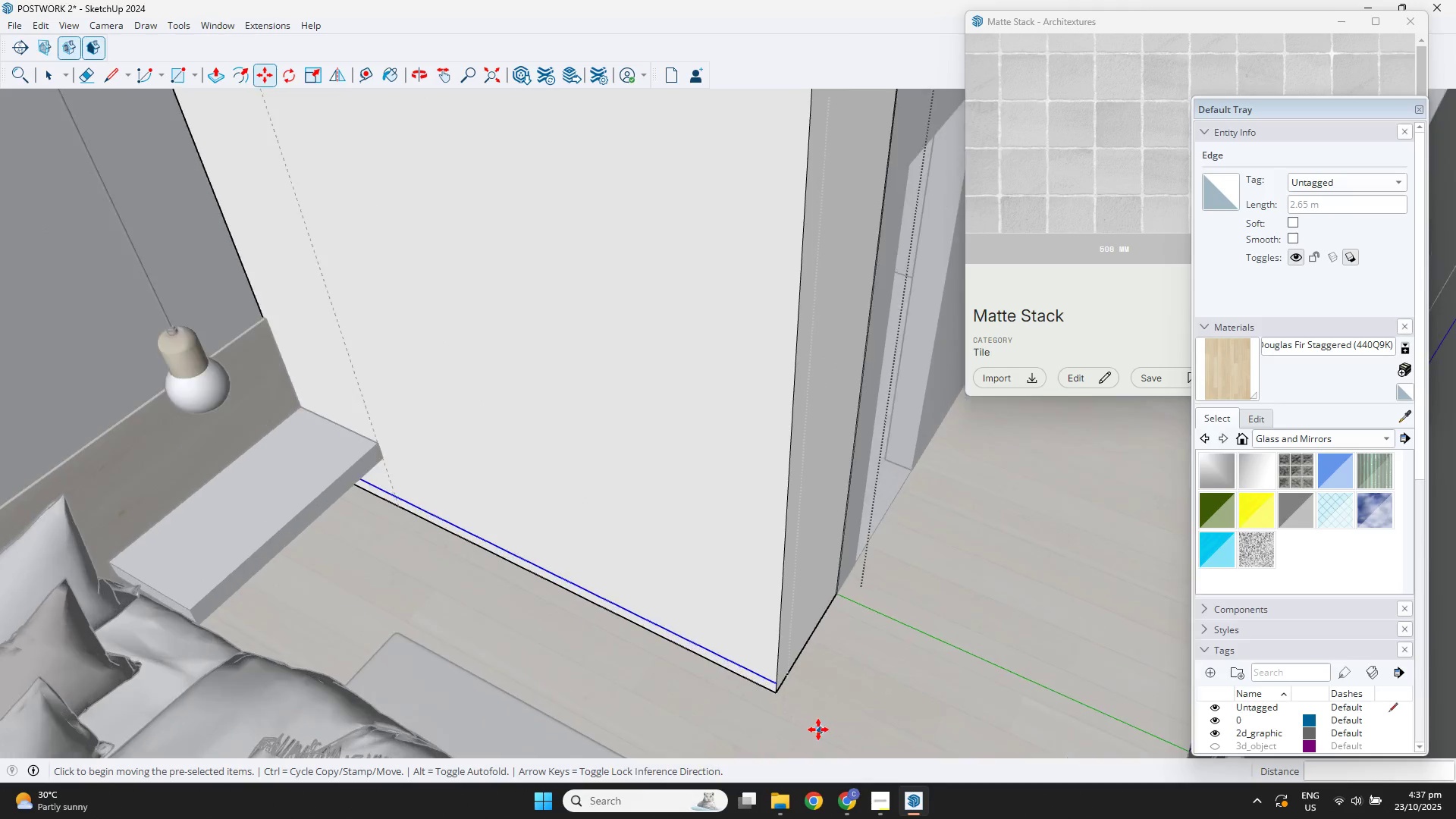 
key(Space)
 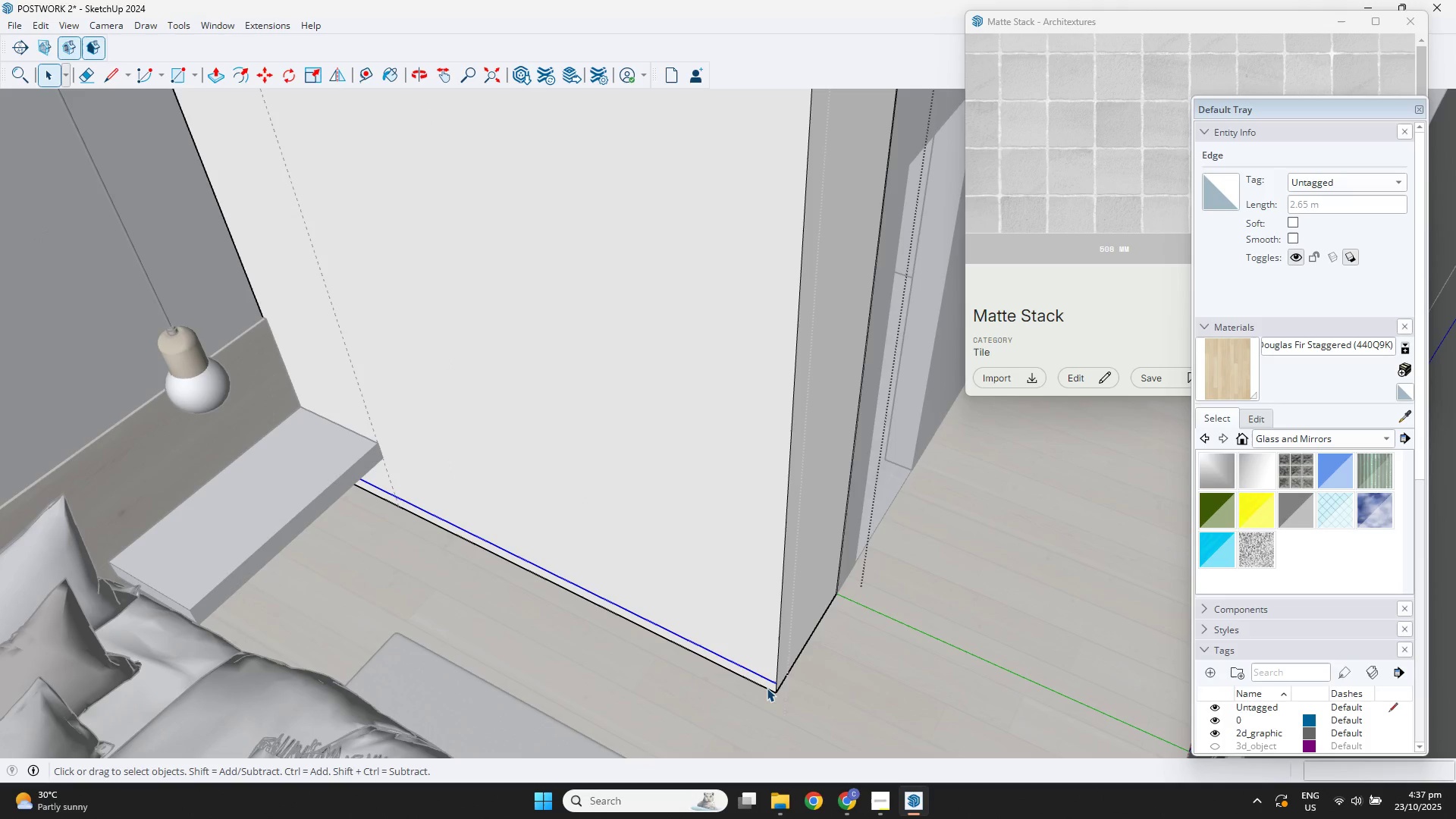 
left_click([767, 688])
 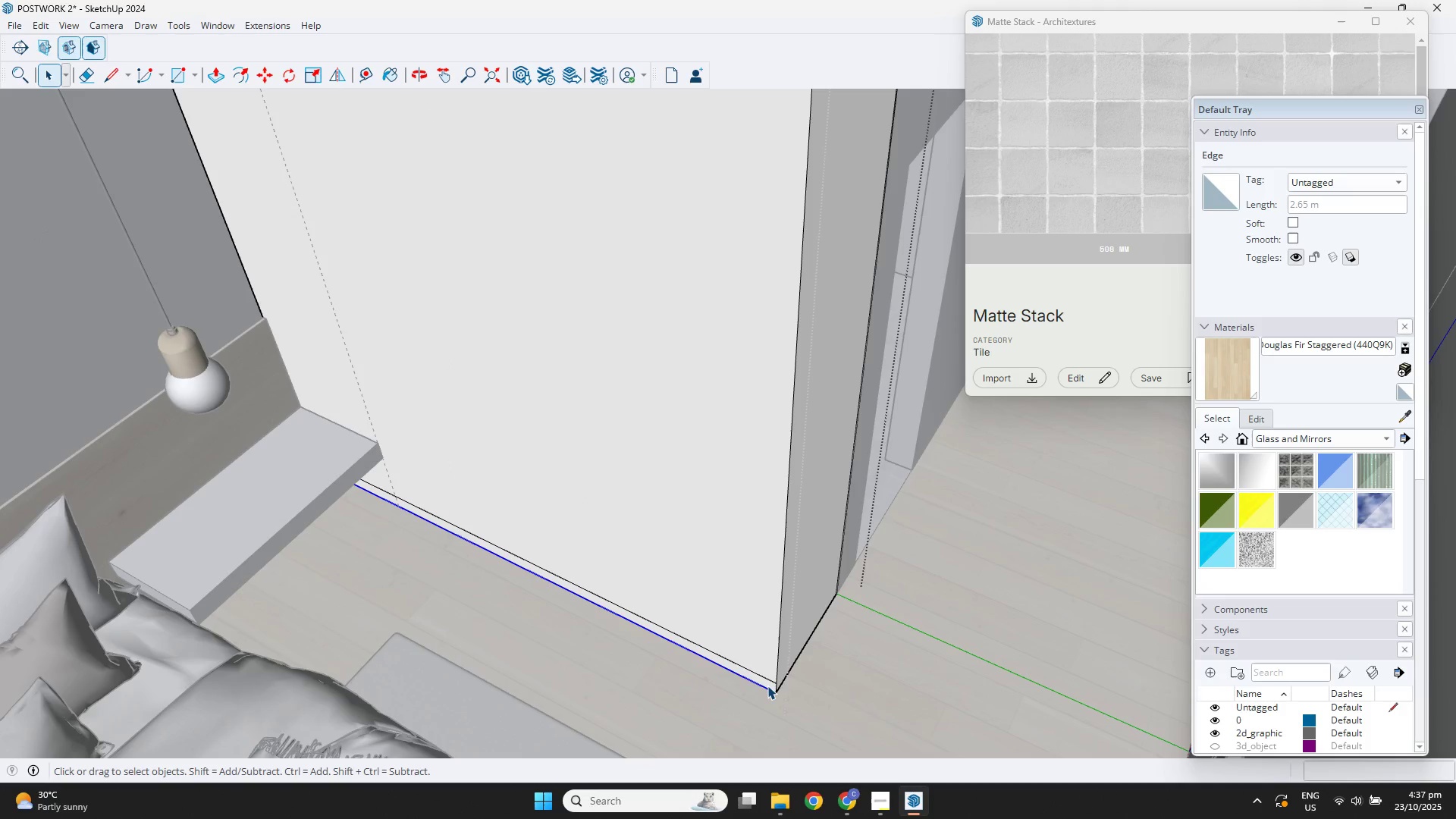 
left_click([767, 686])
 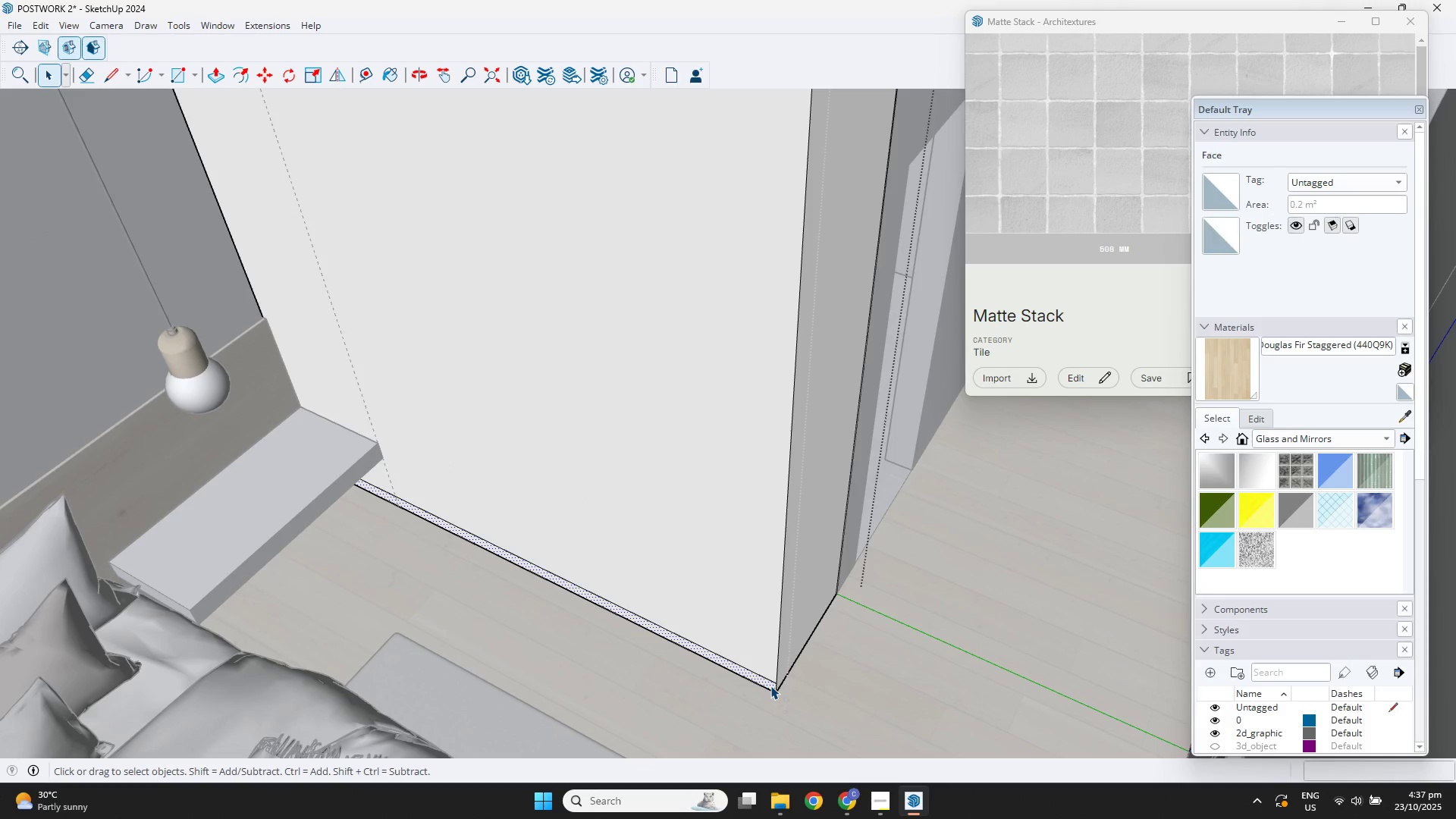 
key(P)
 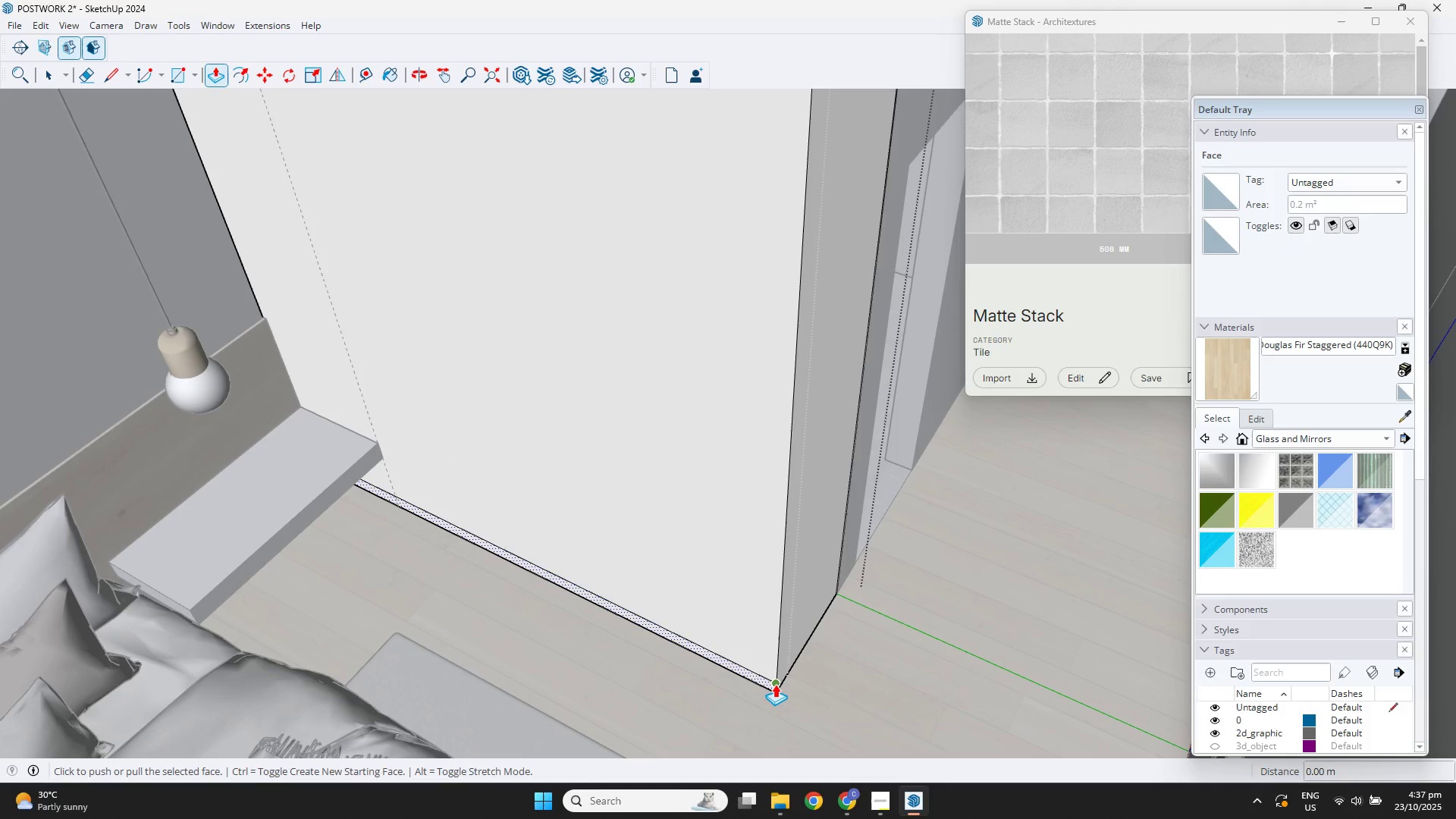 
left_click([776, 683])
 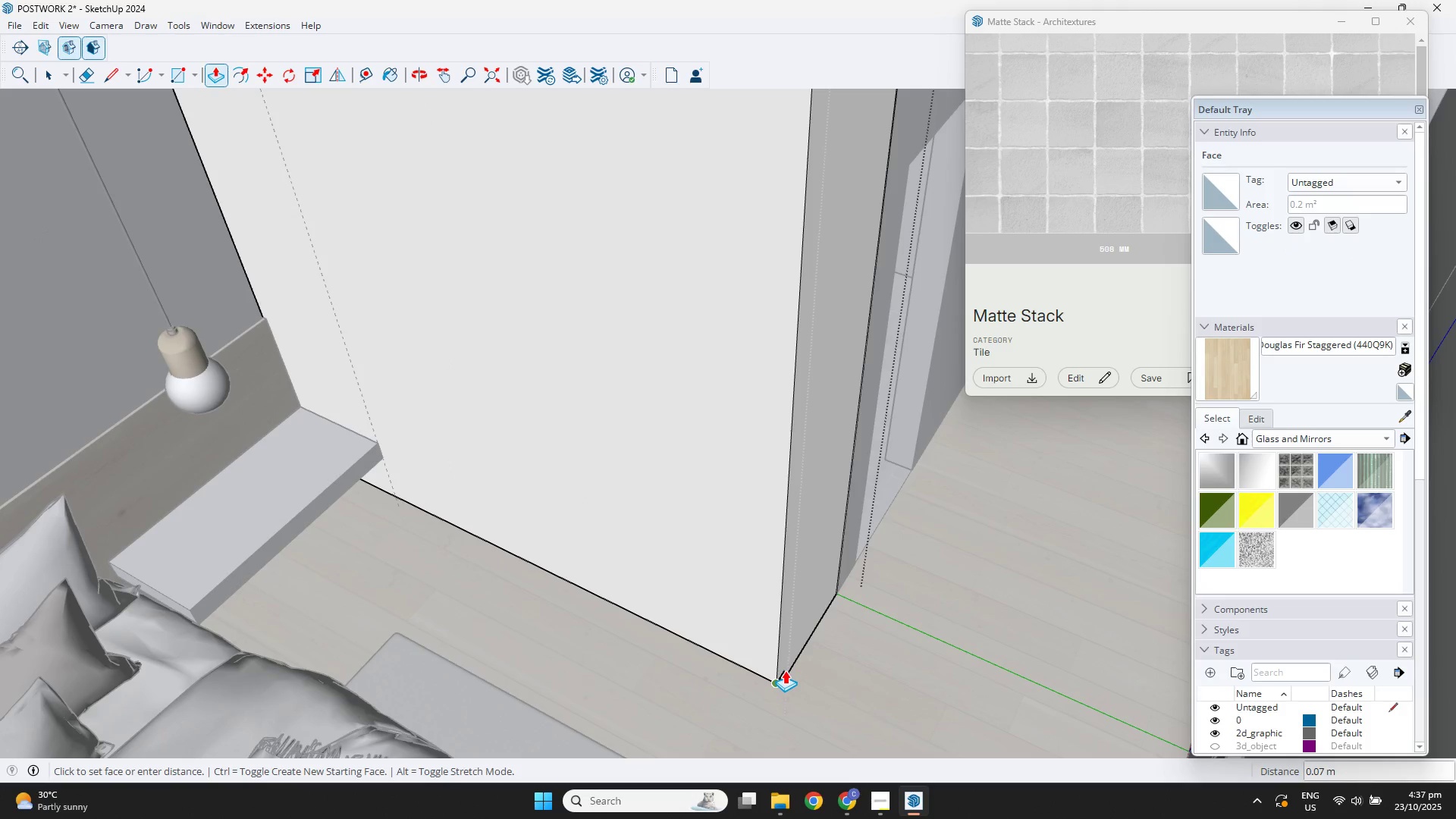 
key(NumpadDecimal)
 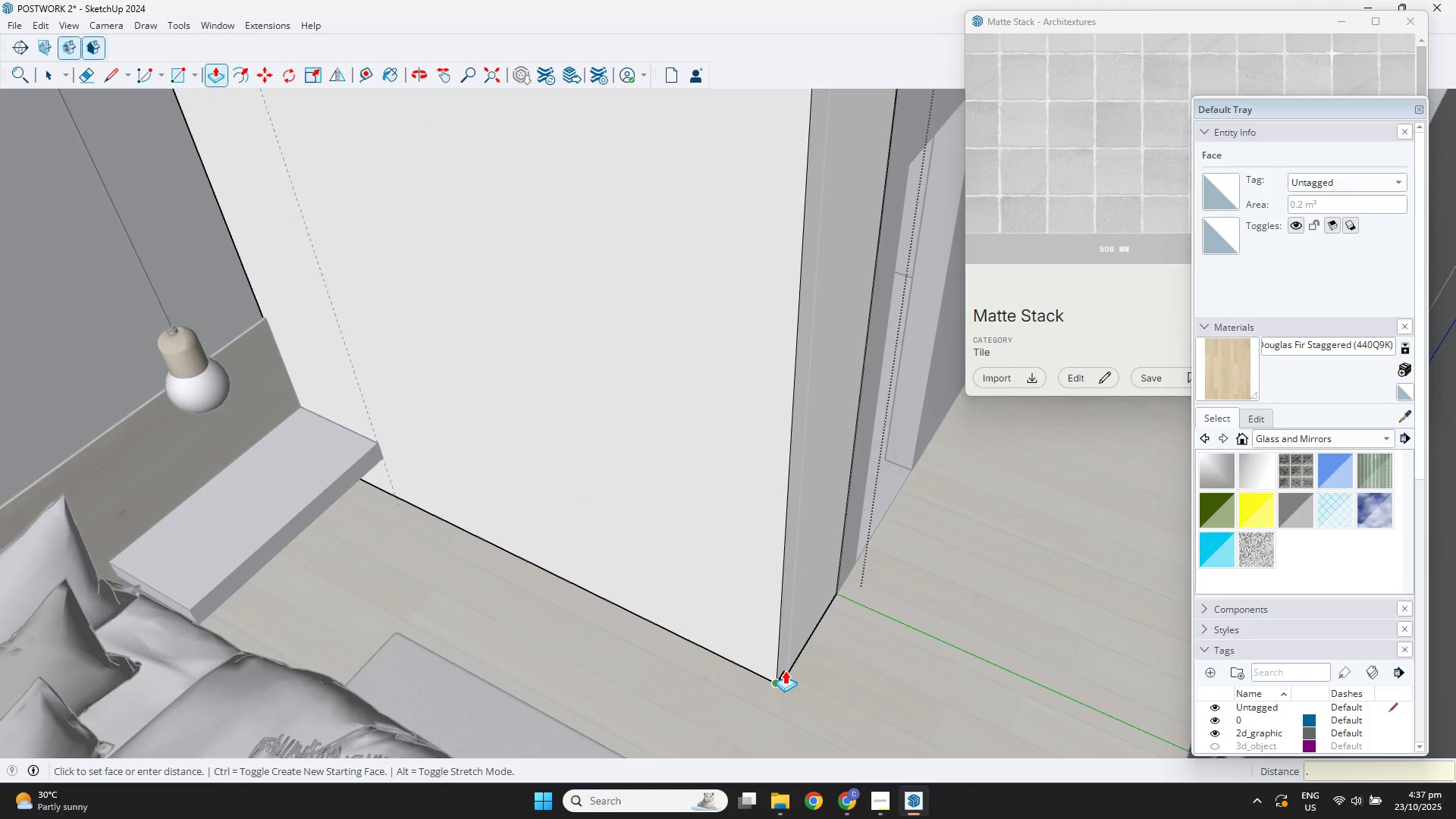 
key(Numpad0)
 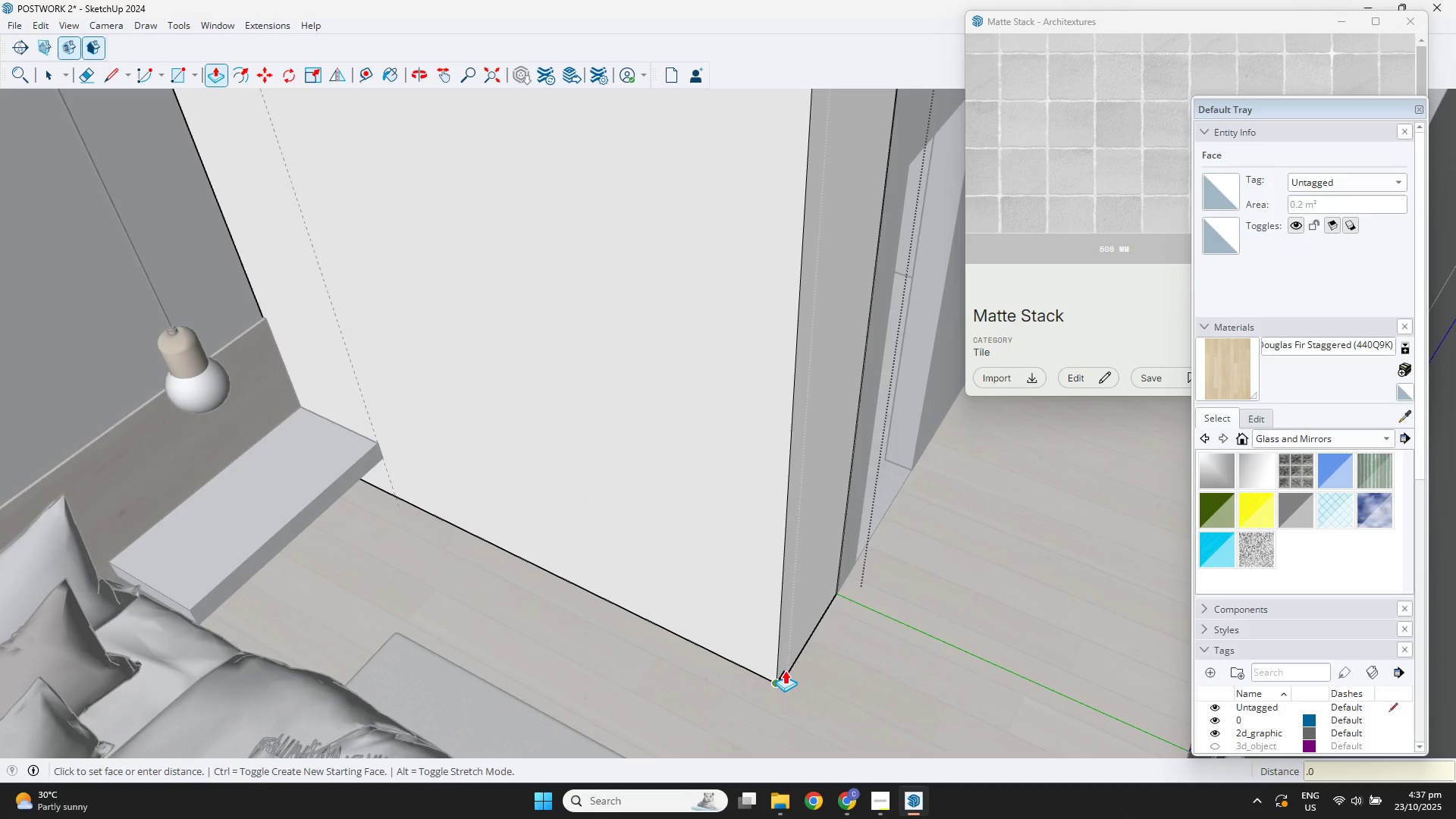 
key(Numpad5)
 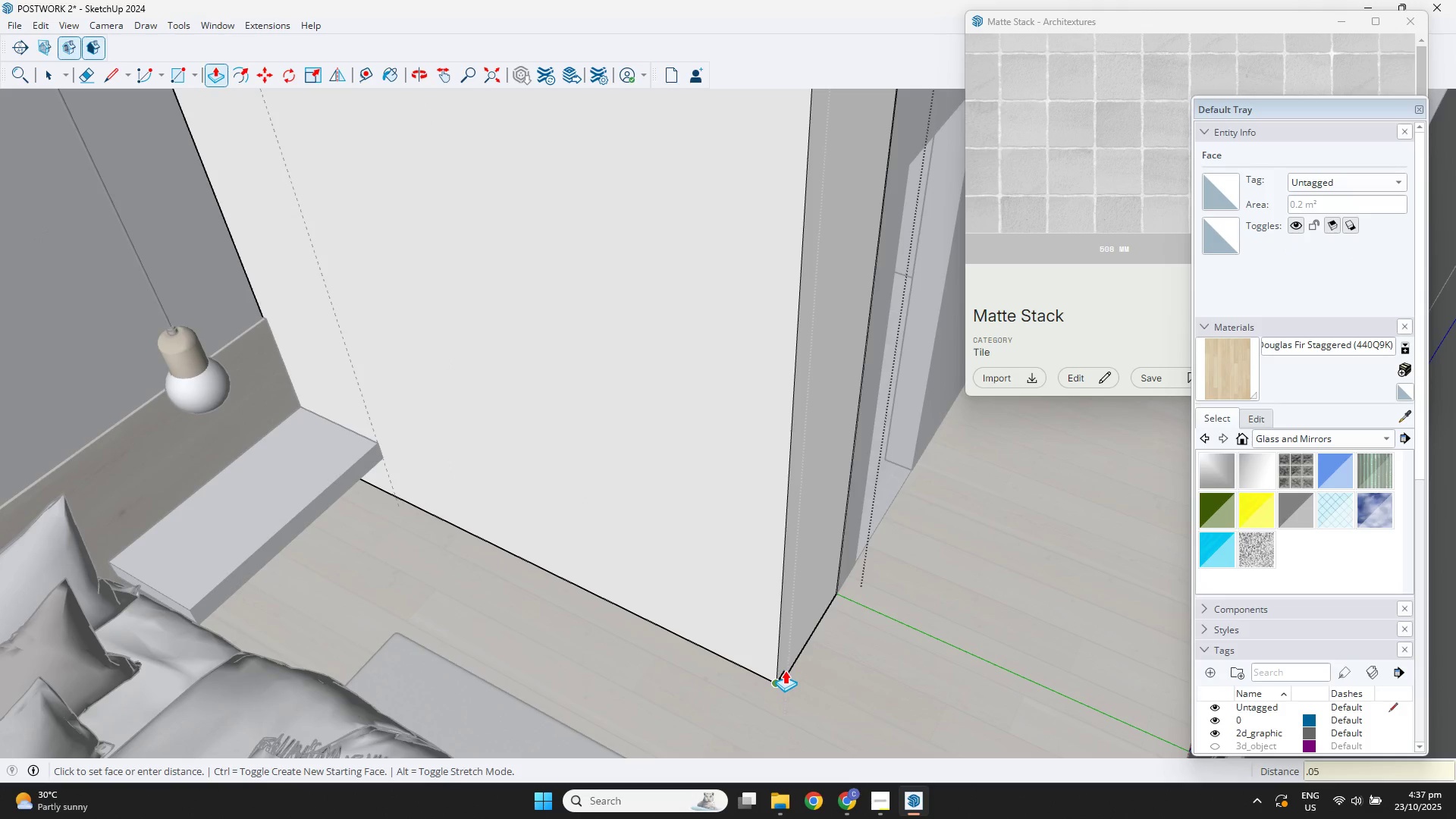 
key(NumpadEnter)
 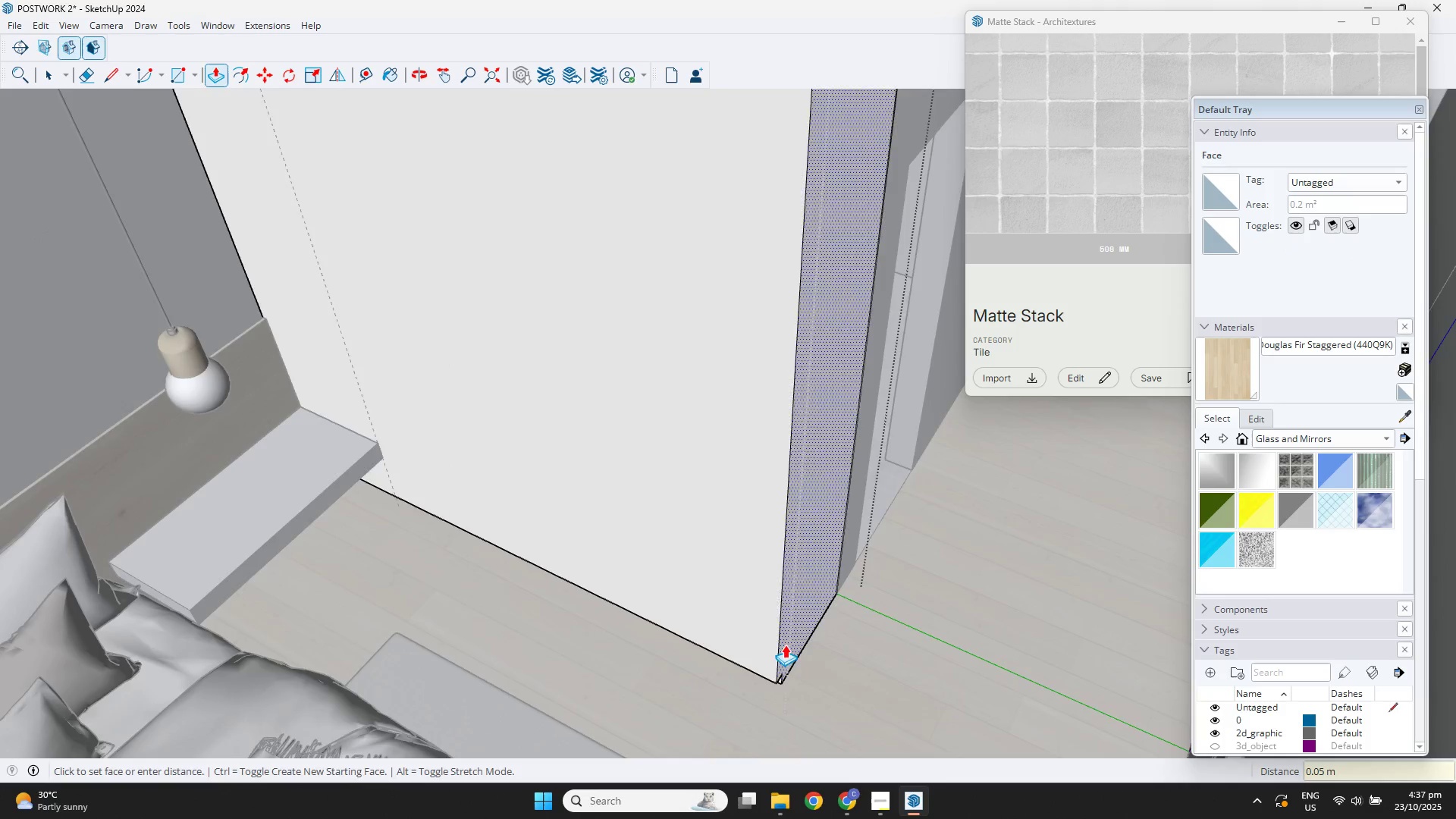 
scroll: coordinate [768, 601], scroll_direction: down, amount: 4.0
 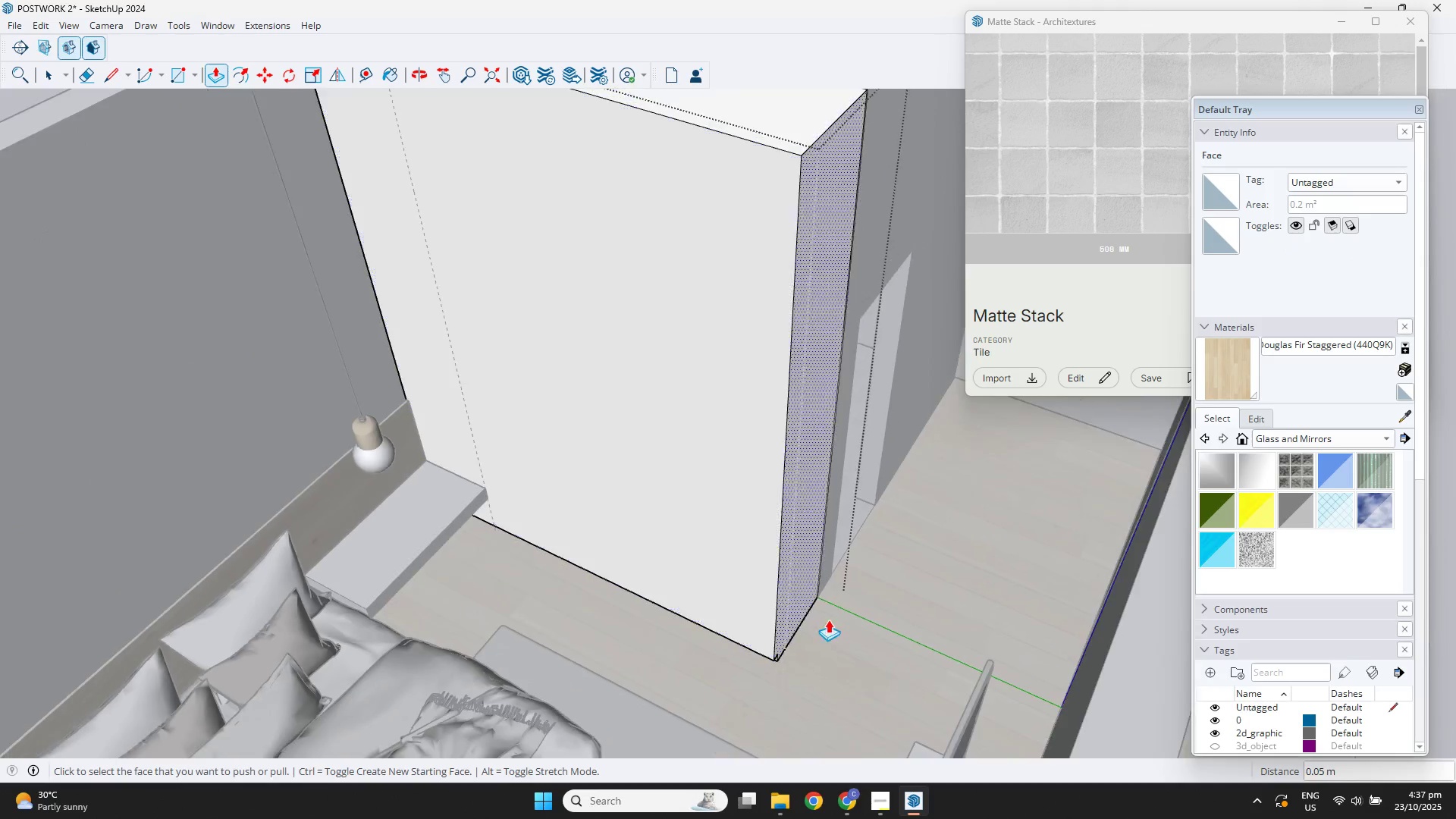 
key(Space)
 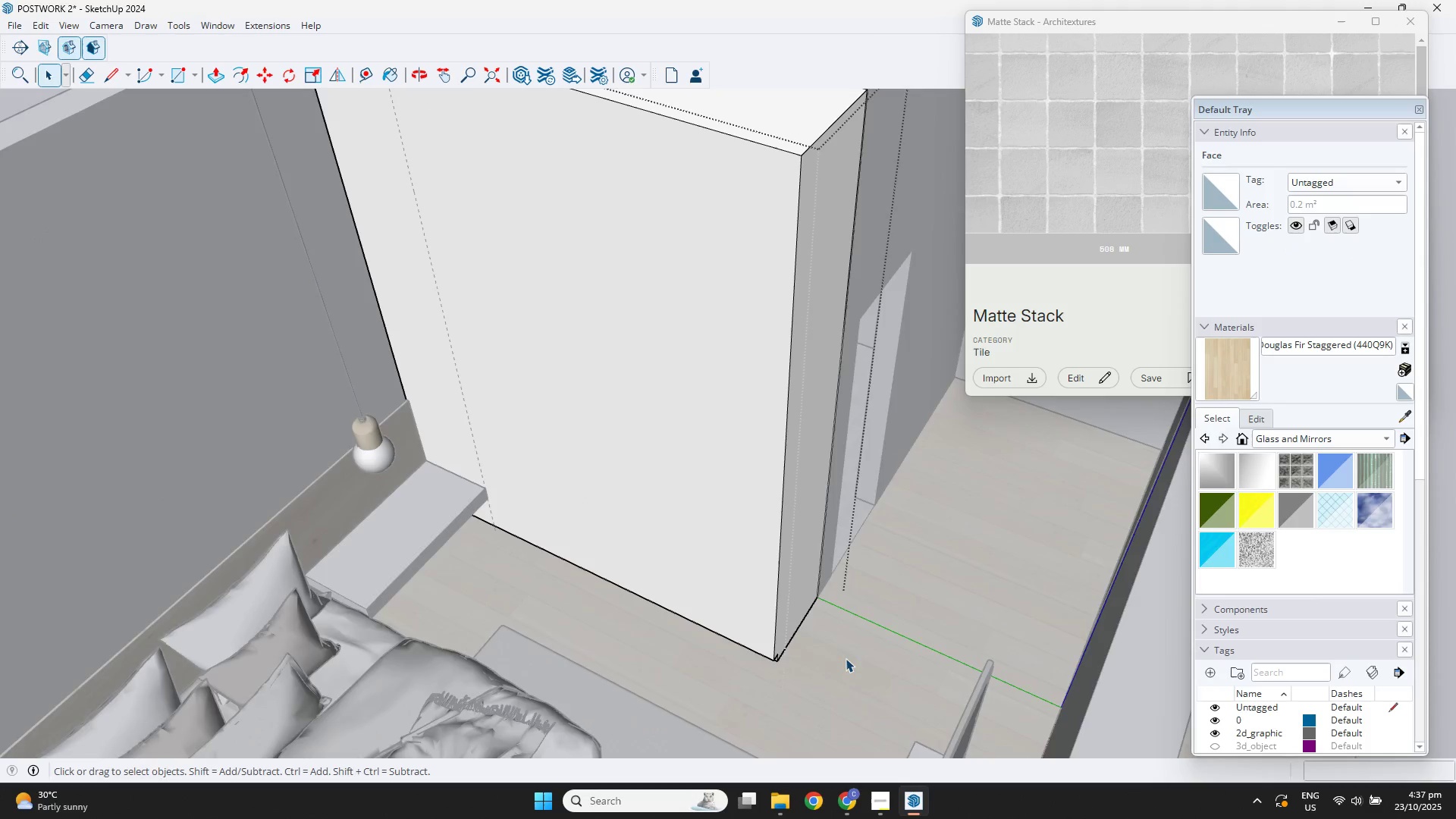 
left_click([846, 658])
 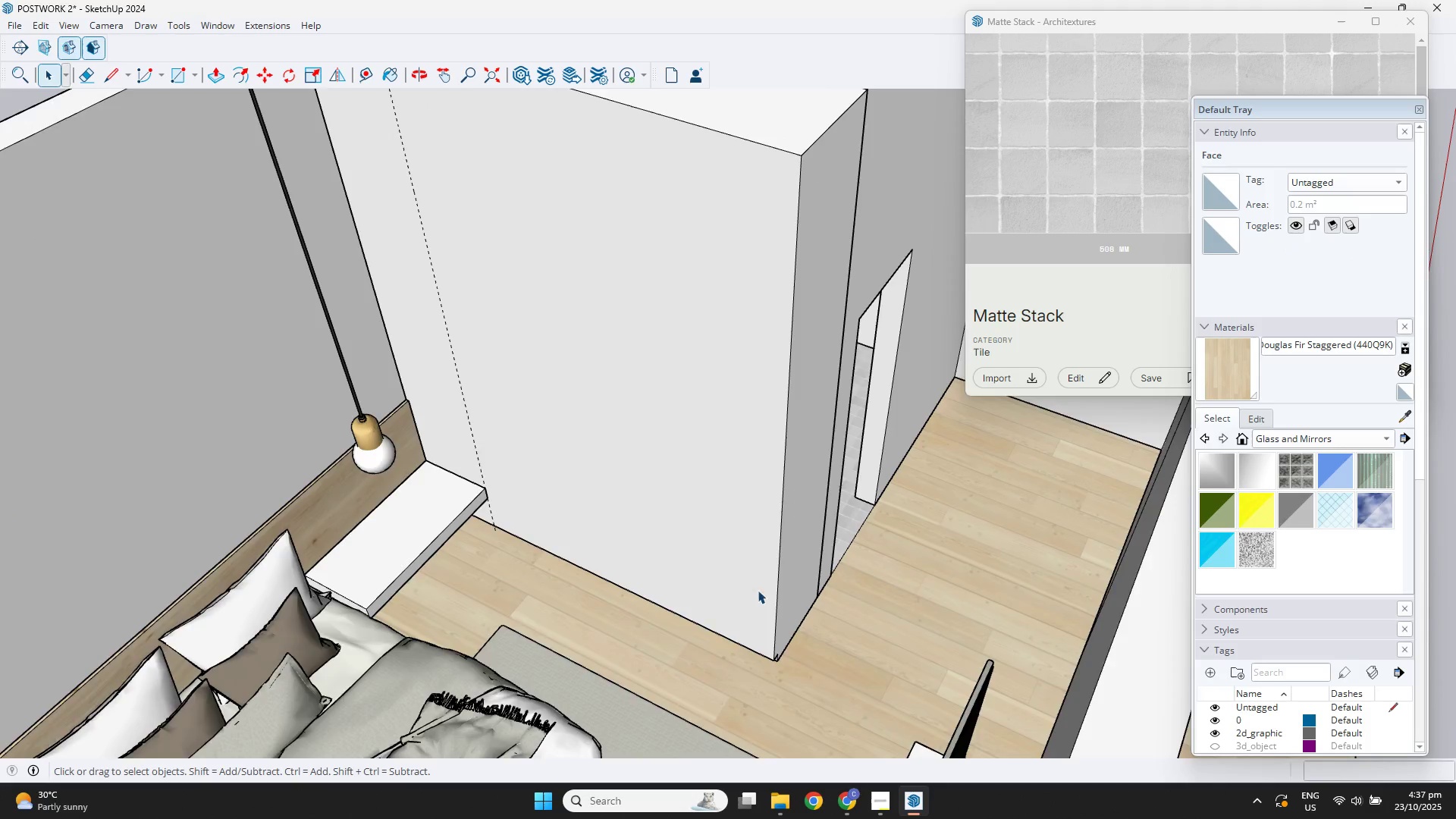 
scroll: coordinate [751, 579], scroll_direction: down, amount: 2.0
 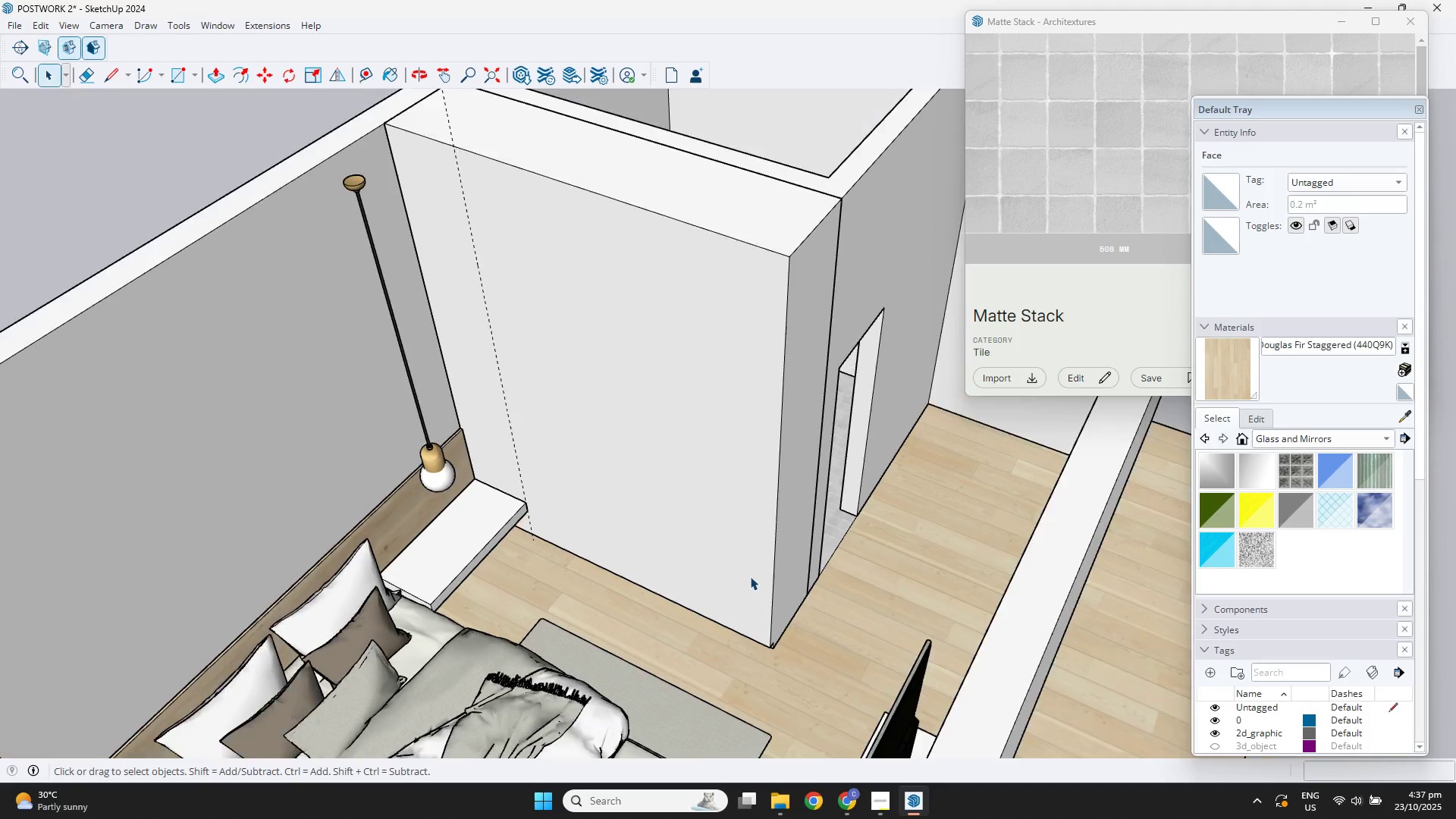 
key(Shift+ShiftLeft)
 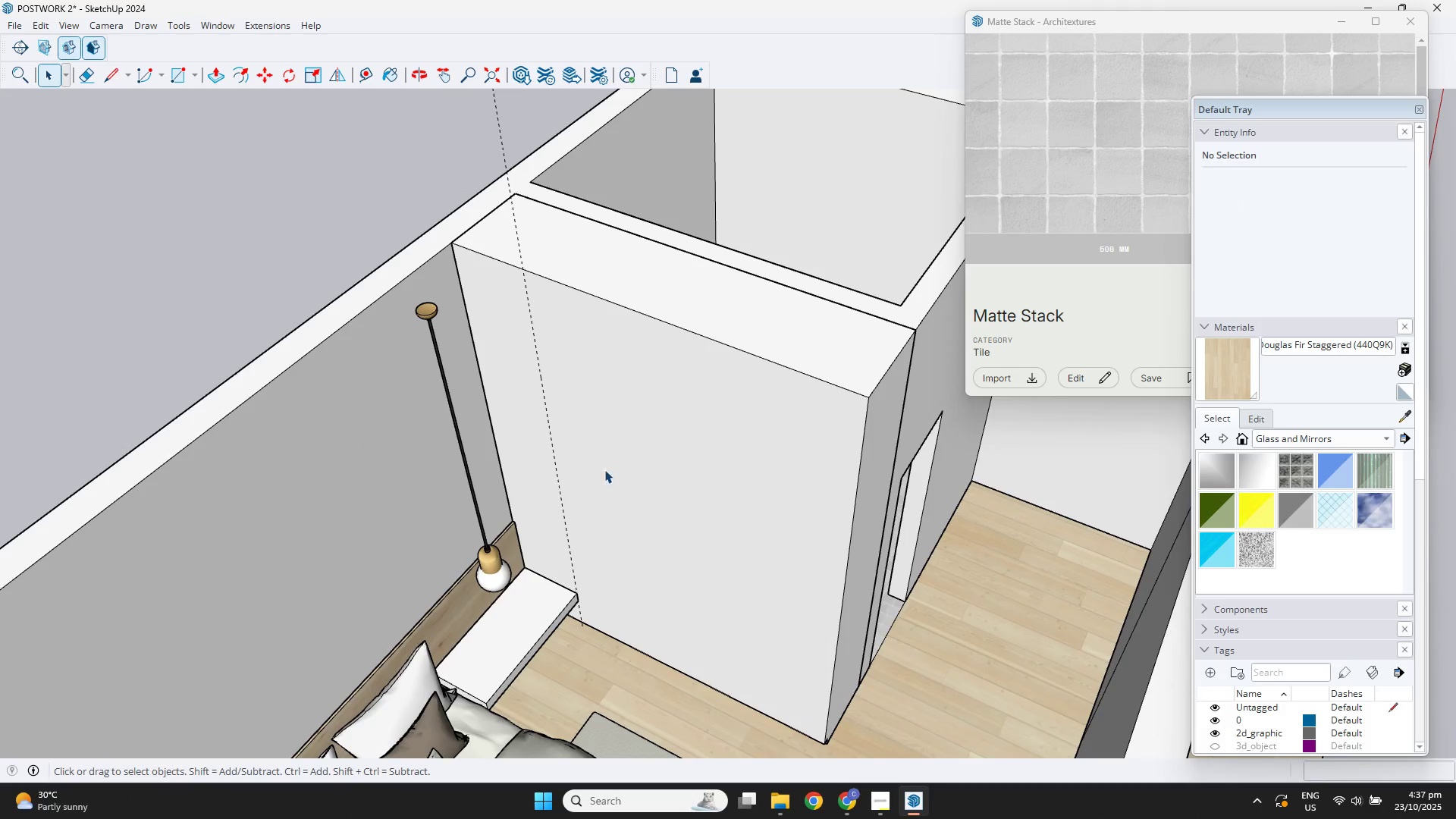 
left_click([560, 416])
 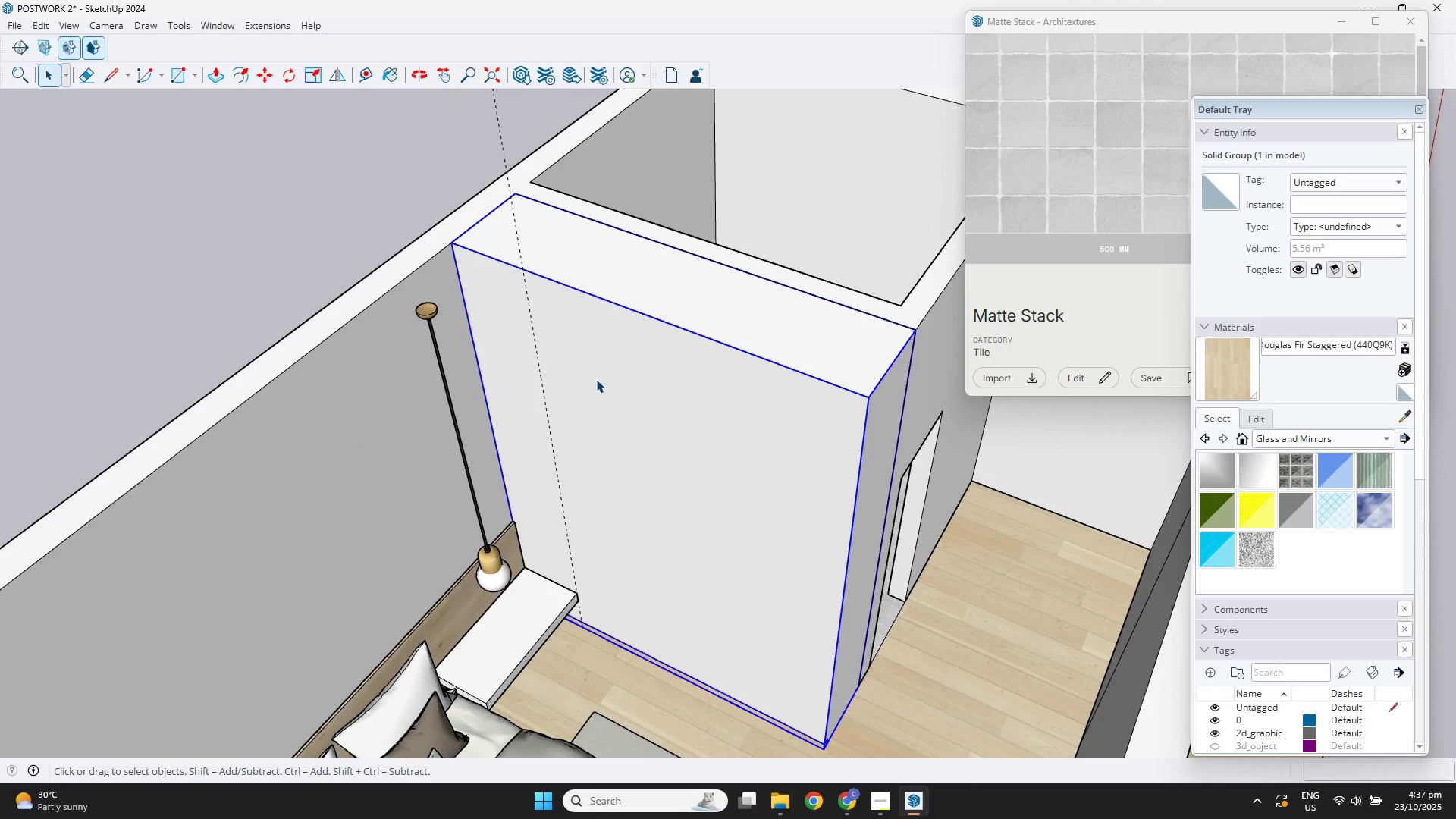 
double_click([596, 379])
 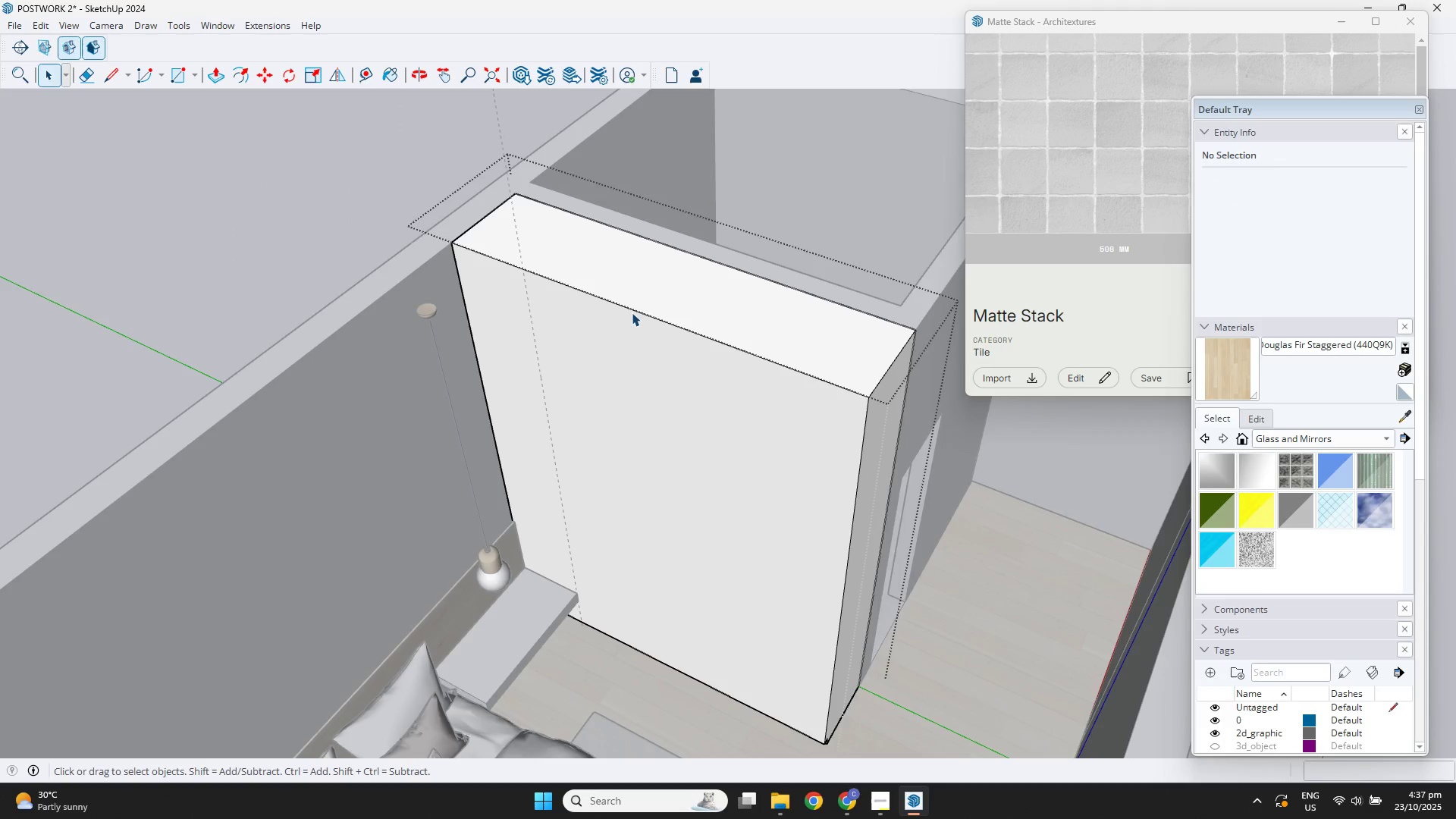 
left_click([632, 312])
 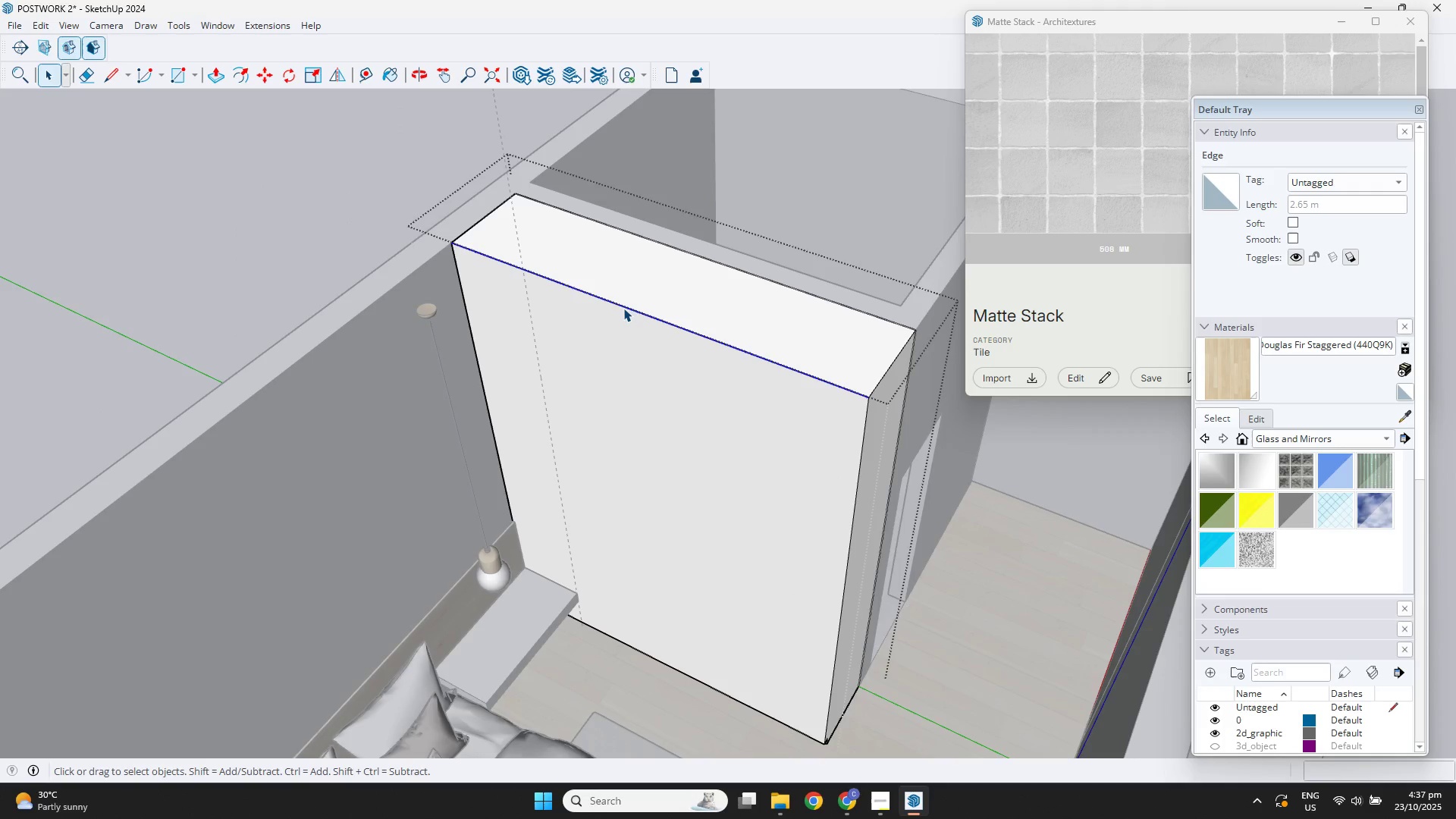 
type(MP )
 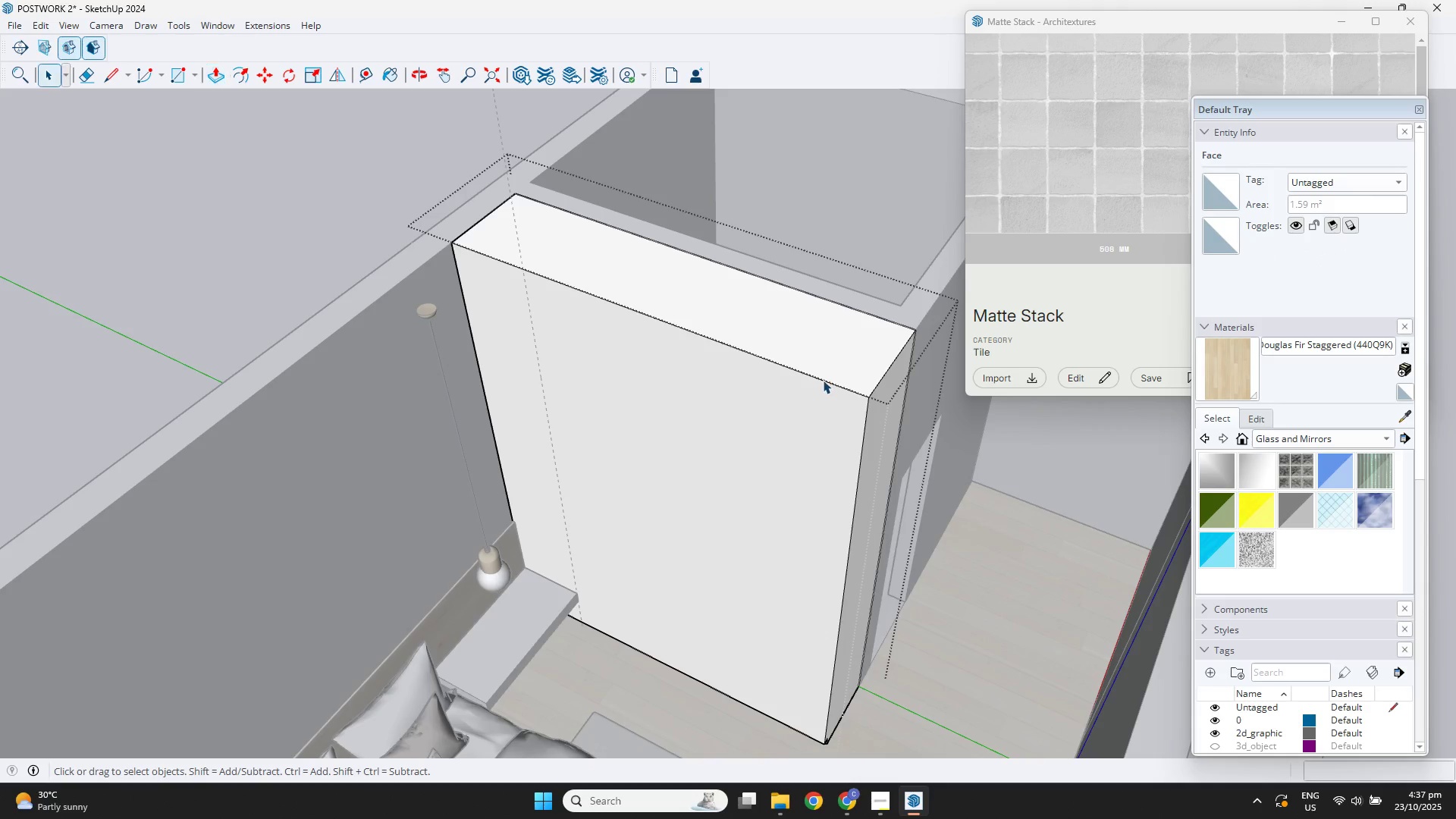 
left_click([823, 380])
 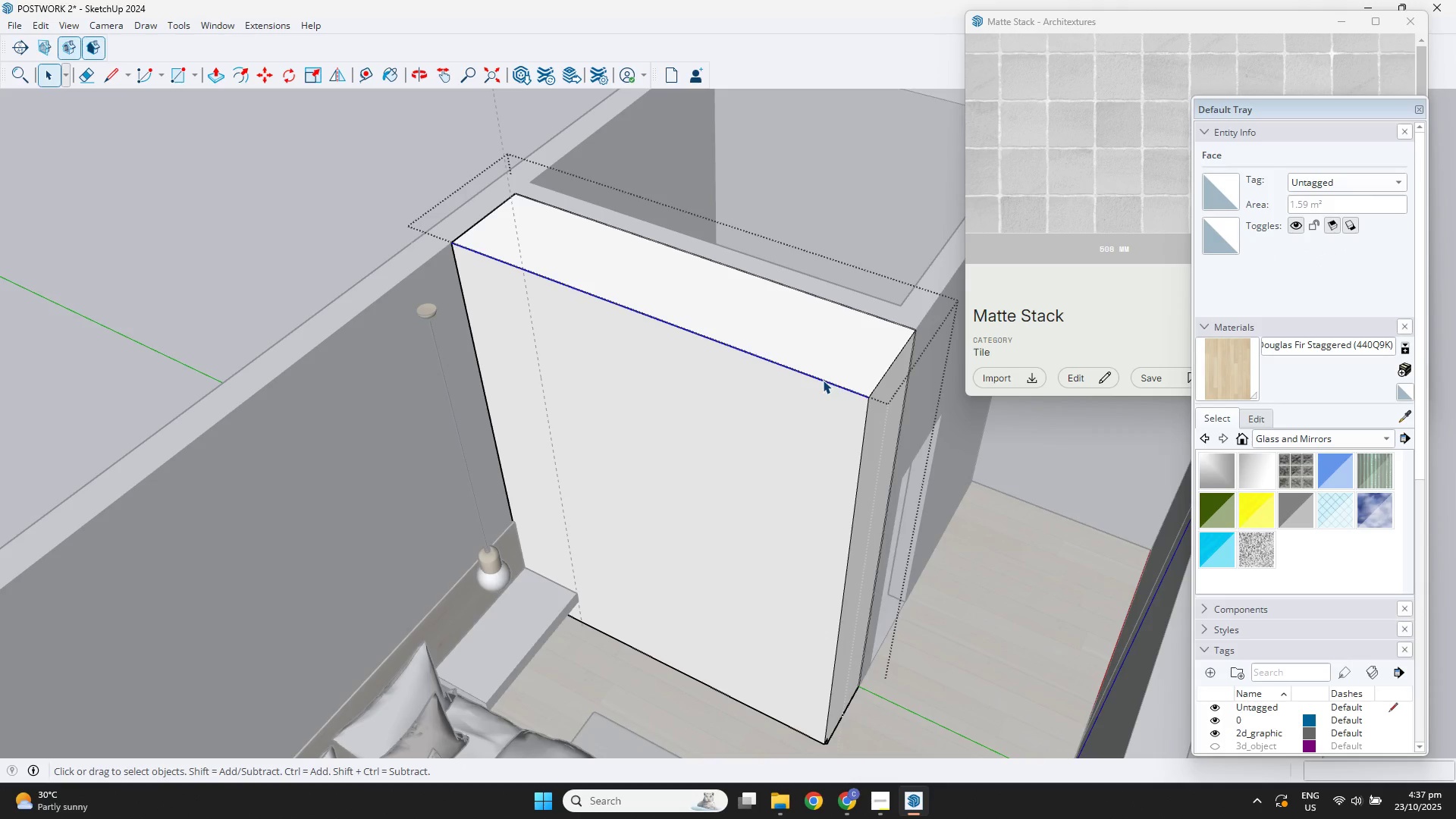 
key(M)
 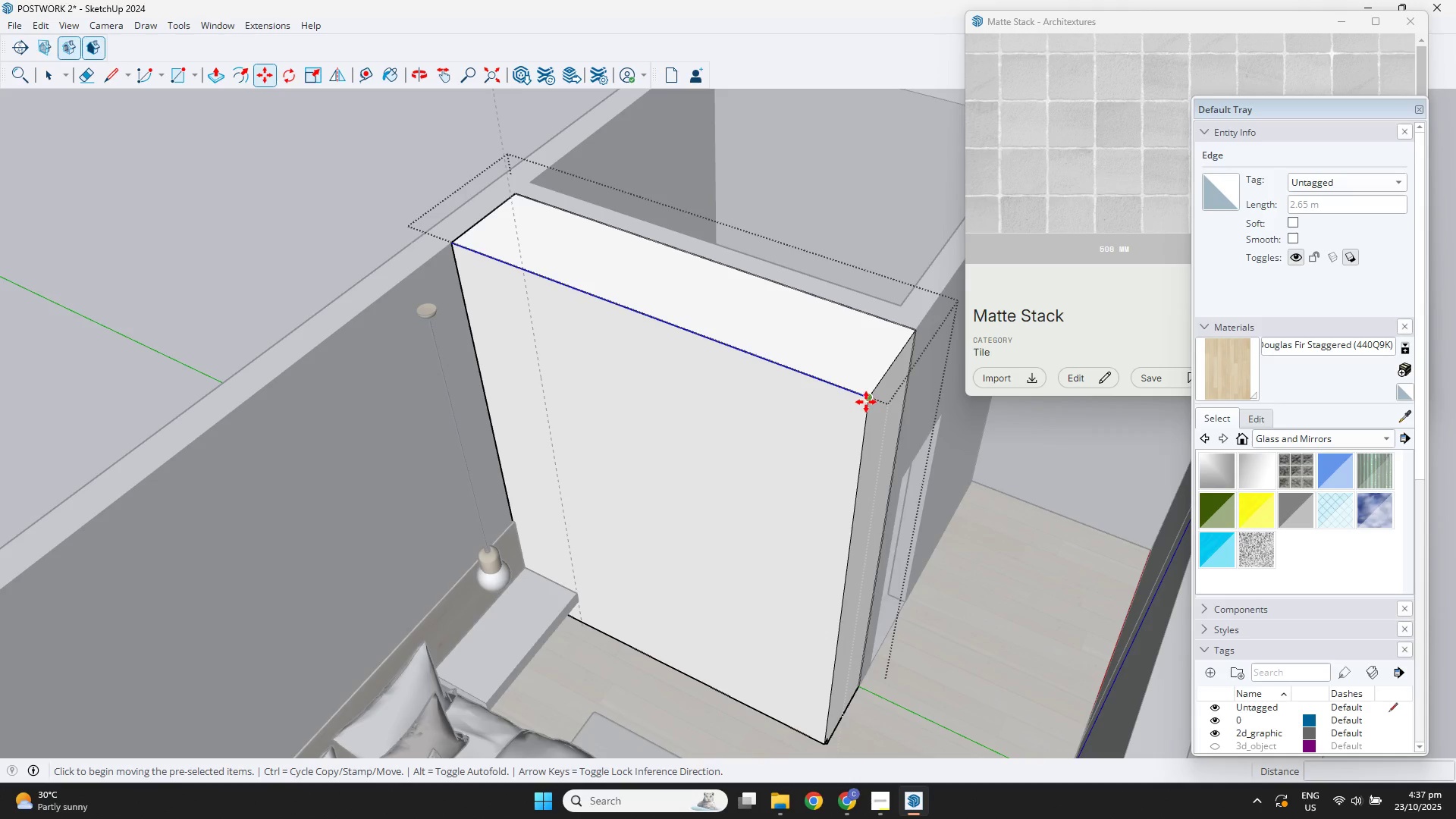 
key(Control+ControlLeft)
 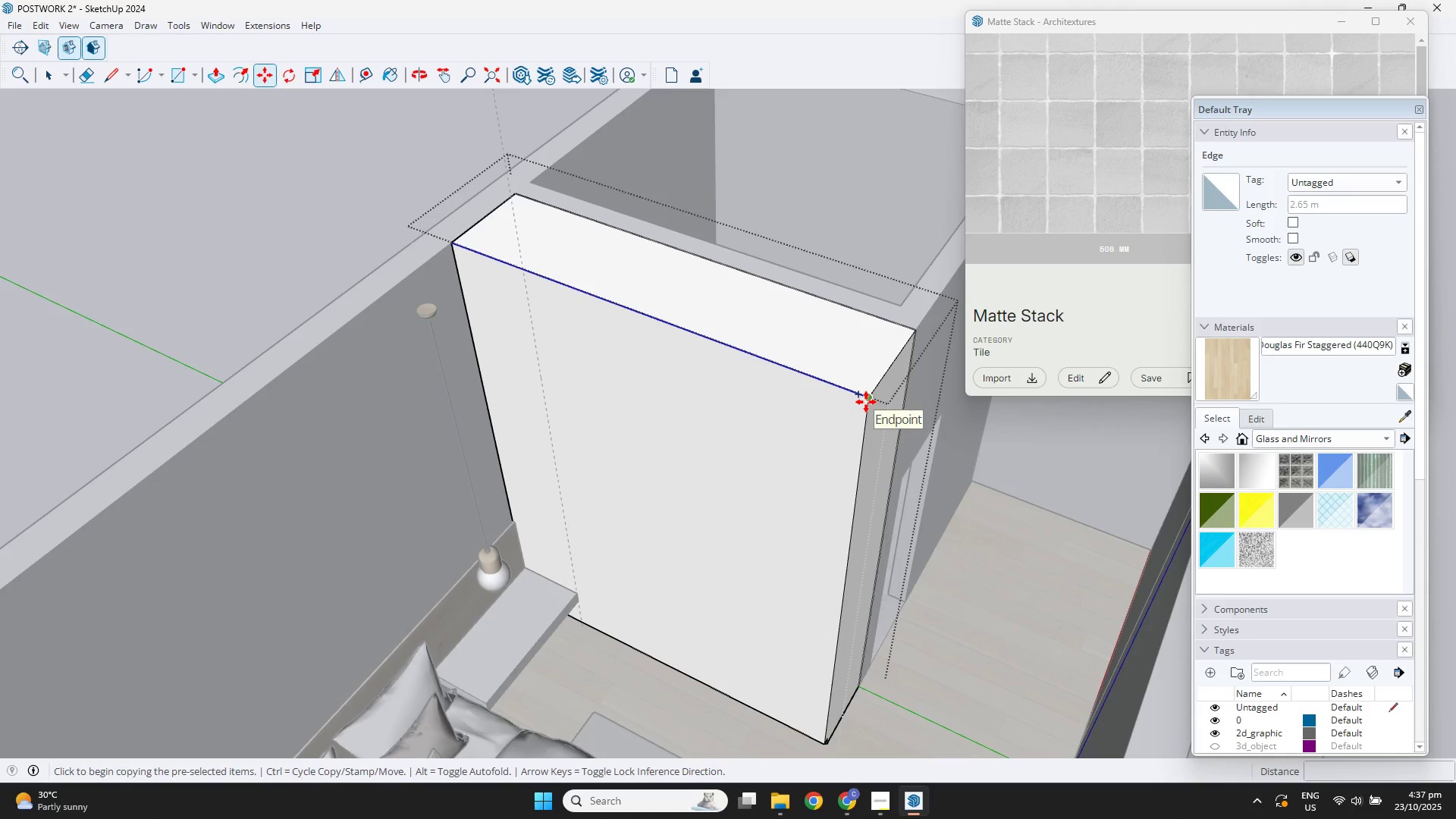 
left_click([866, 402])
 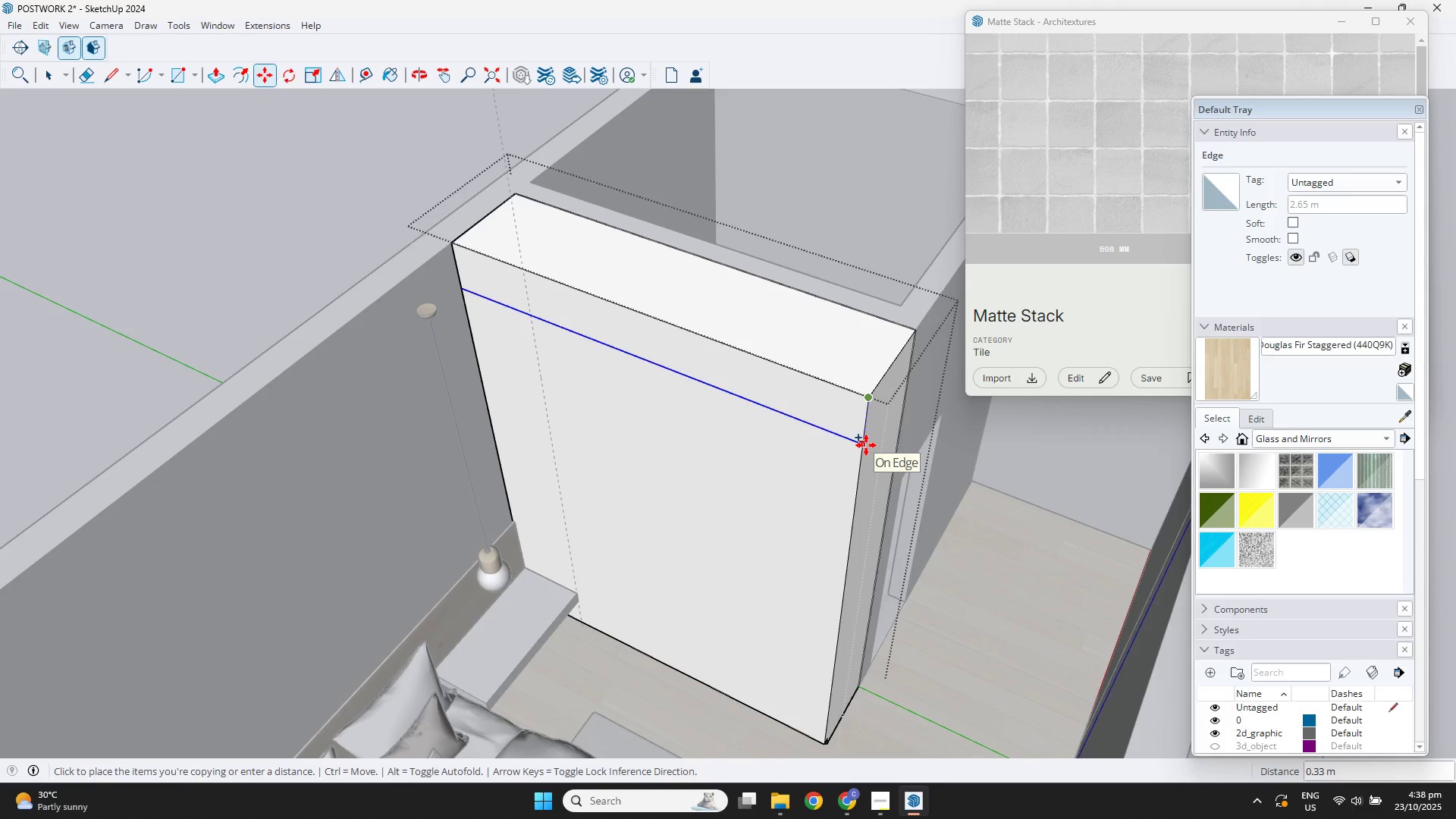 
key(NumpadDecimal)
 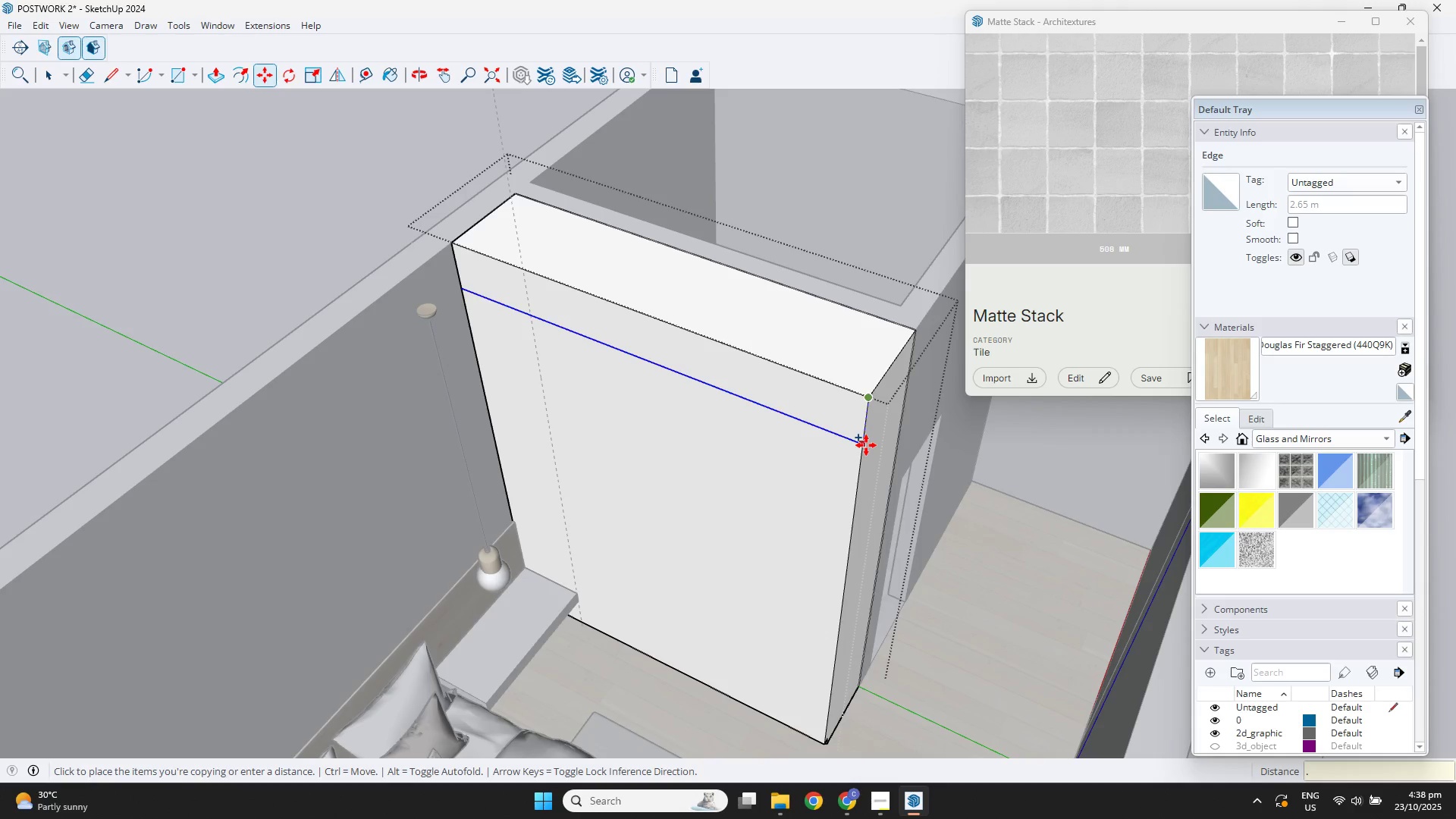 
key(Numpad3)
 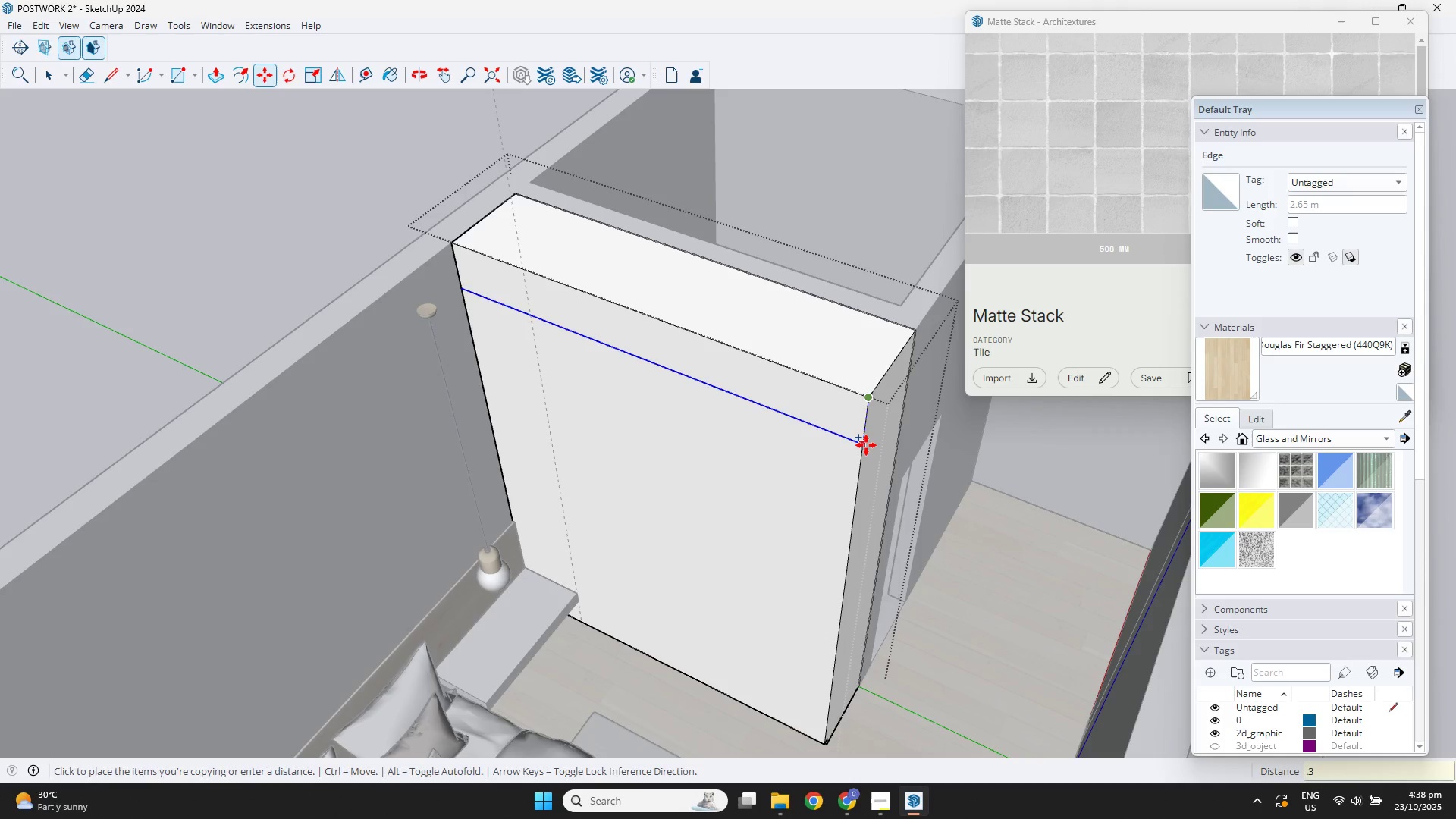 
key(NumpadEnter)
 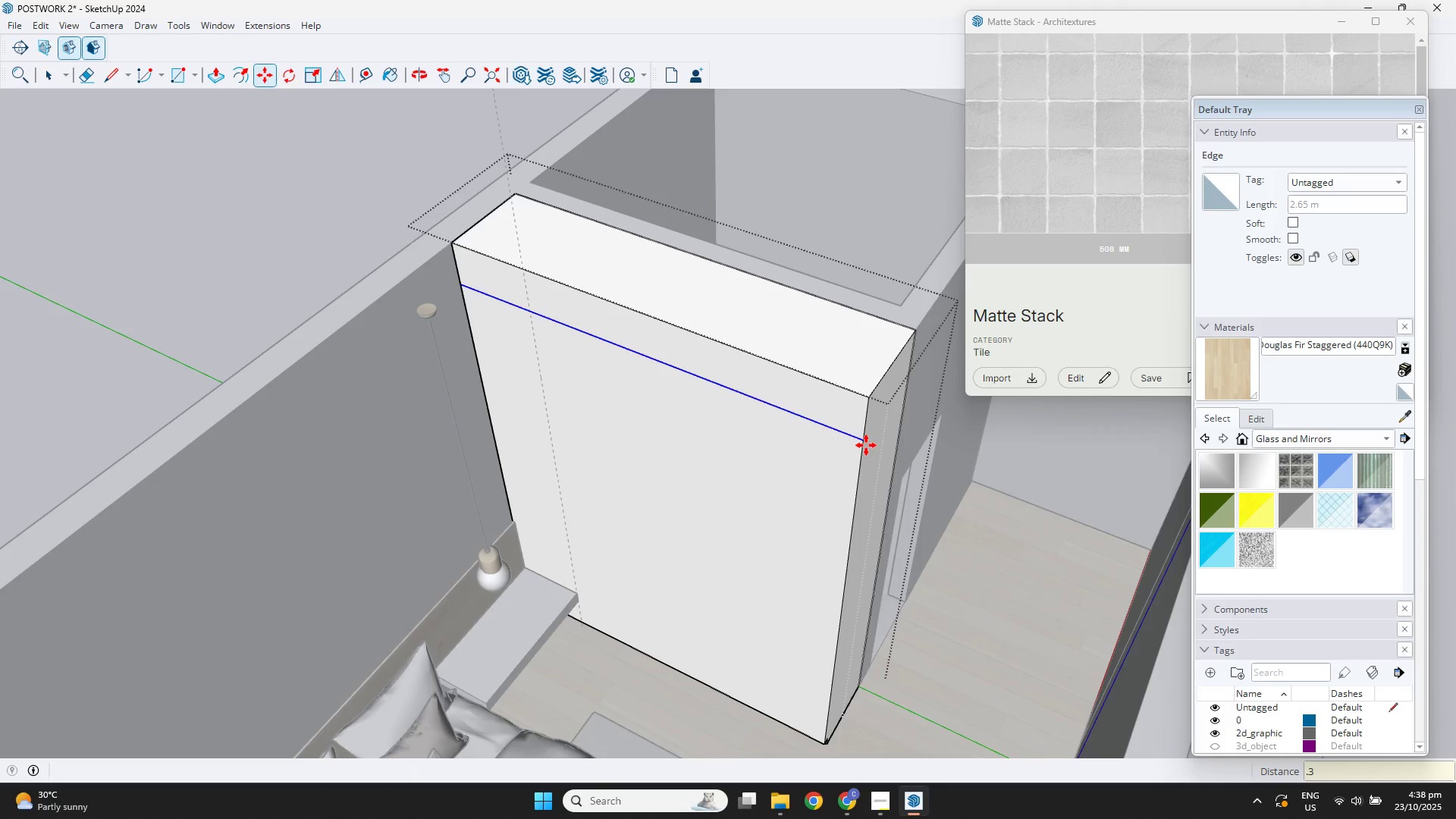 
scroll: coordinate [752, 464], scroll_direction: down, amount: 2.0
 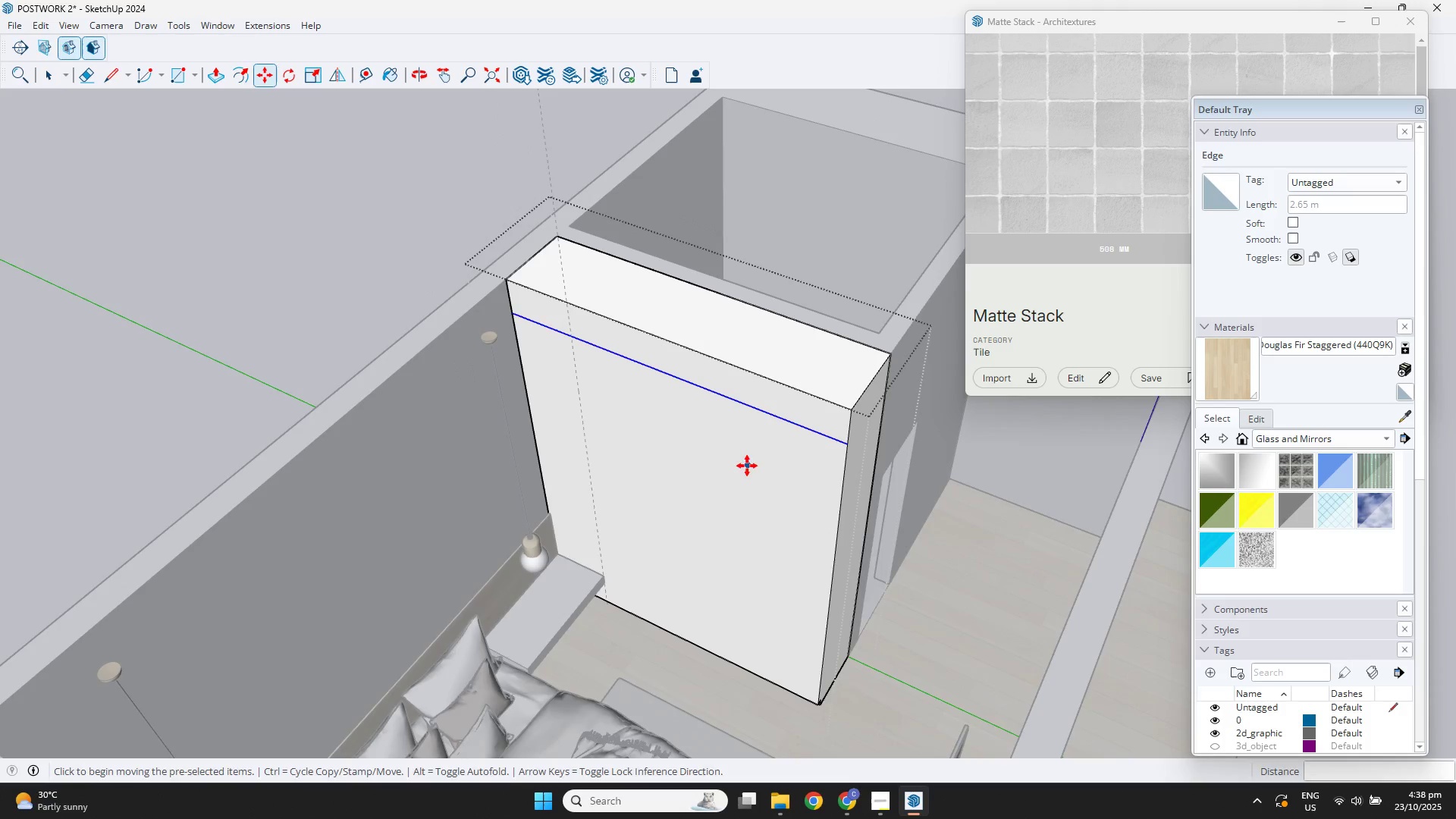 
key(Space)
 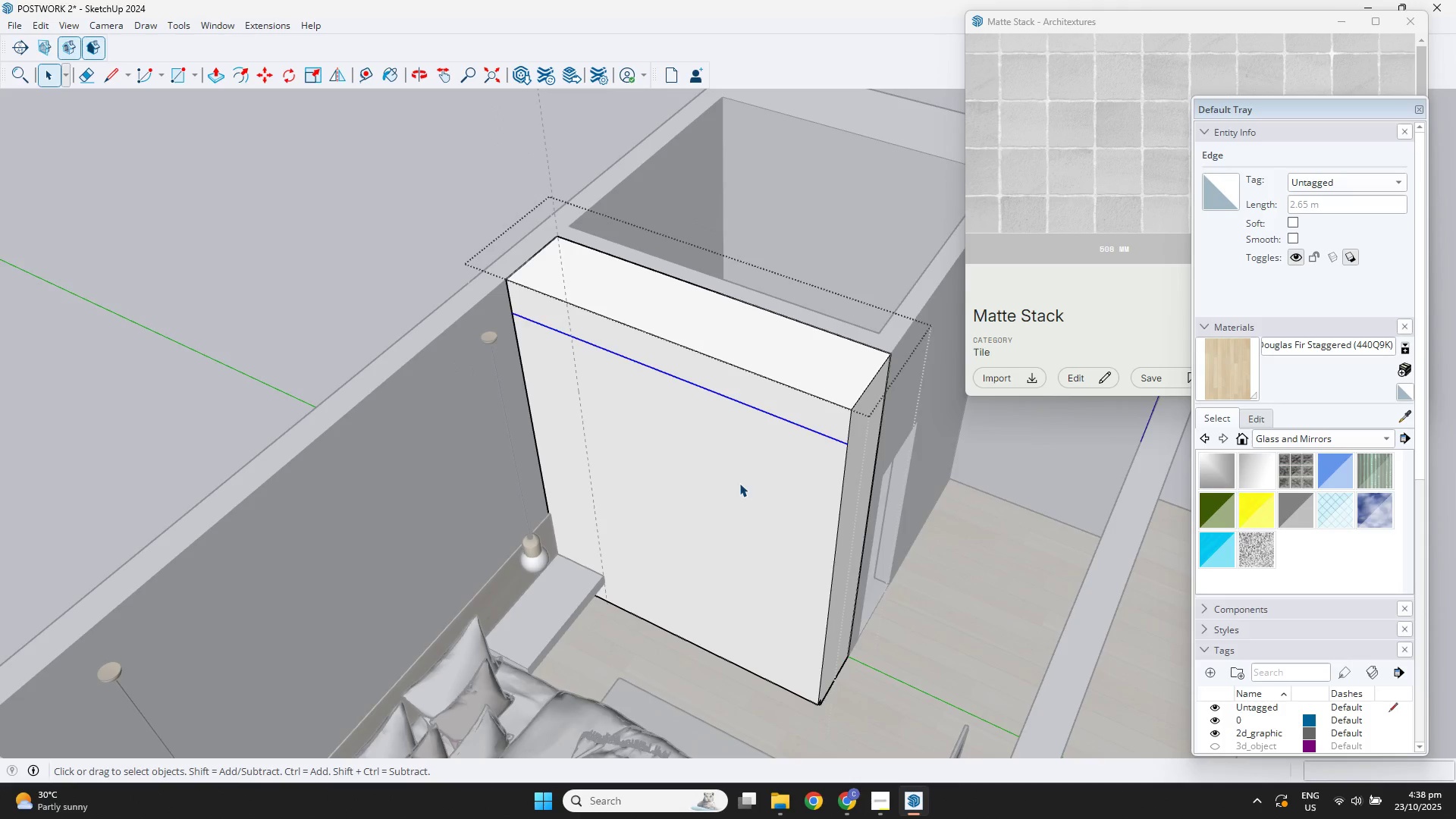 
left_click([739, 483])
 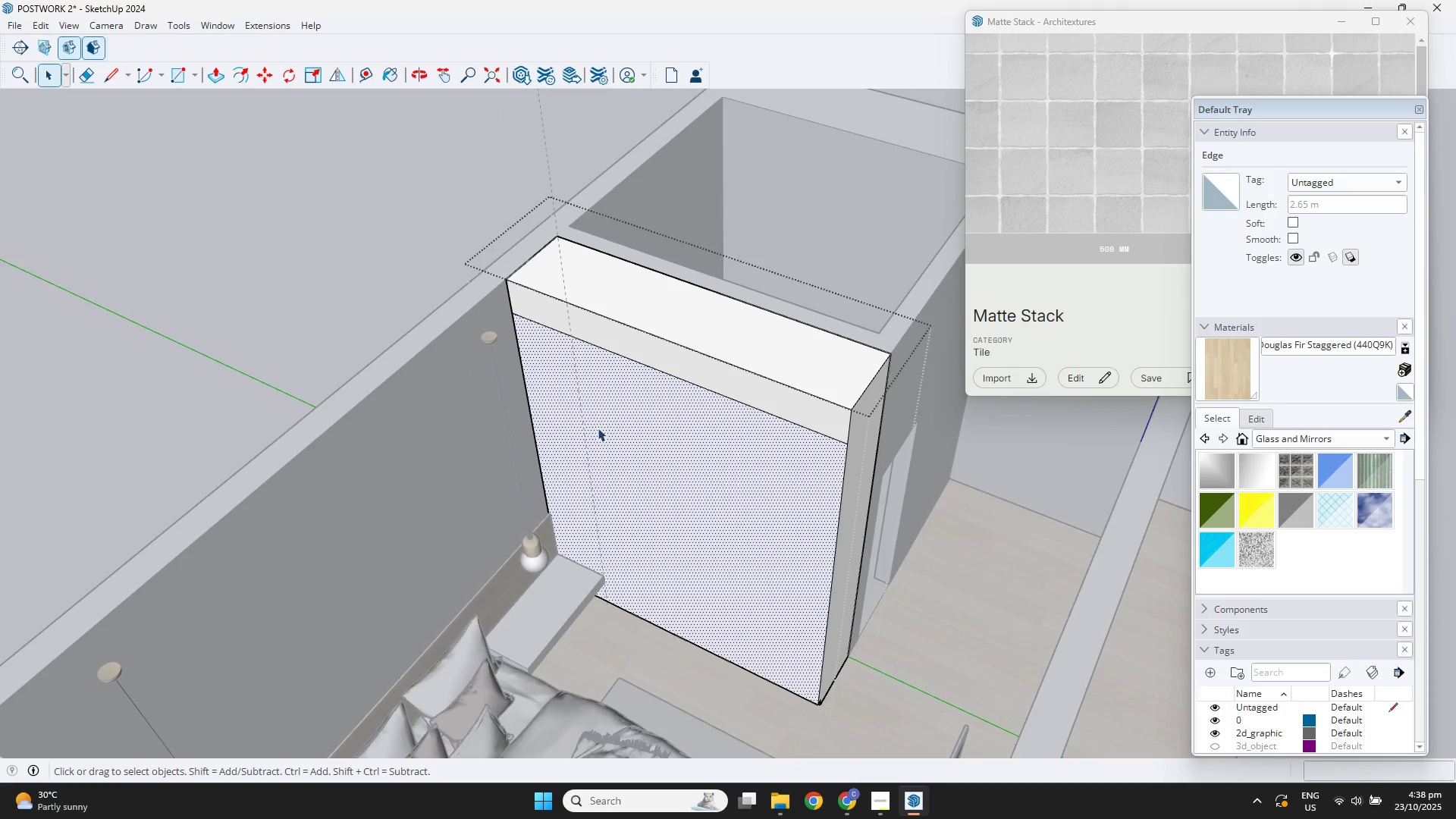 
scroll: coordinate [593, 416], scroll_direction: up, amount: 4.0
 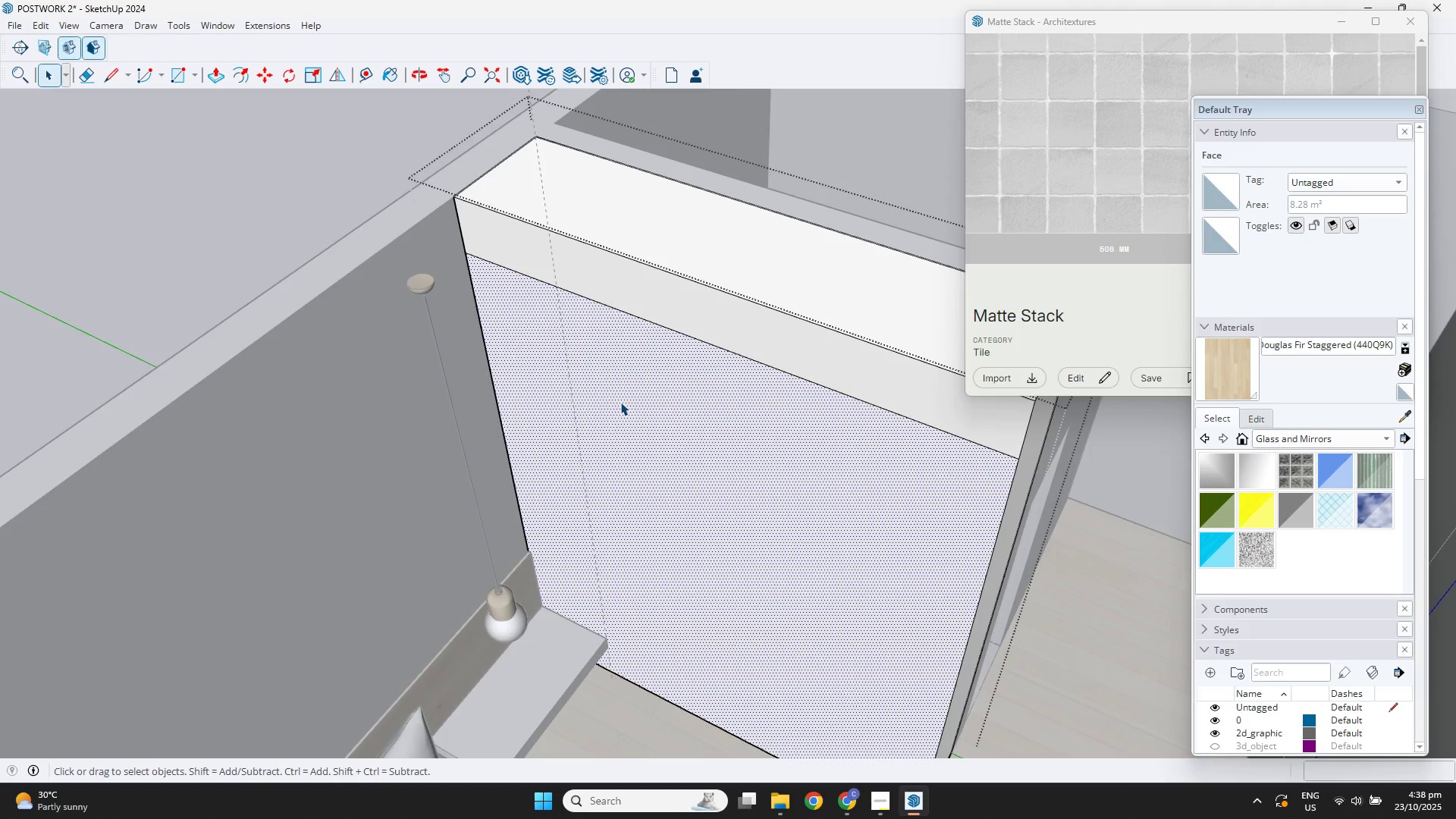 
double_click([620, 402])
 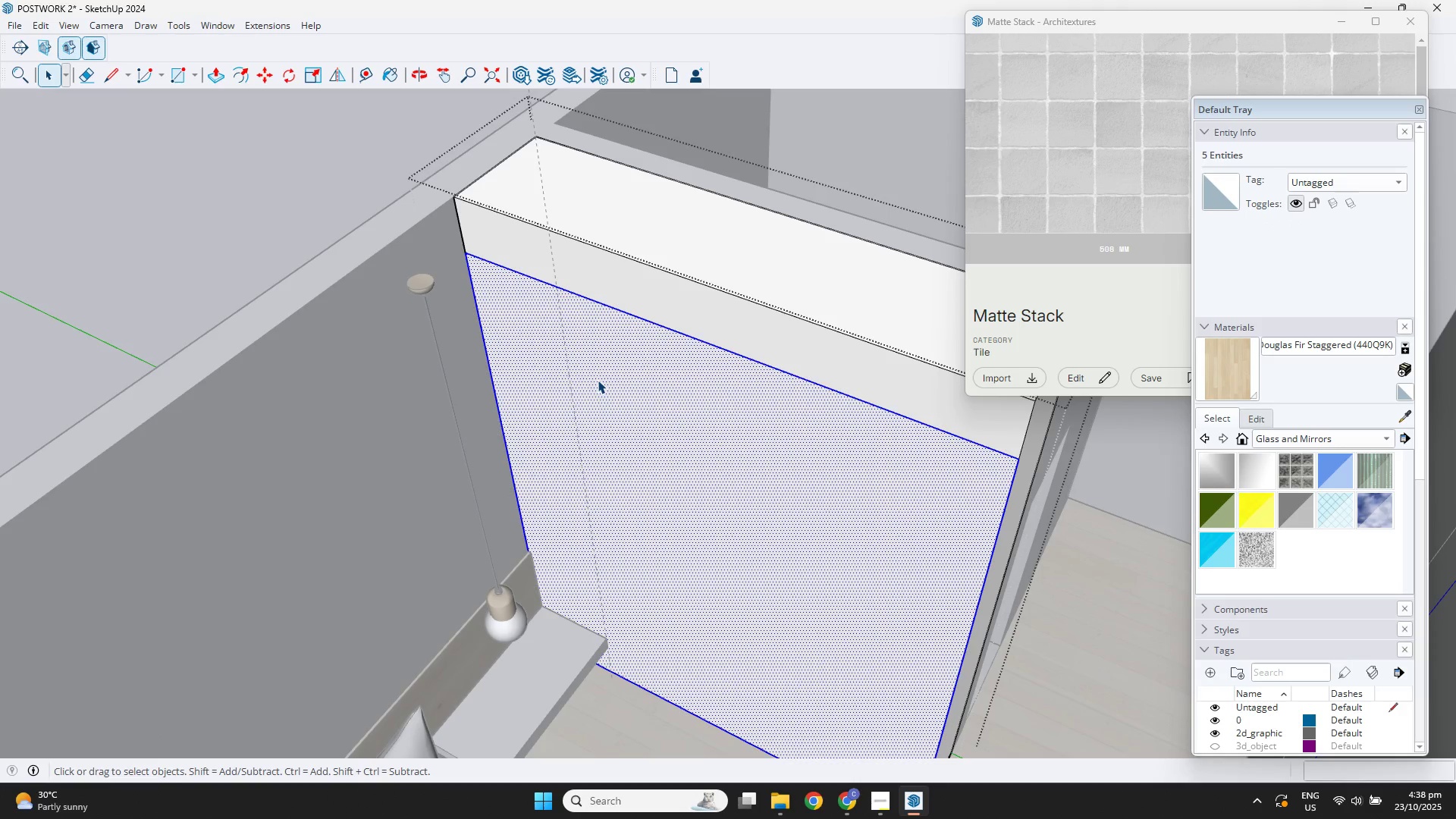 
key(L)
 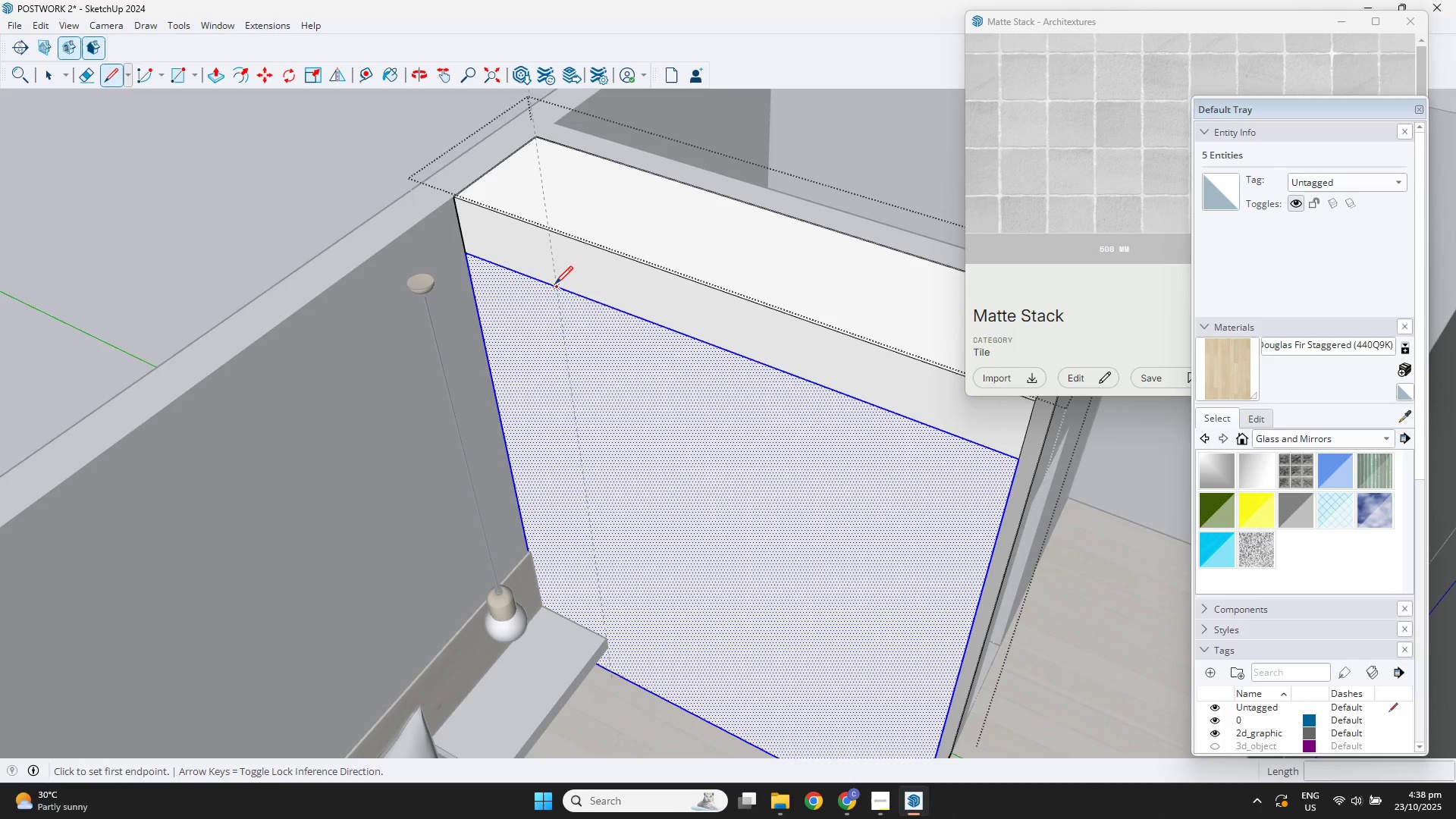 
scroll: coordinate [630, 679], scroll_direction: up, amount: 3.0
 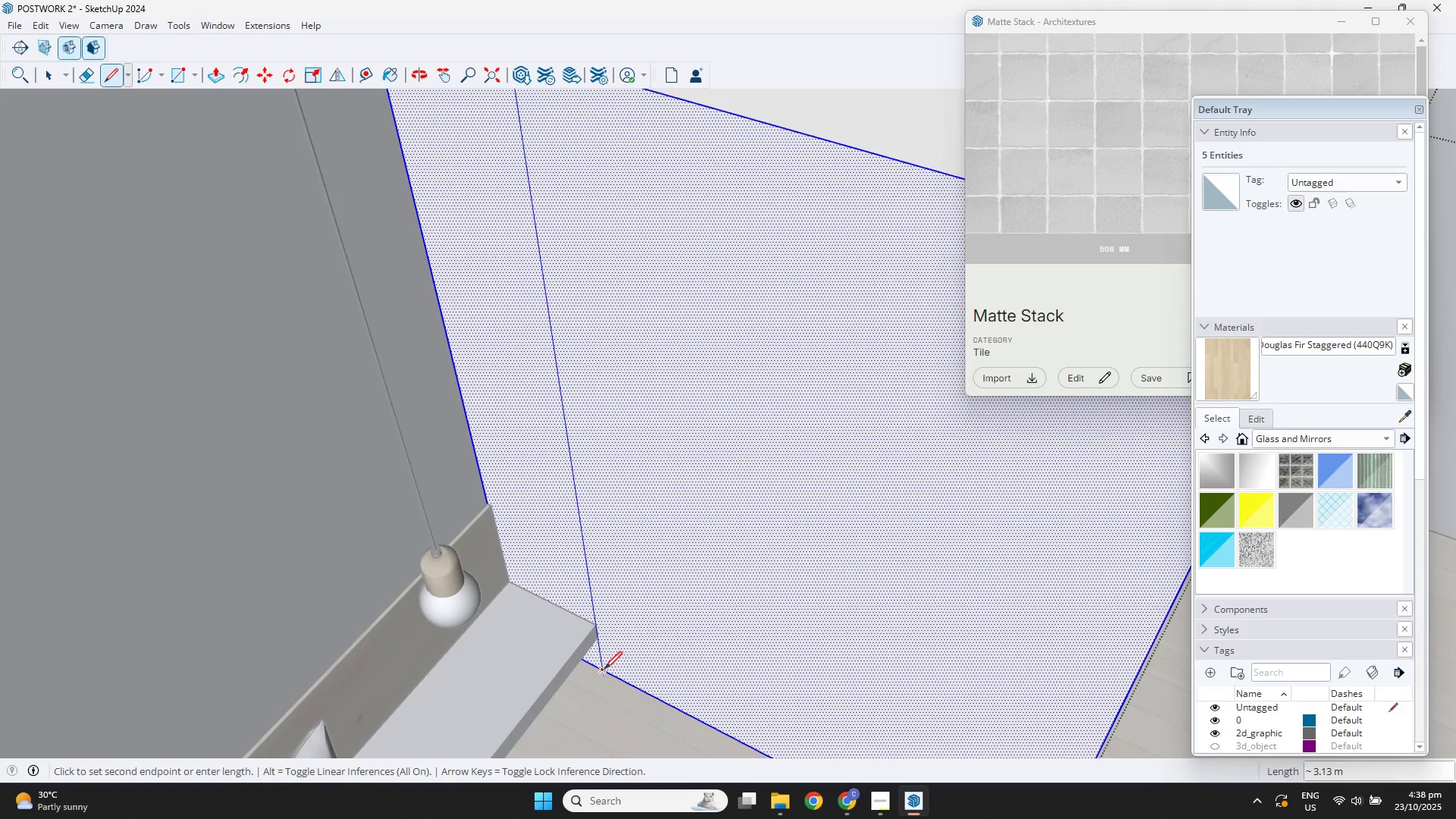 
left_click([604, 669])
 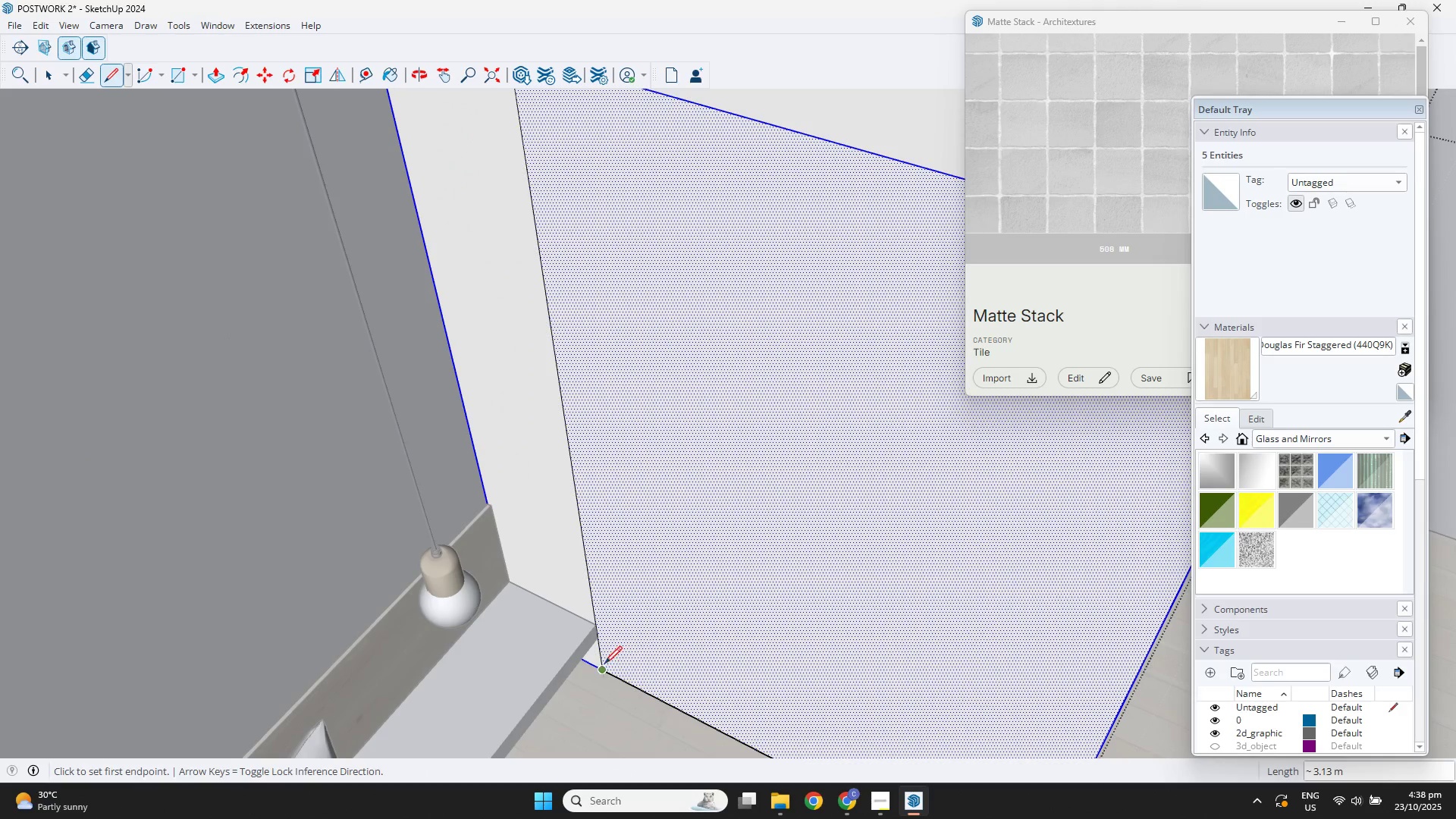 
key(Space)
 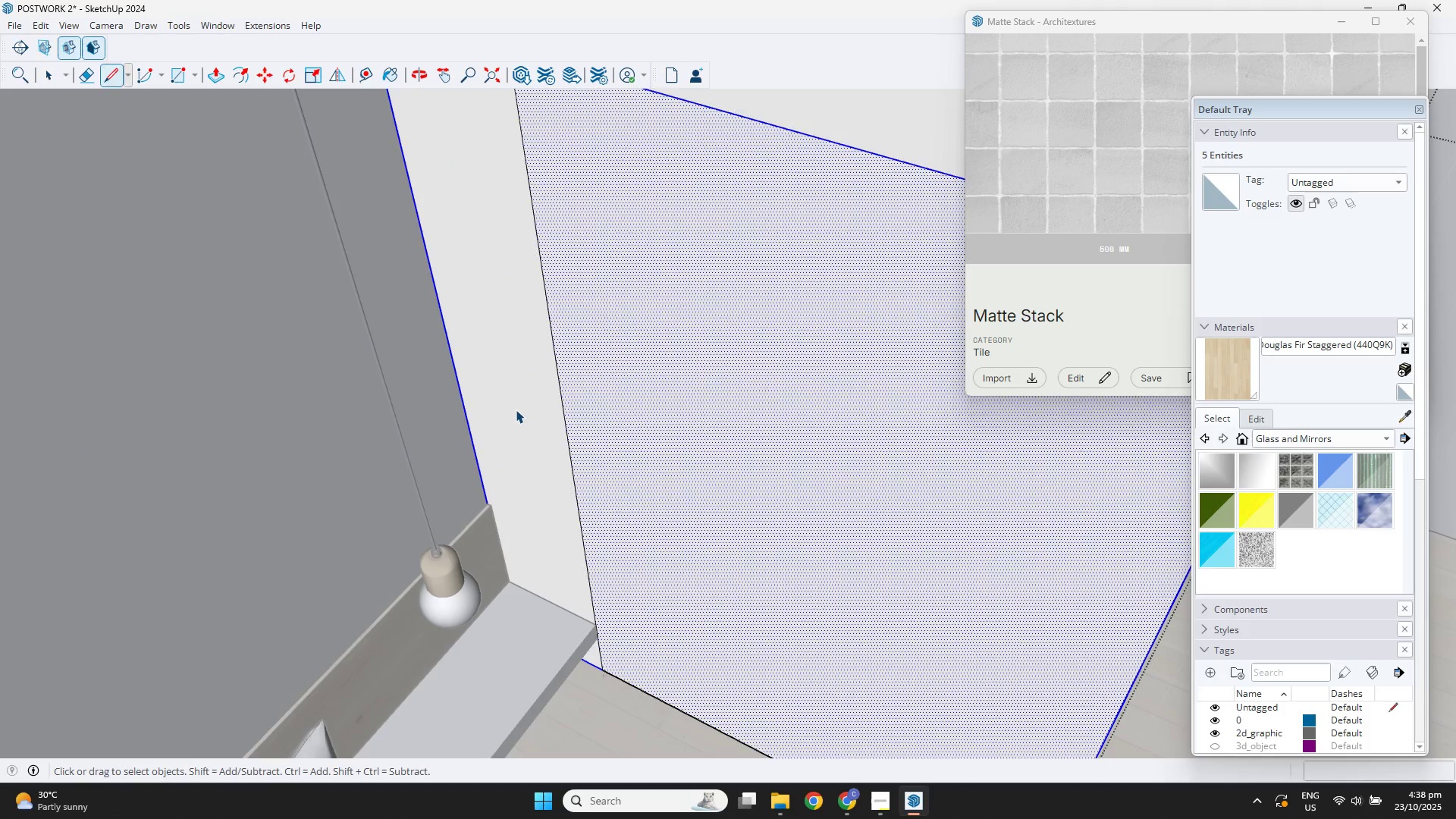 
double_click([516, 410])
 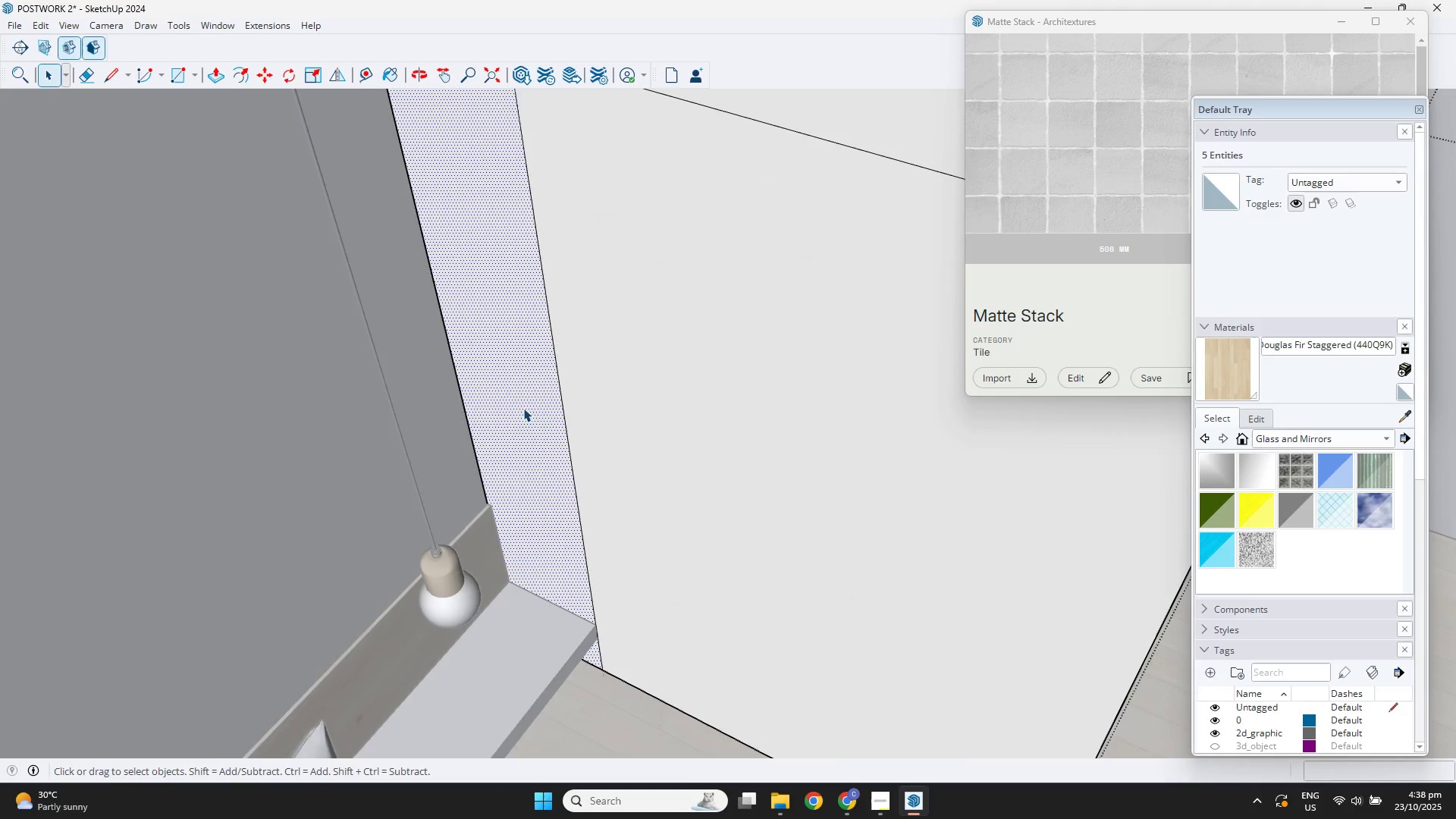 
scroll: coordinate [551, 404], scroll_direction: down, amount: 4.0
 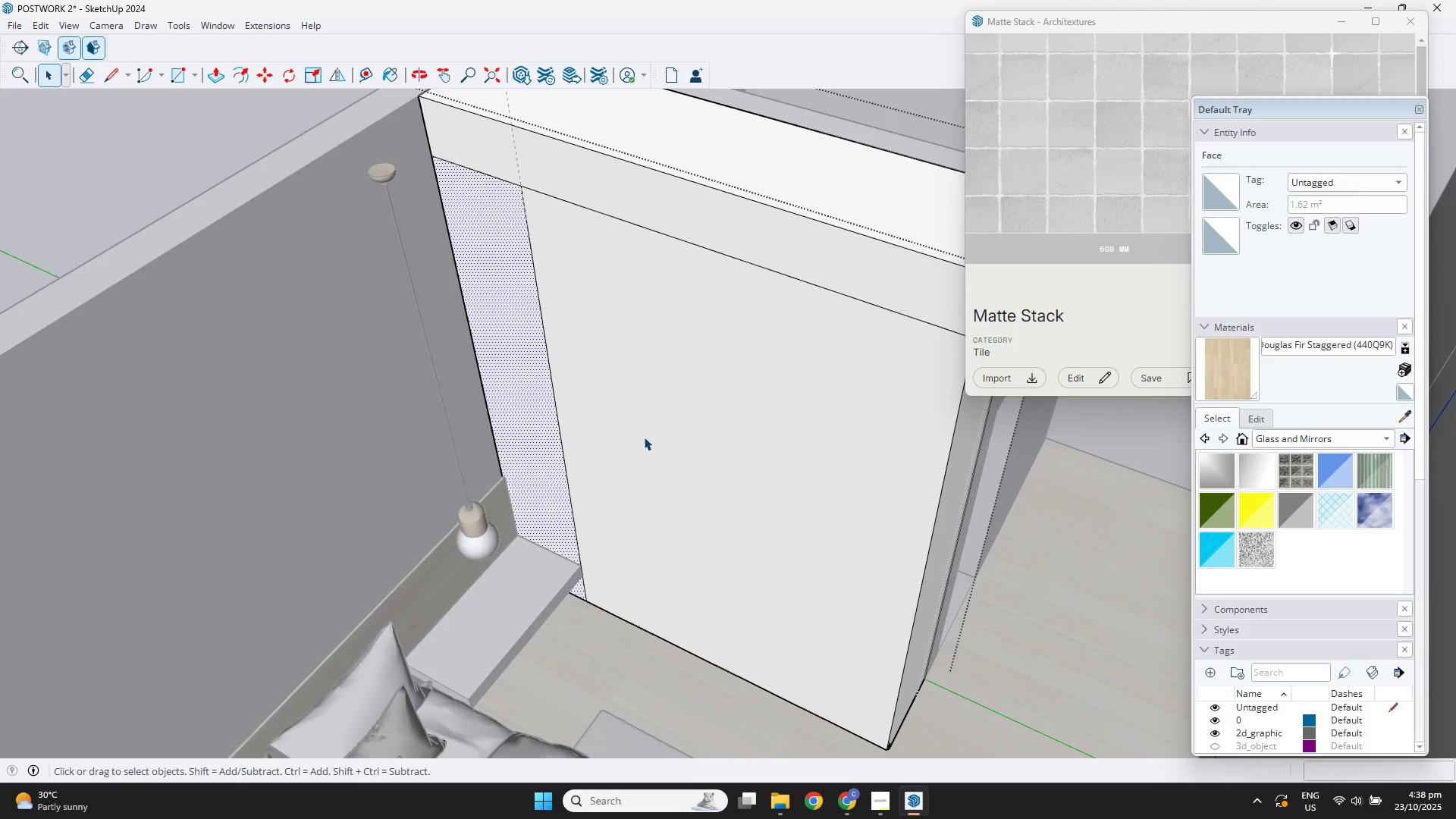 
key(Space)
 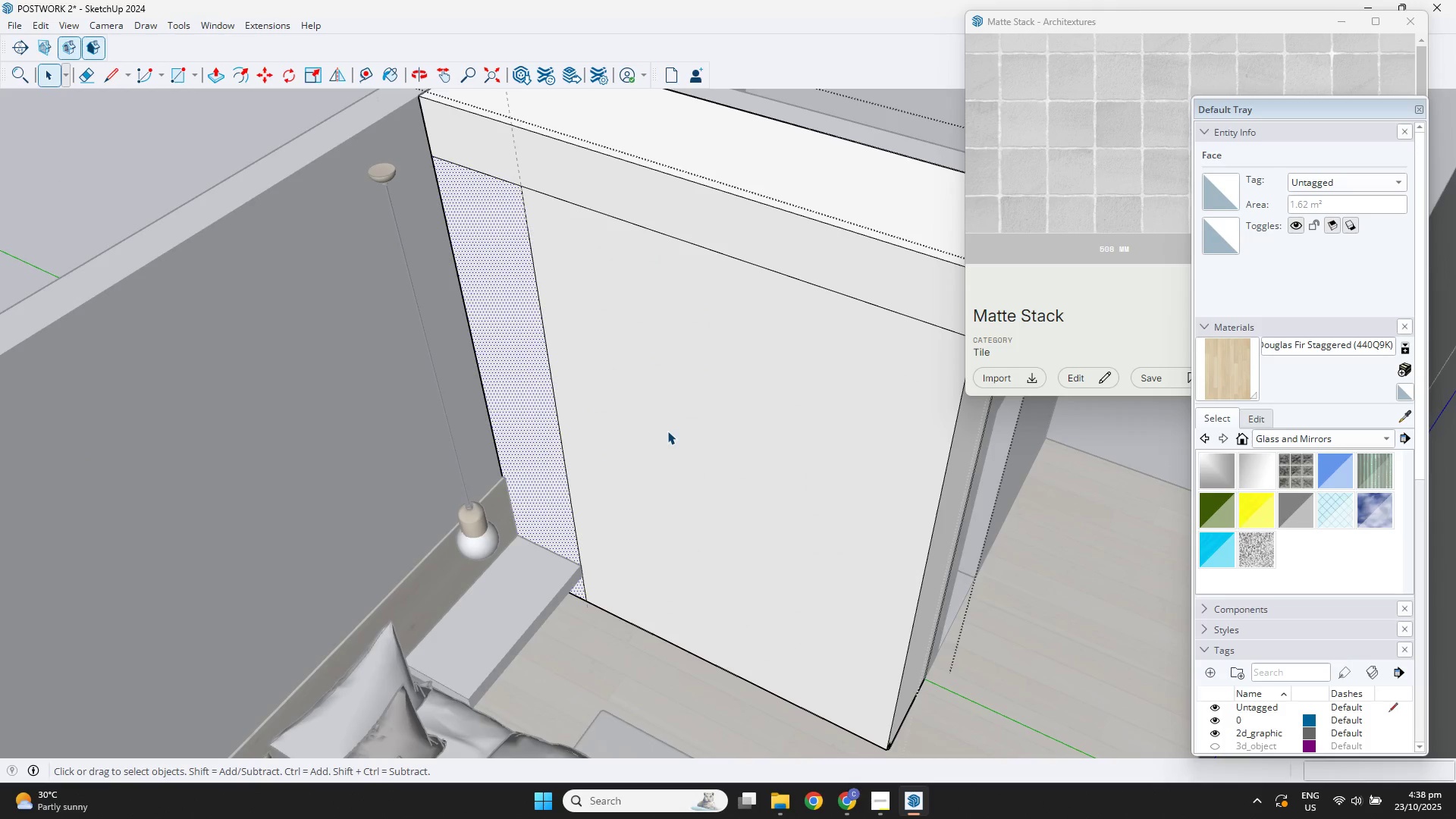 
left_click([667, 431])
 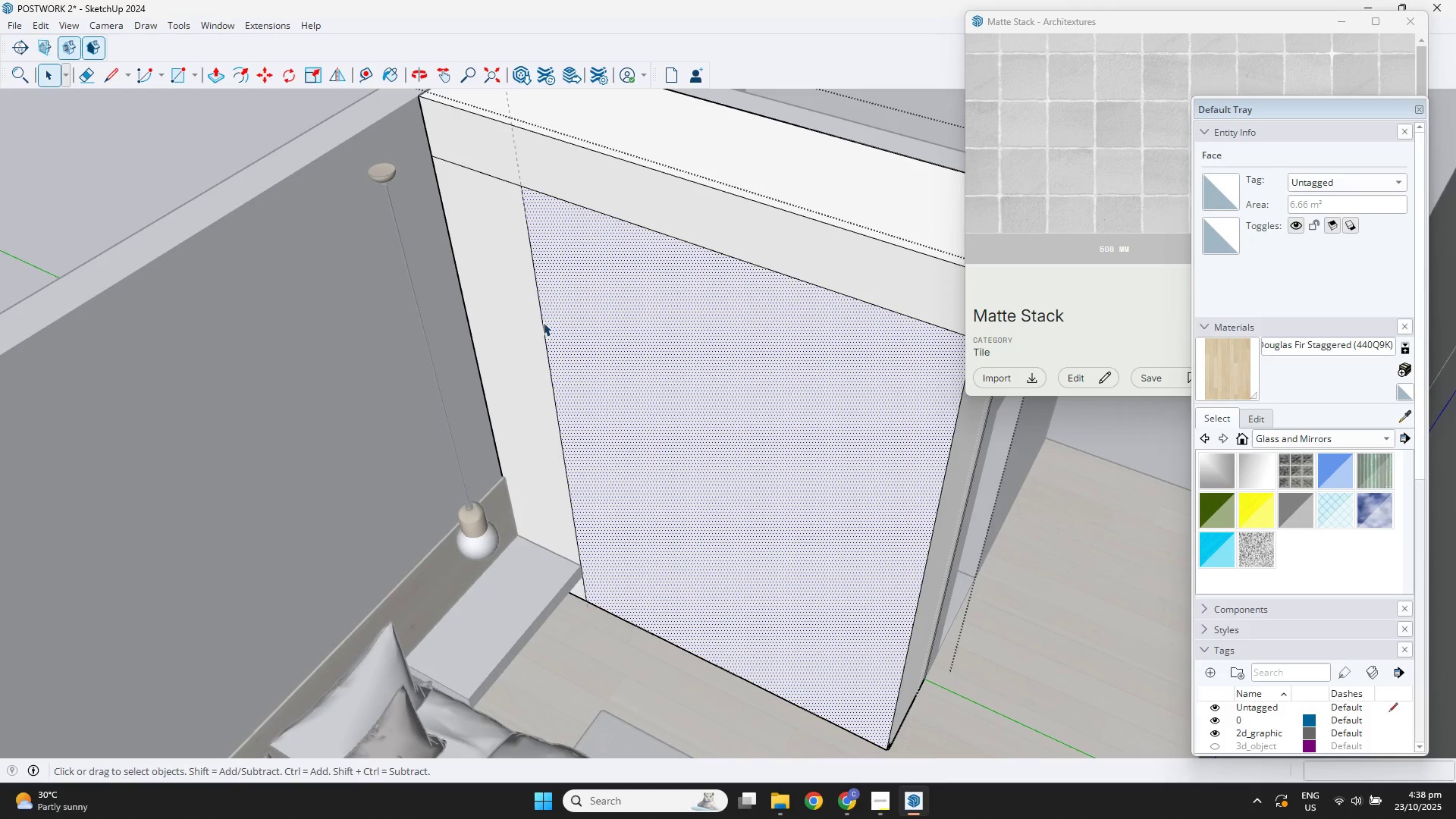 
left_click([541, 323])
 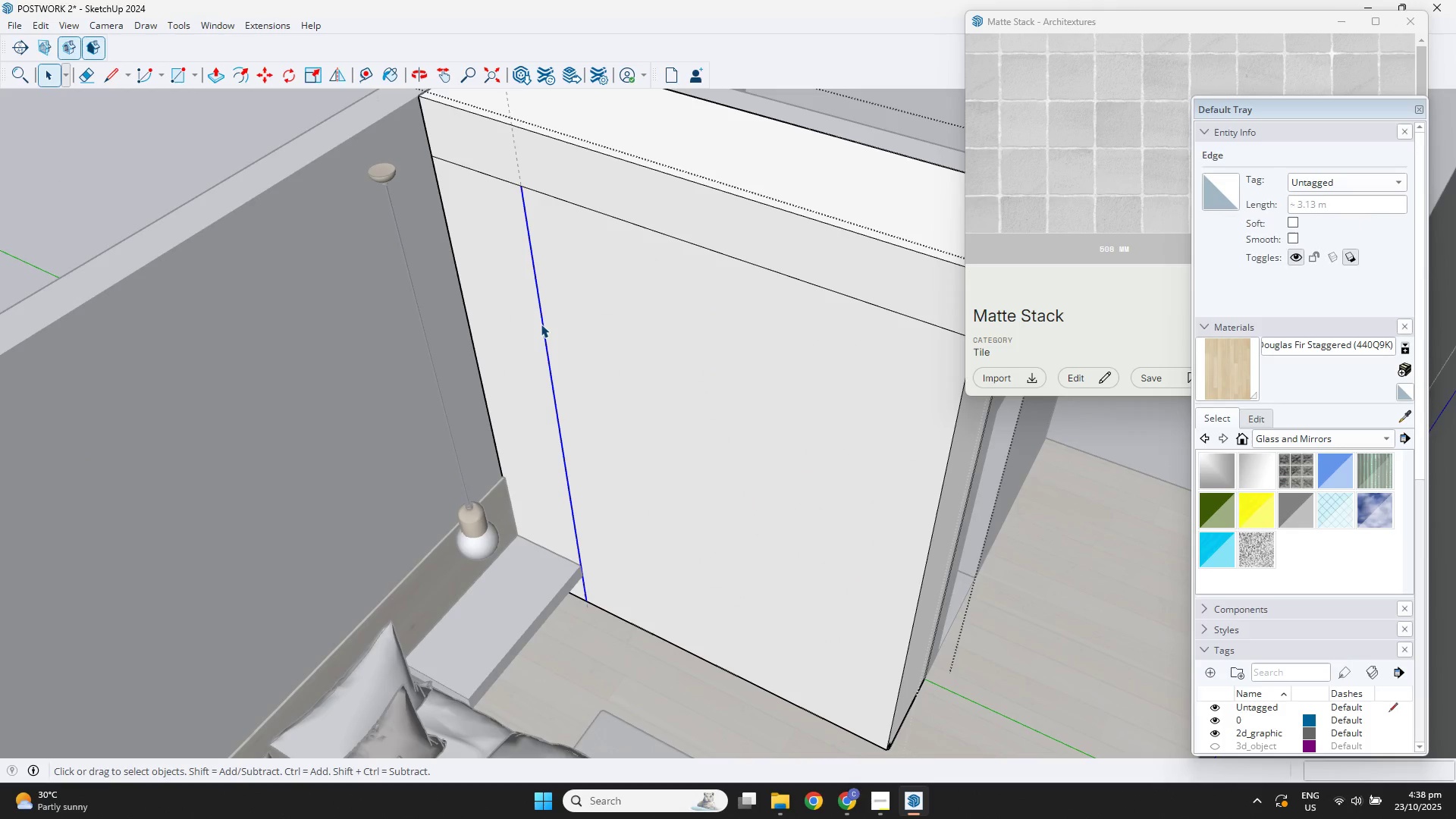 
key(M)
 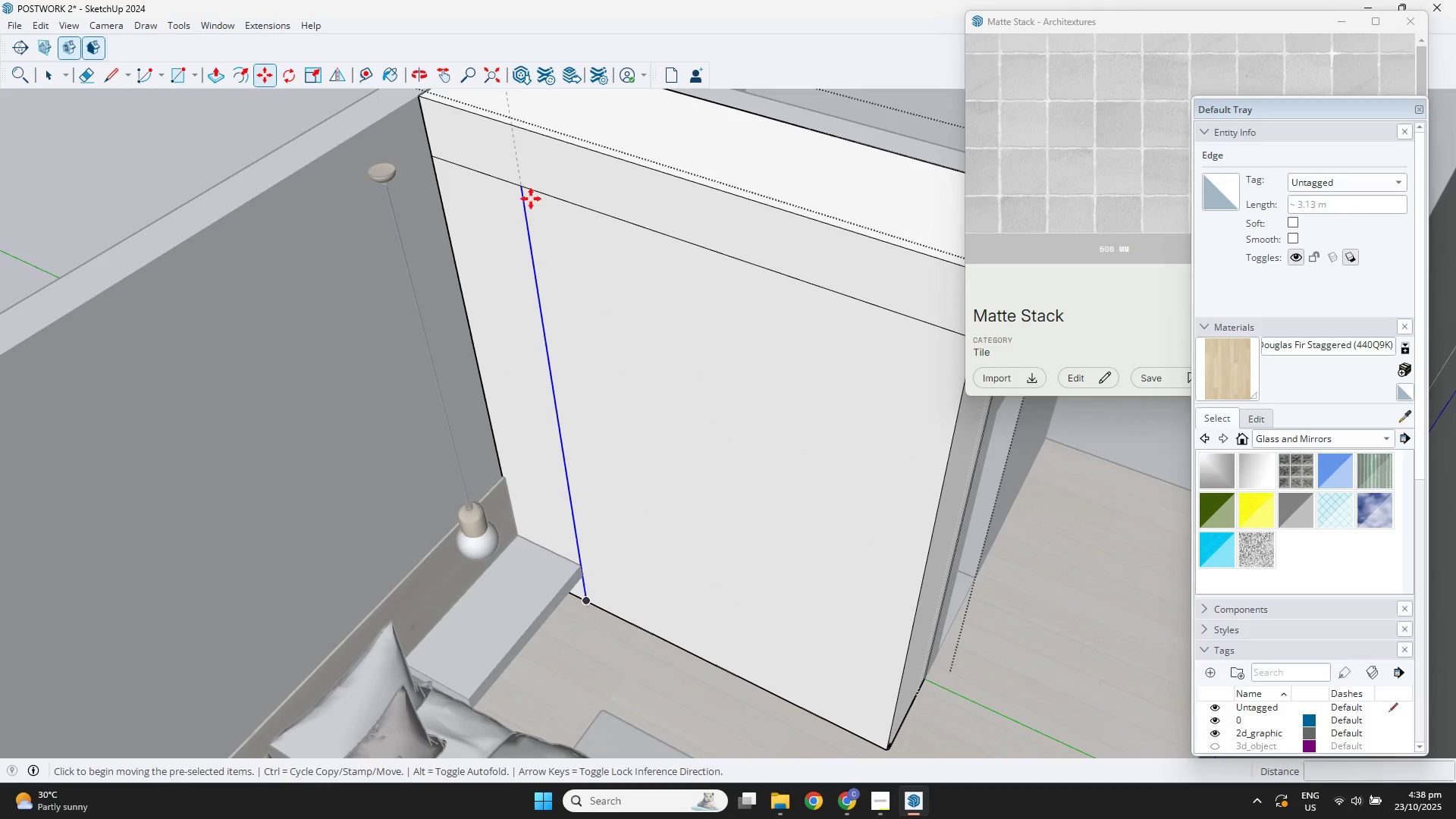 
key(Control+ControlLeft)
 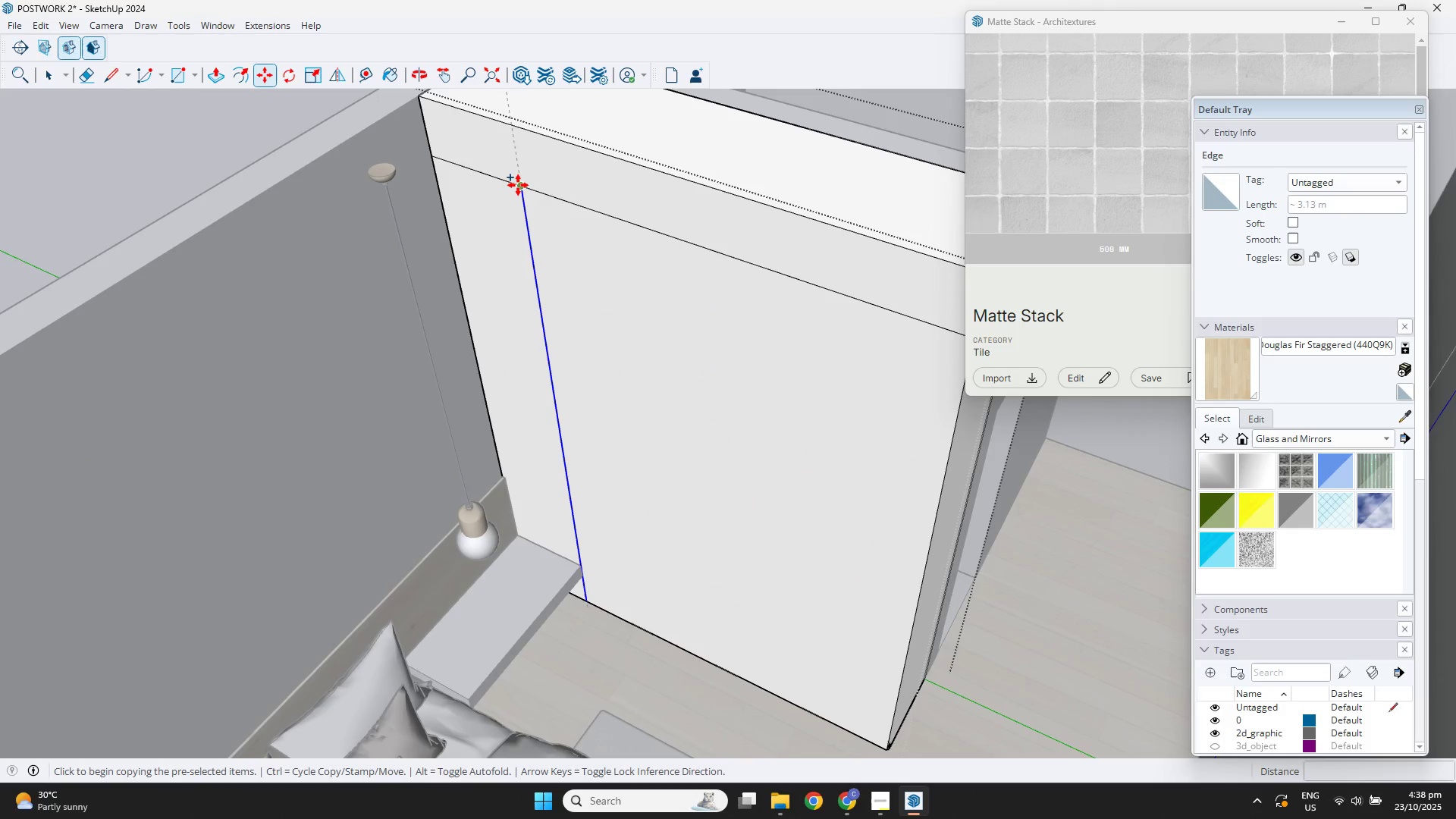 
left_click([518, 185])
 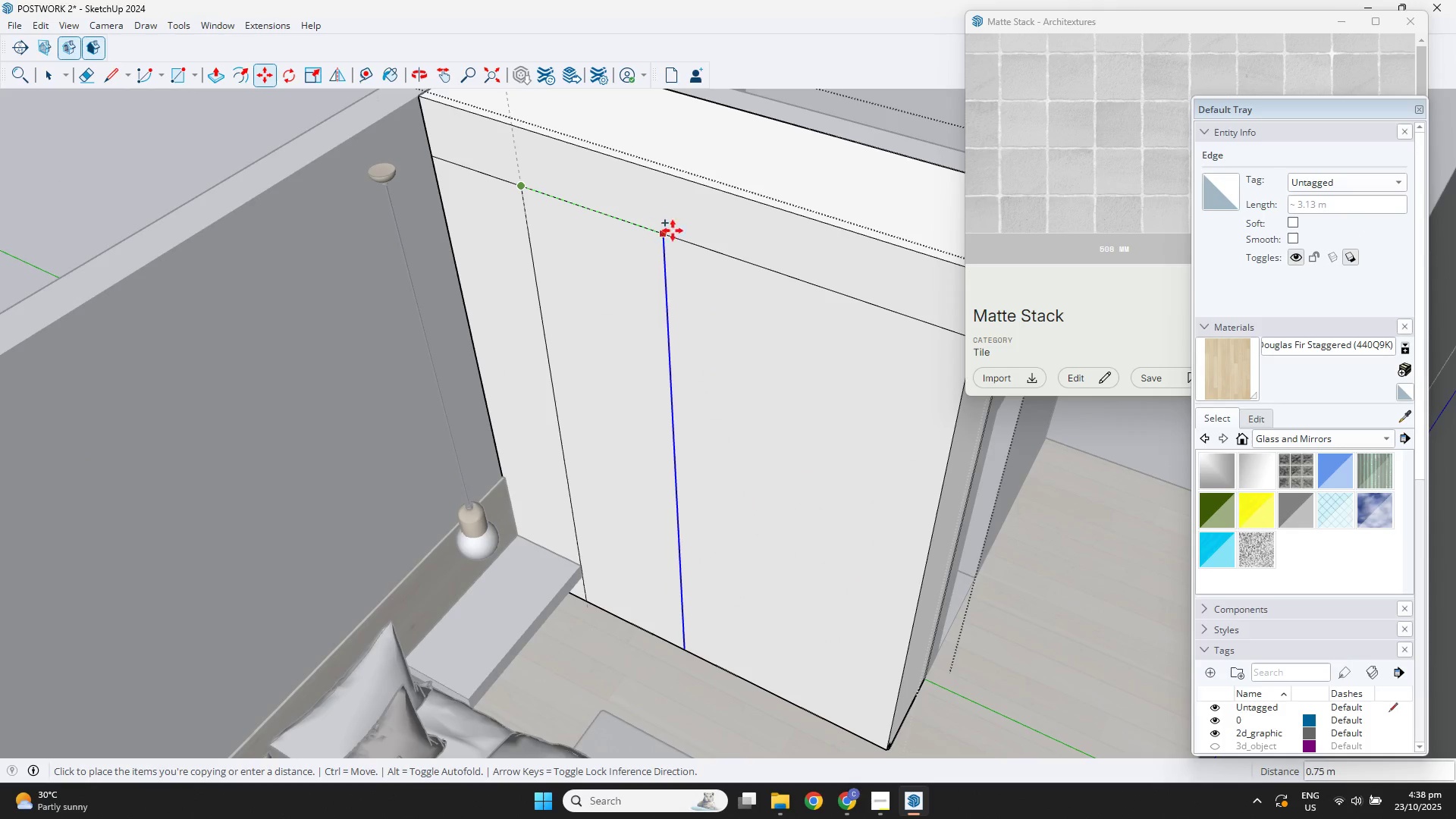 
hold_key(key=ShiftLeft, duration=0.58)
 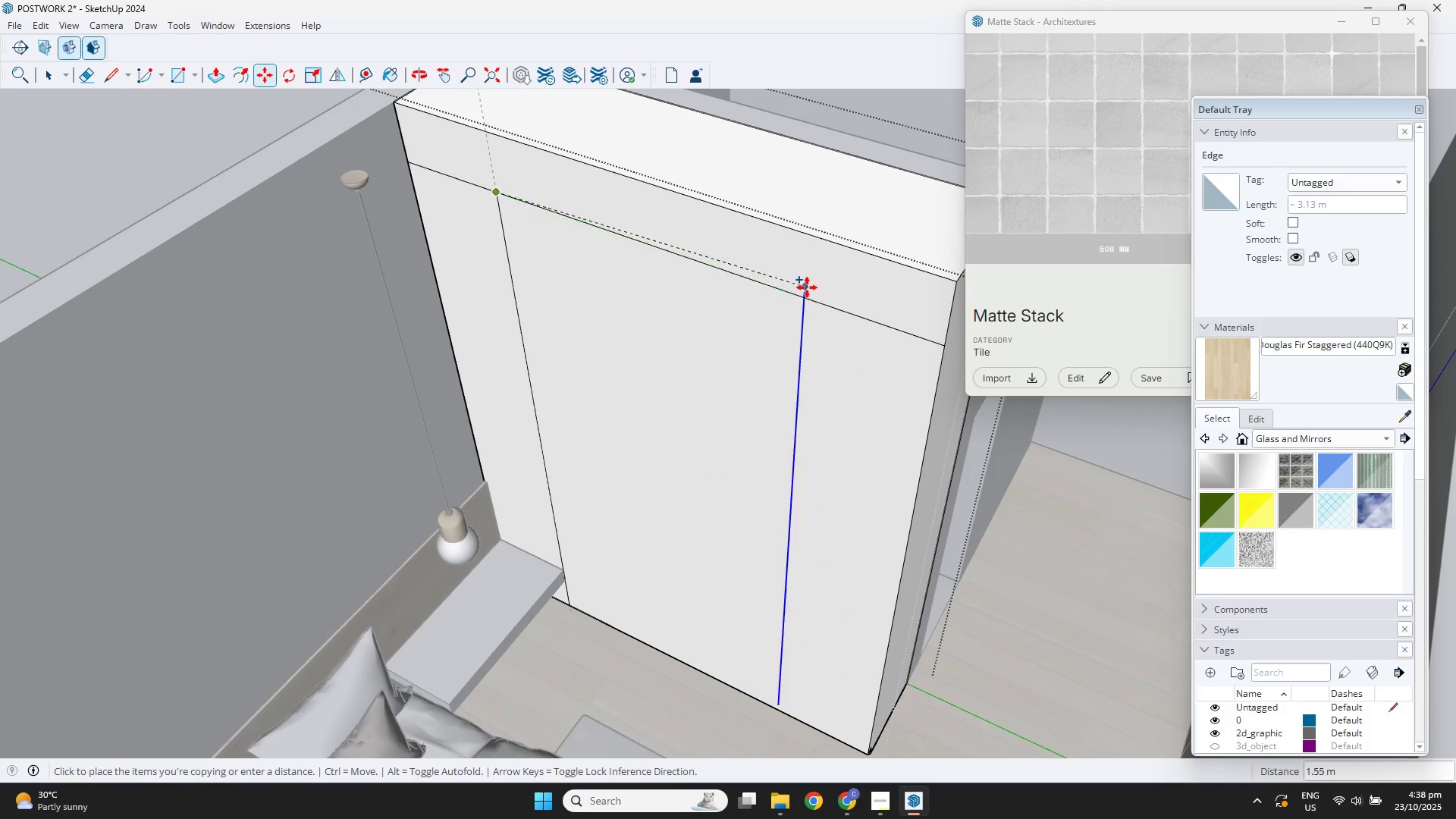 
hold_key(key=ShiftLeft, duration=0.33)
 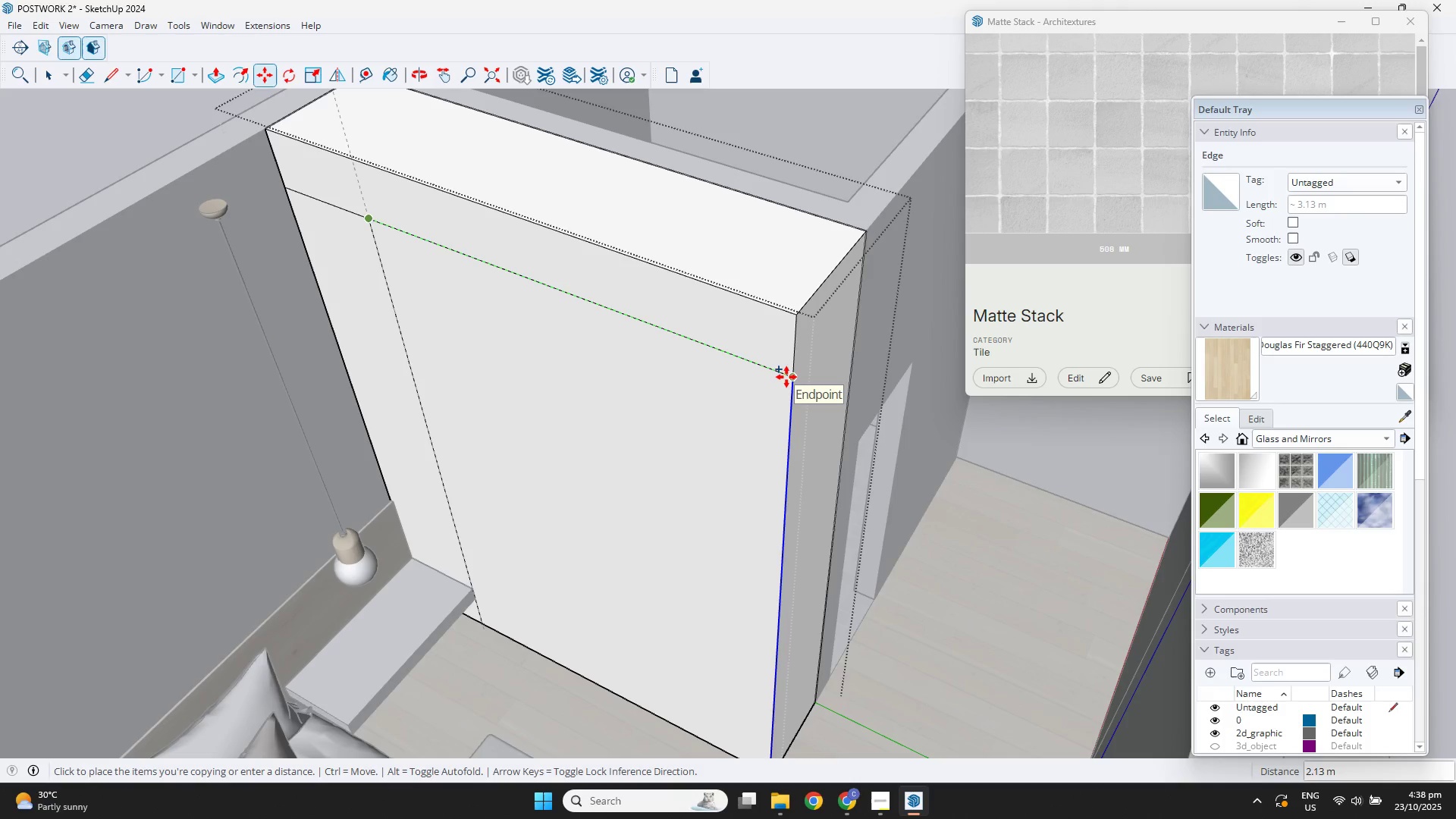 
key(NumpadDivide)
 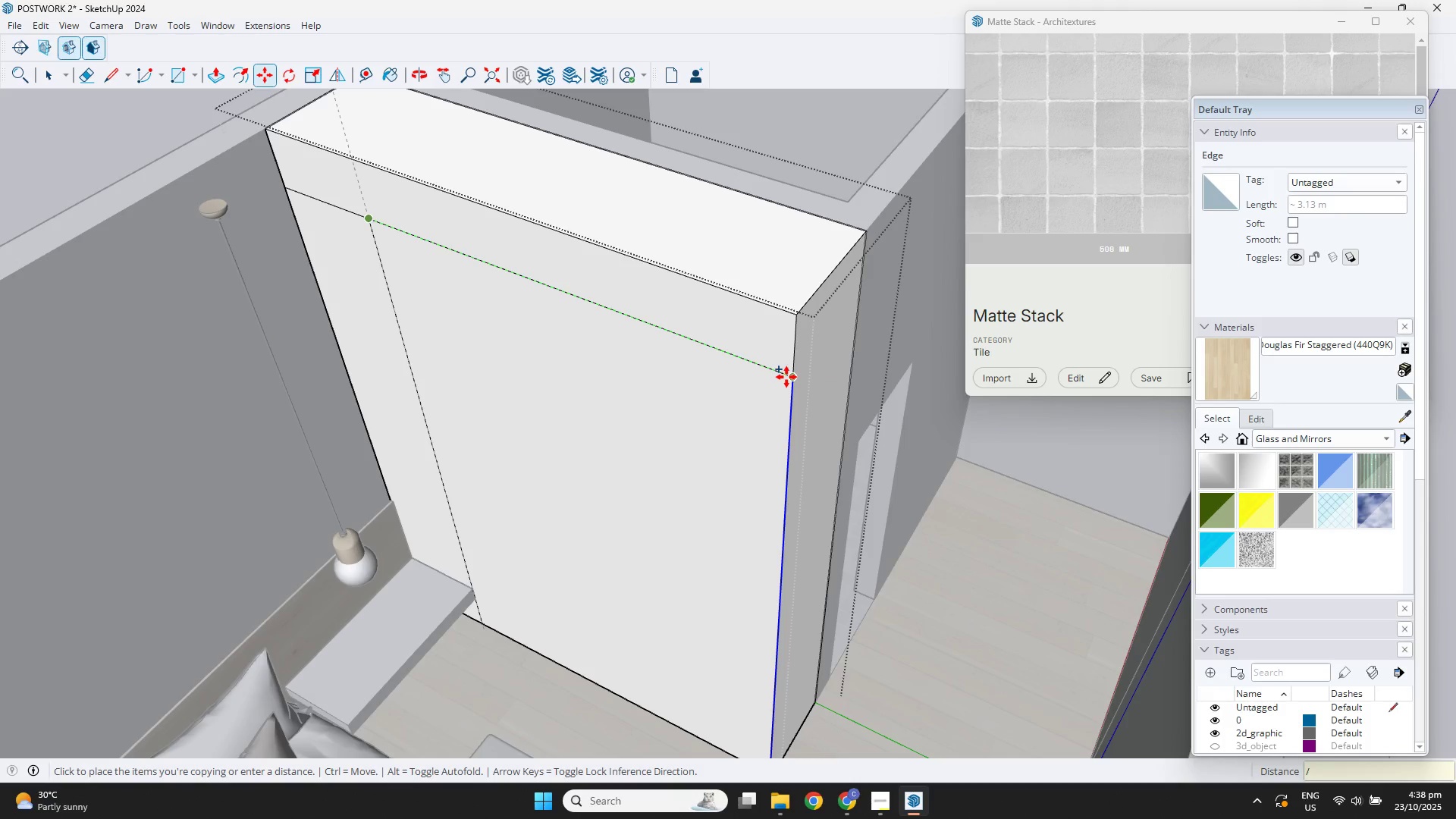 
key(Numpad4)
 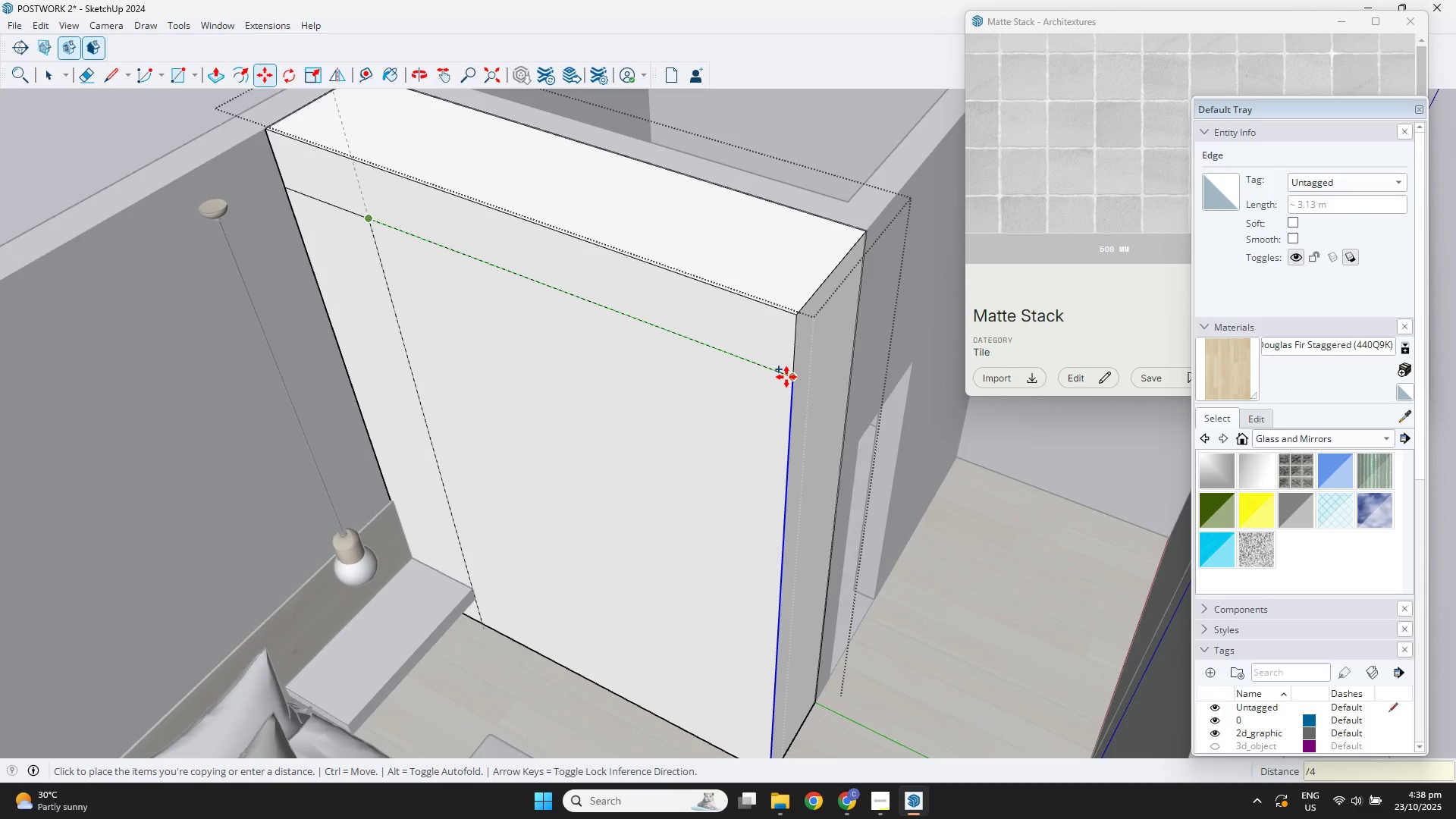 
left_click([786, 377])
 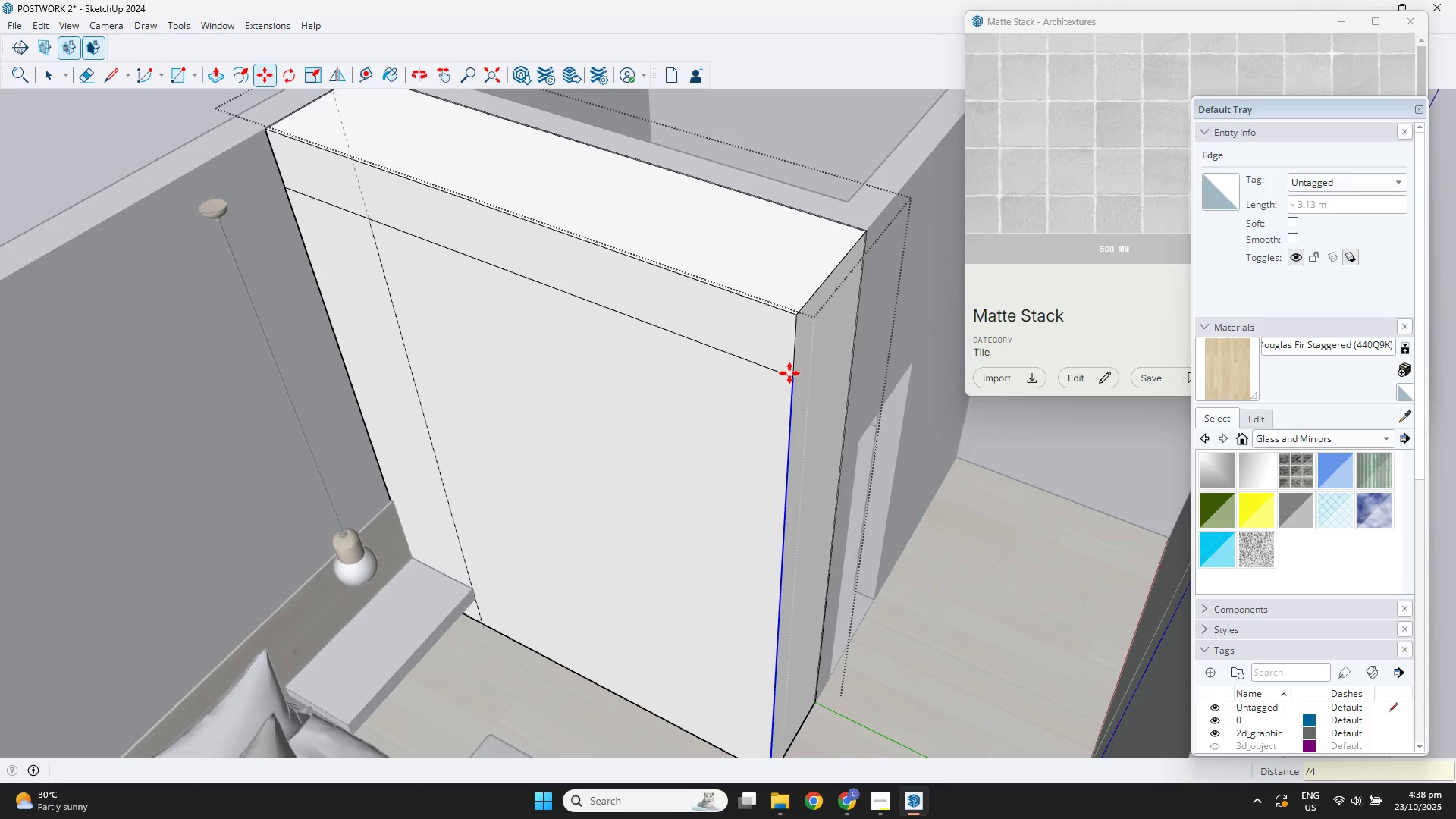 
key(NumpadDivide)
 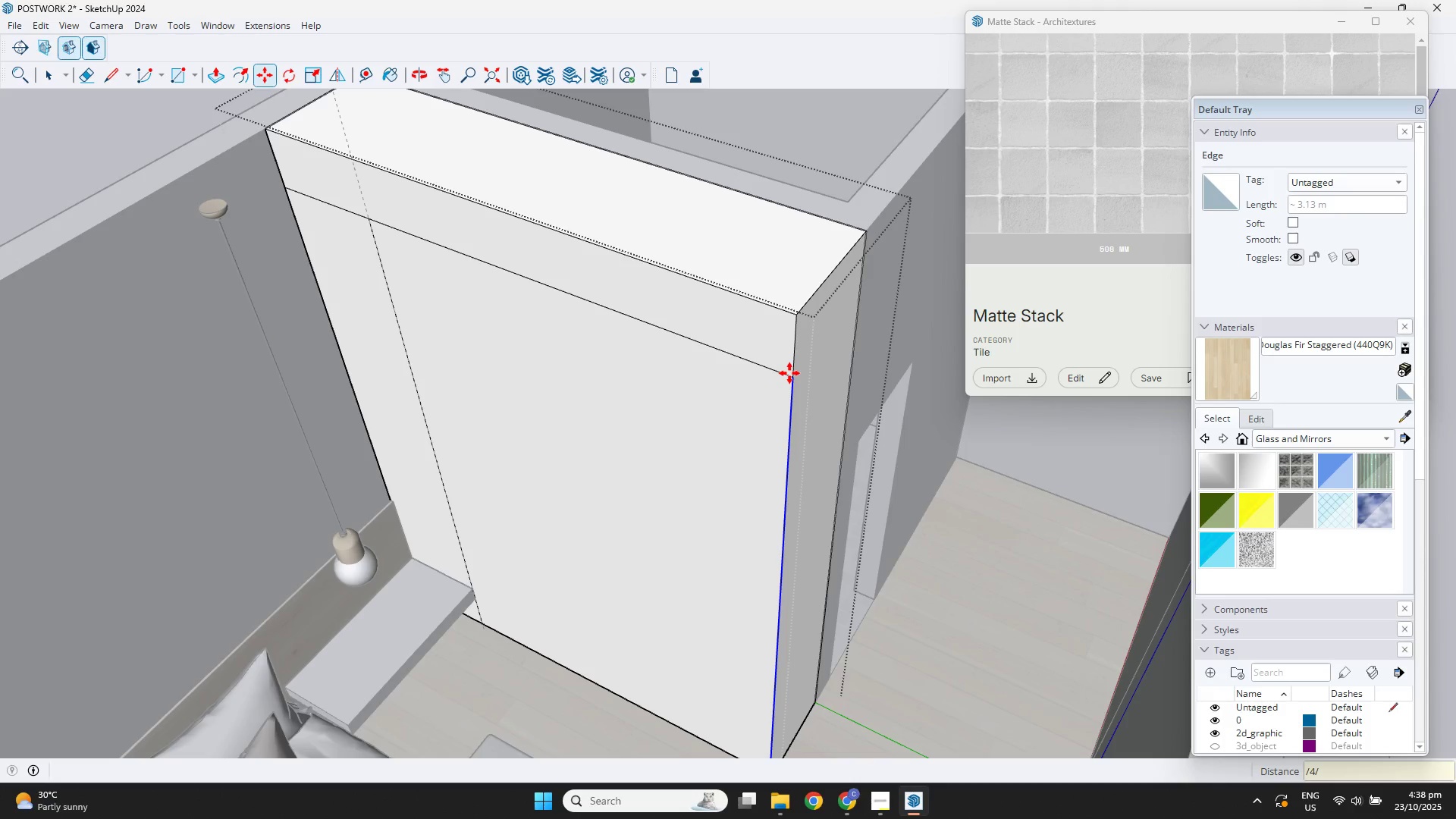 
key(Numpad4)
 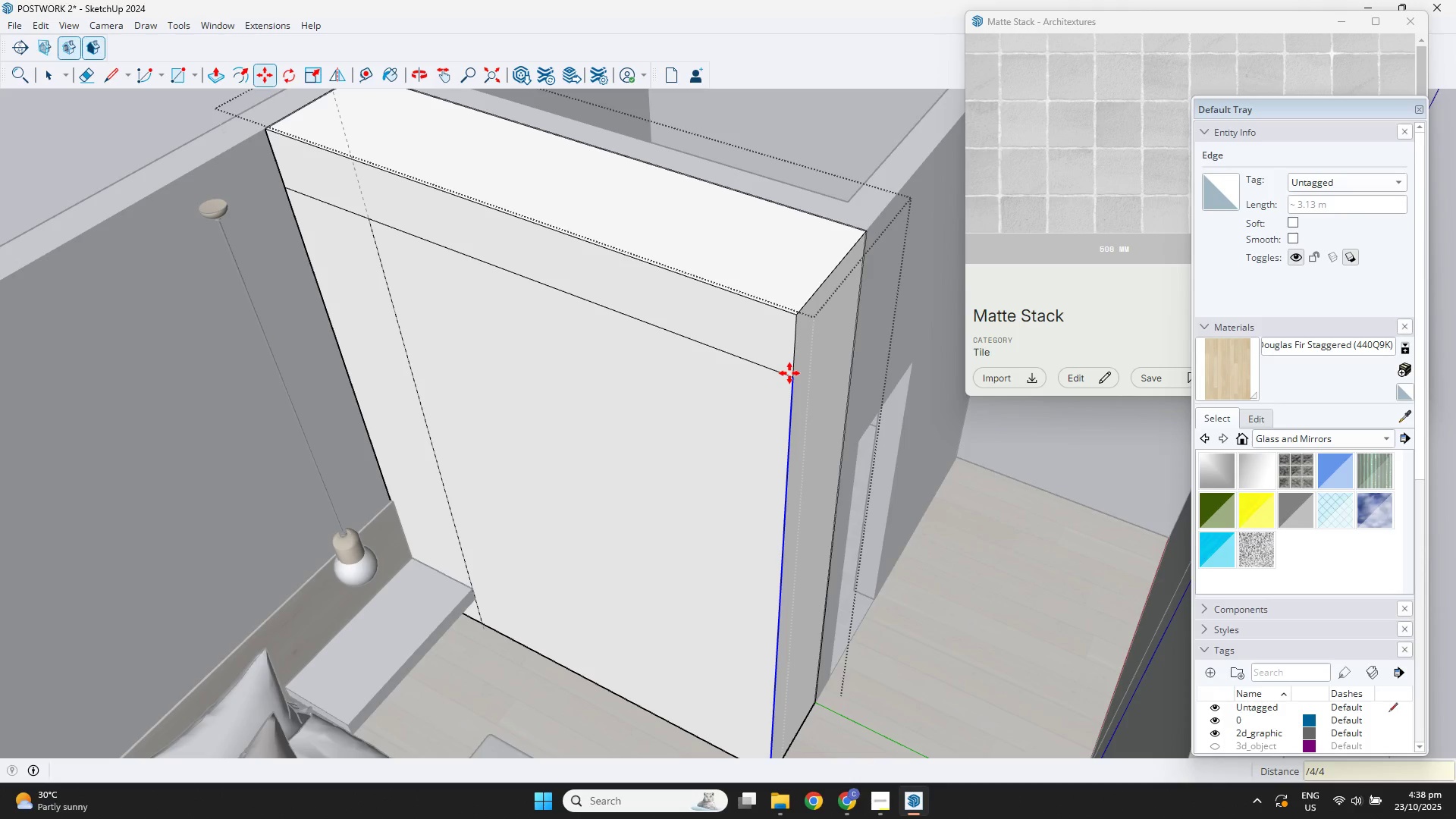 
key(NumpadEnter)
 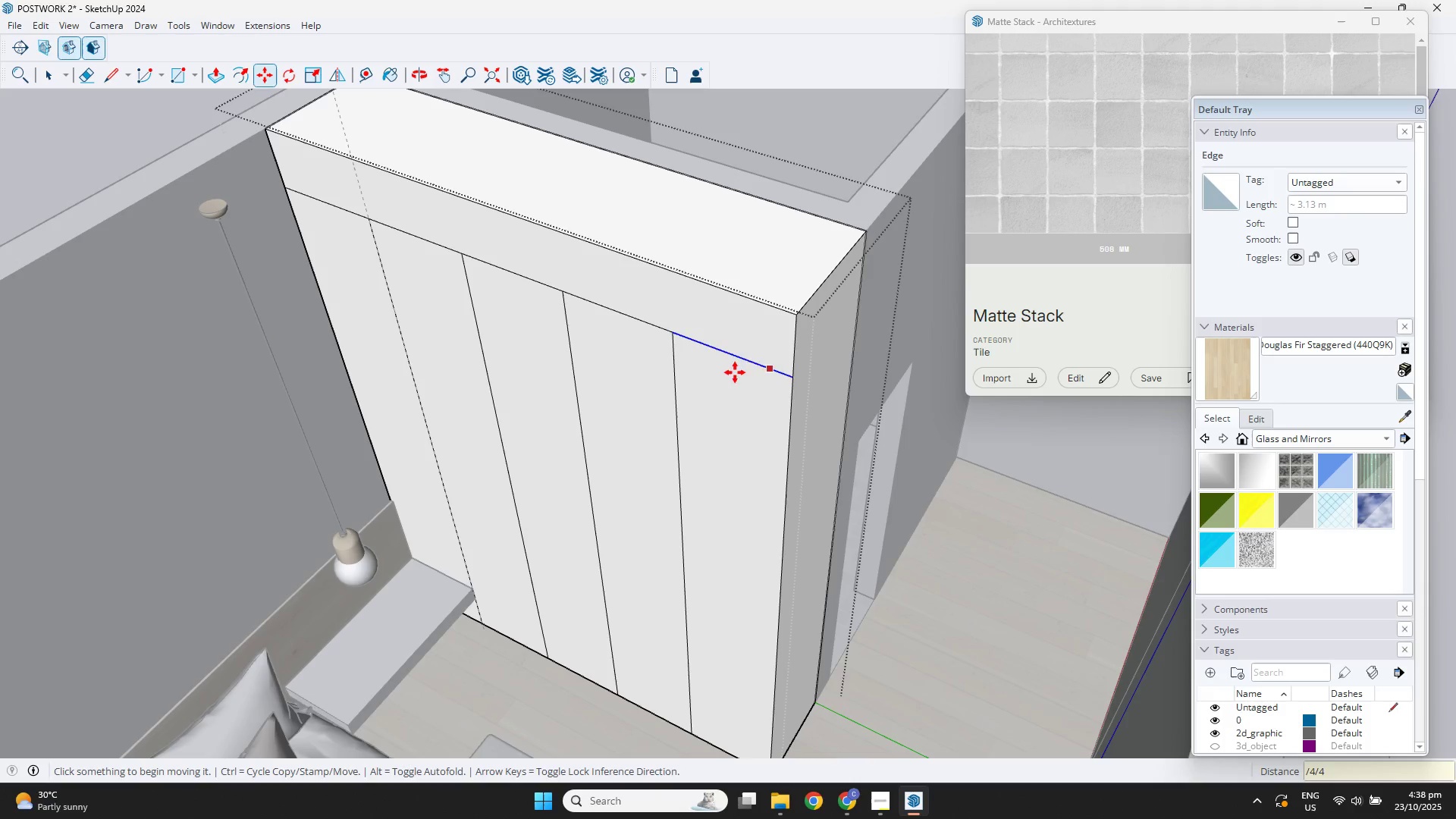 
scroll: coordinate [673, 382], scroll_direction: down, amount: 3.0
 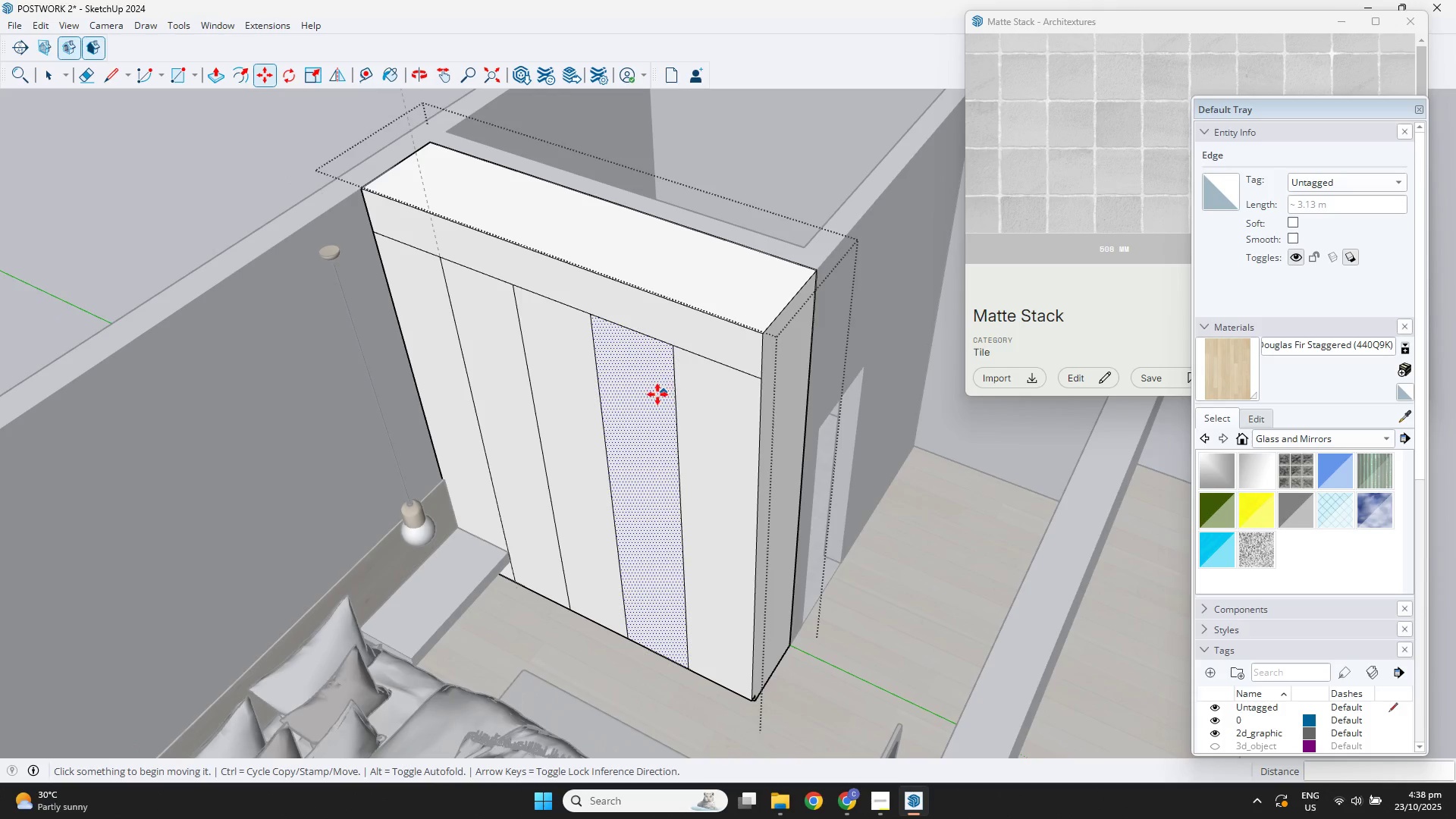 
key(Space)
 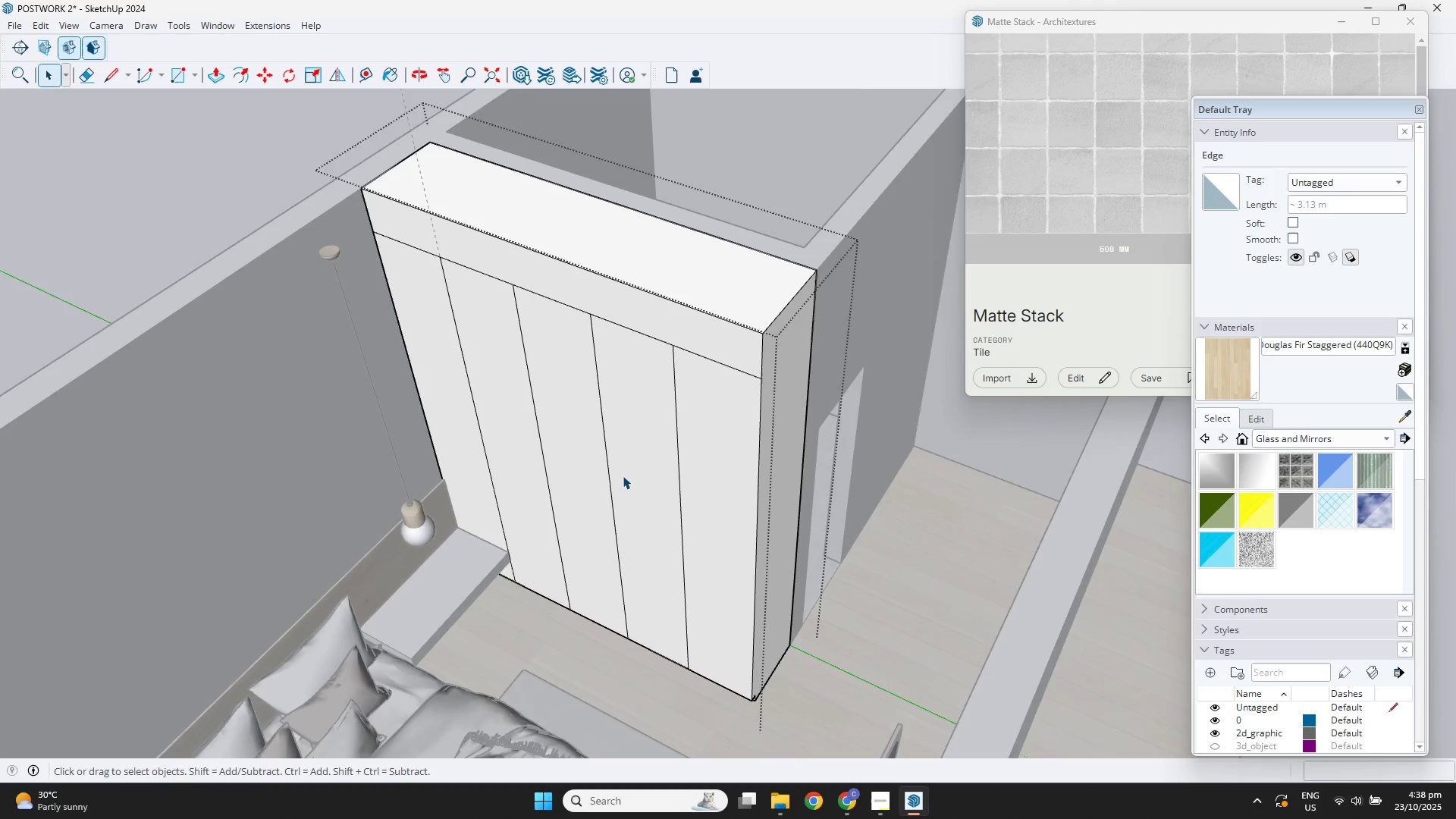 
scroll: coordinate [618, 466], scroll_direction: down, amount: 2.0
 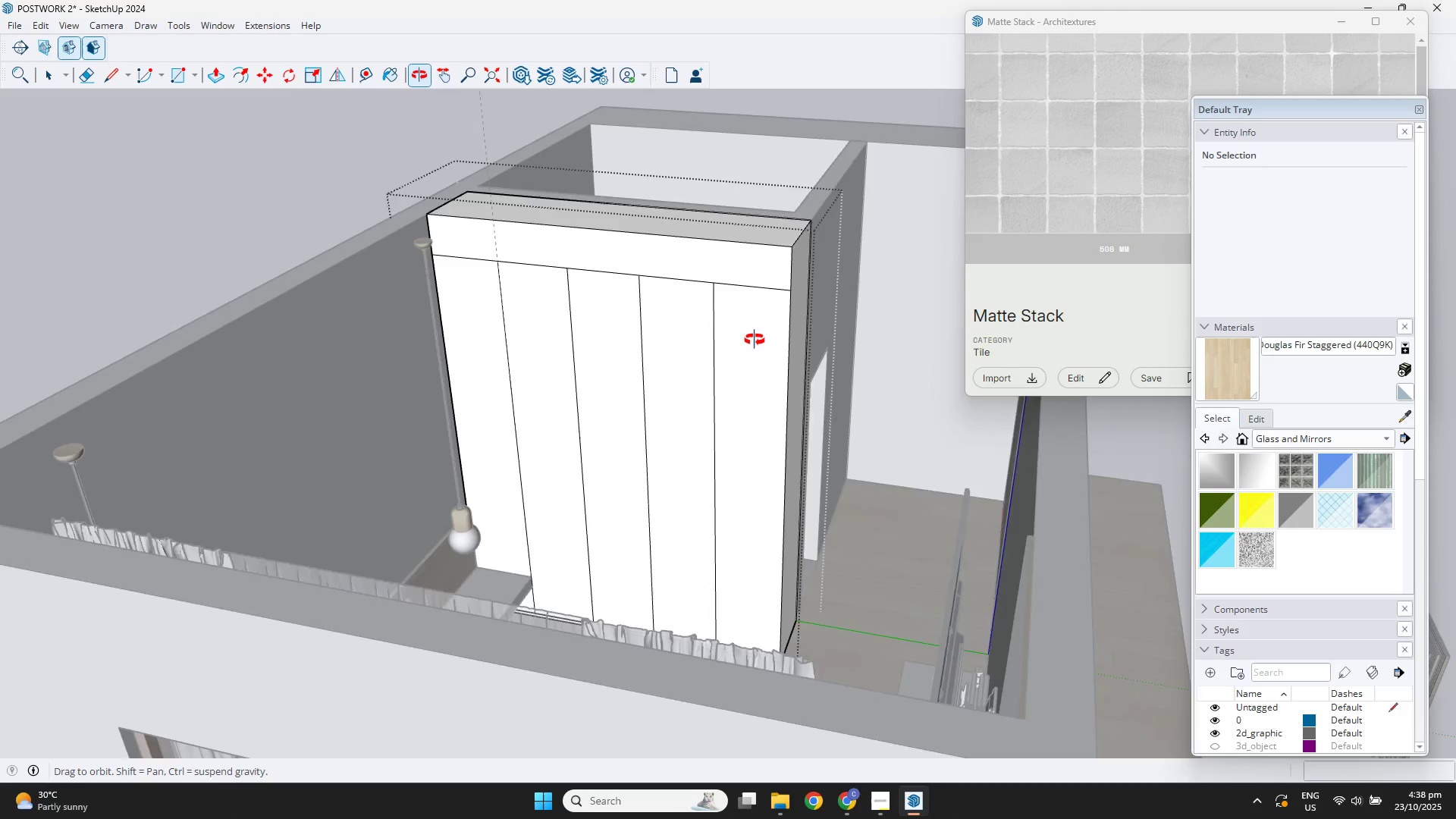 
scroll: coordinate [589, 431], scroll_direction: up, amount: 3.0
 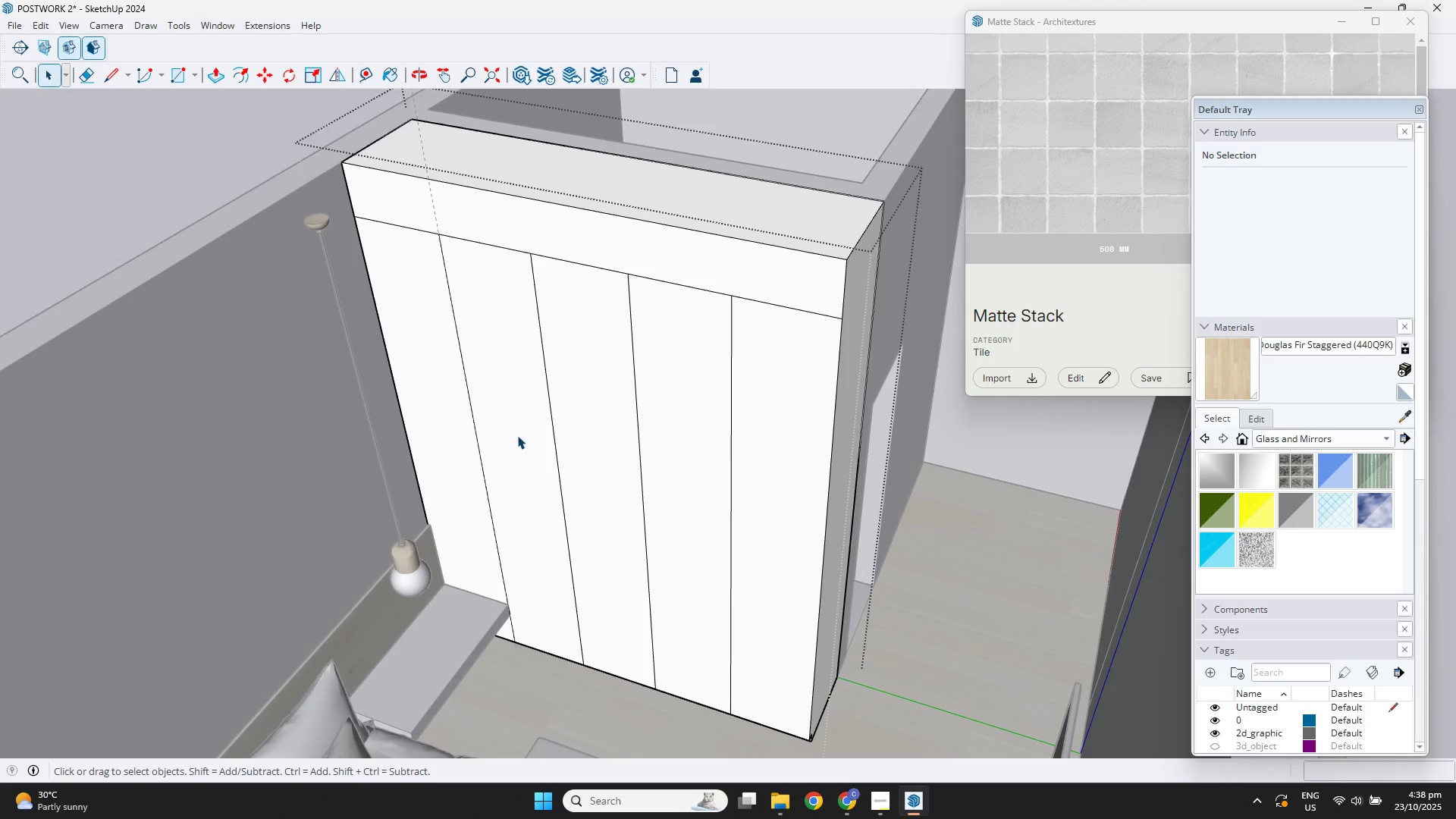 
key(Shift+ShiftLeft)
 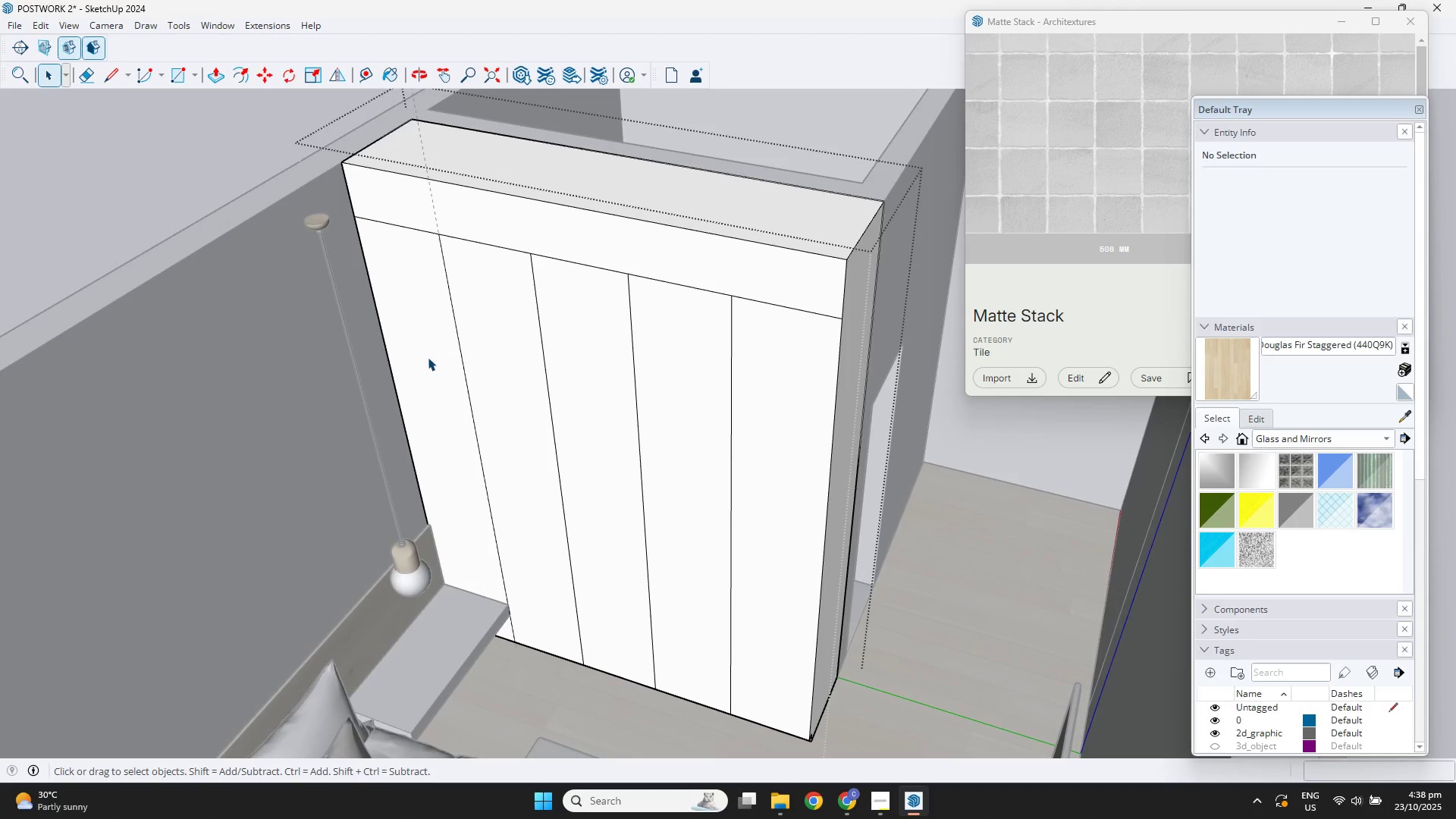 
left_click([428, 357])
 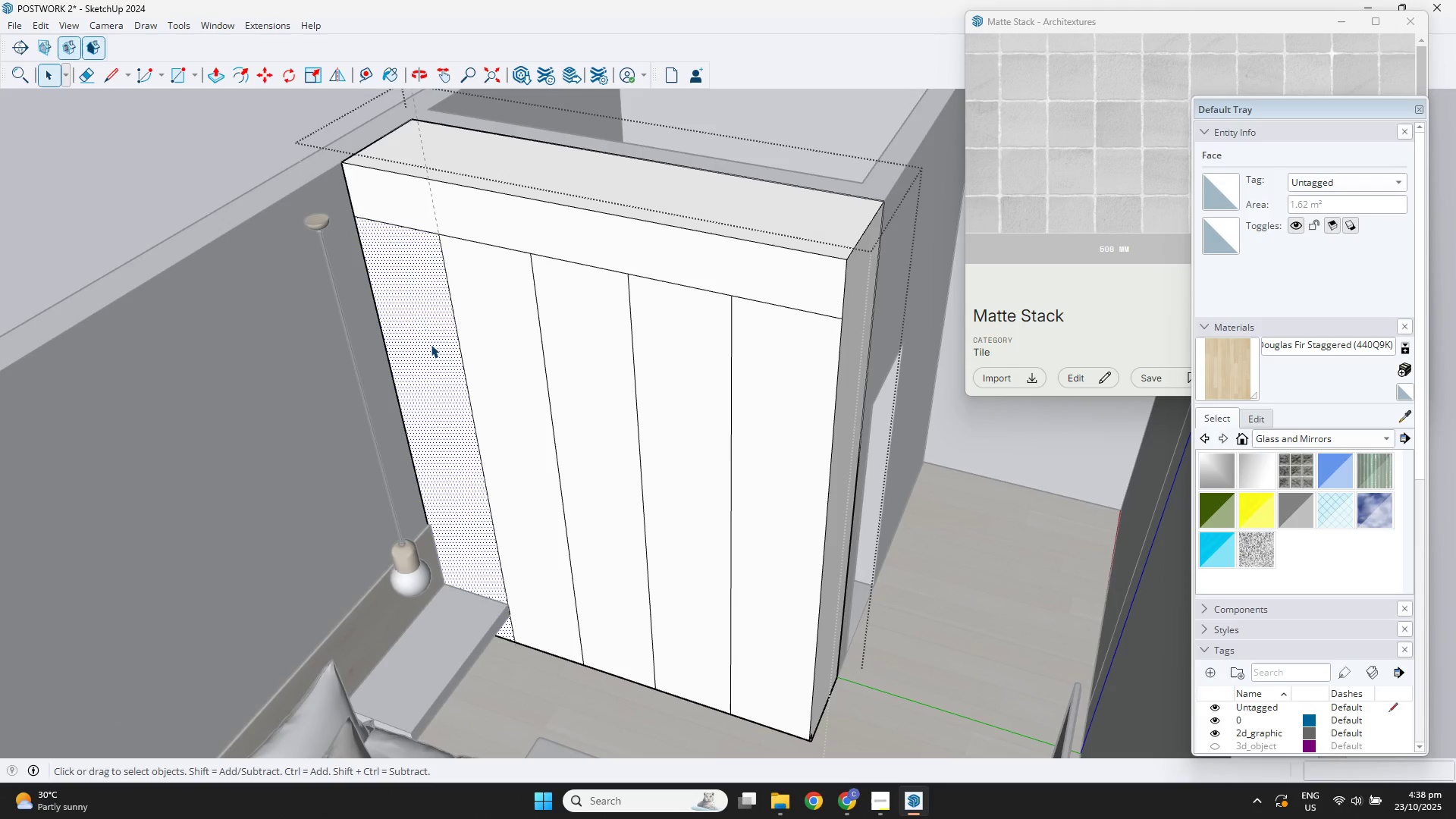 
double_click([431, 344])
 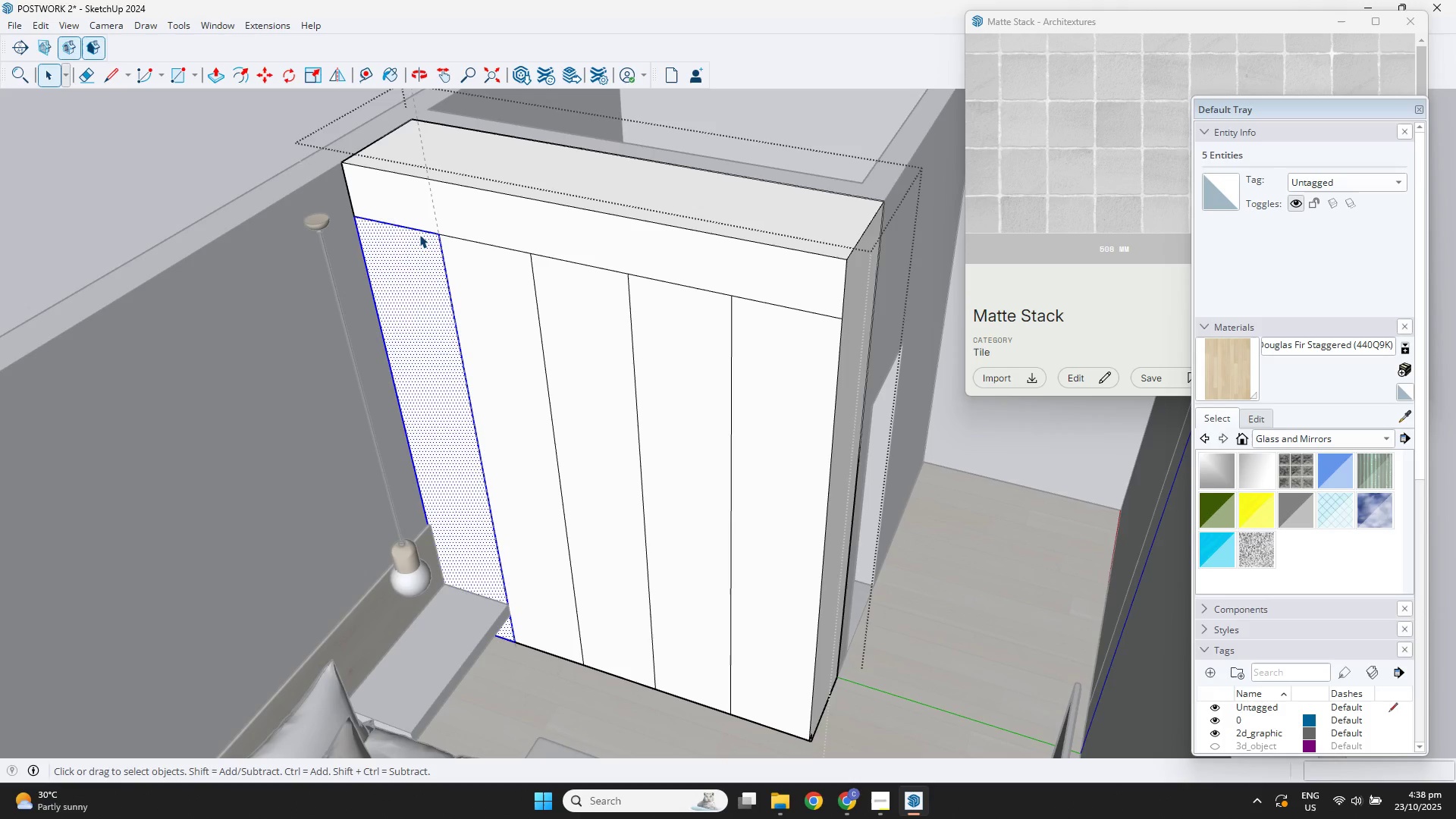 
scroll: coordinate [480, 656], scroll_direction: up, amount: 10.0
 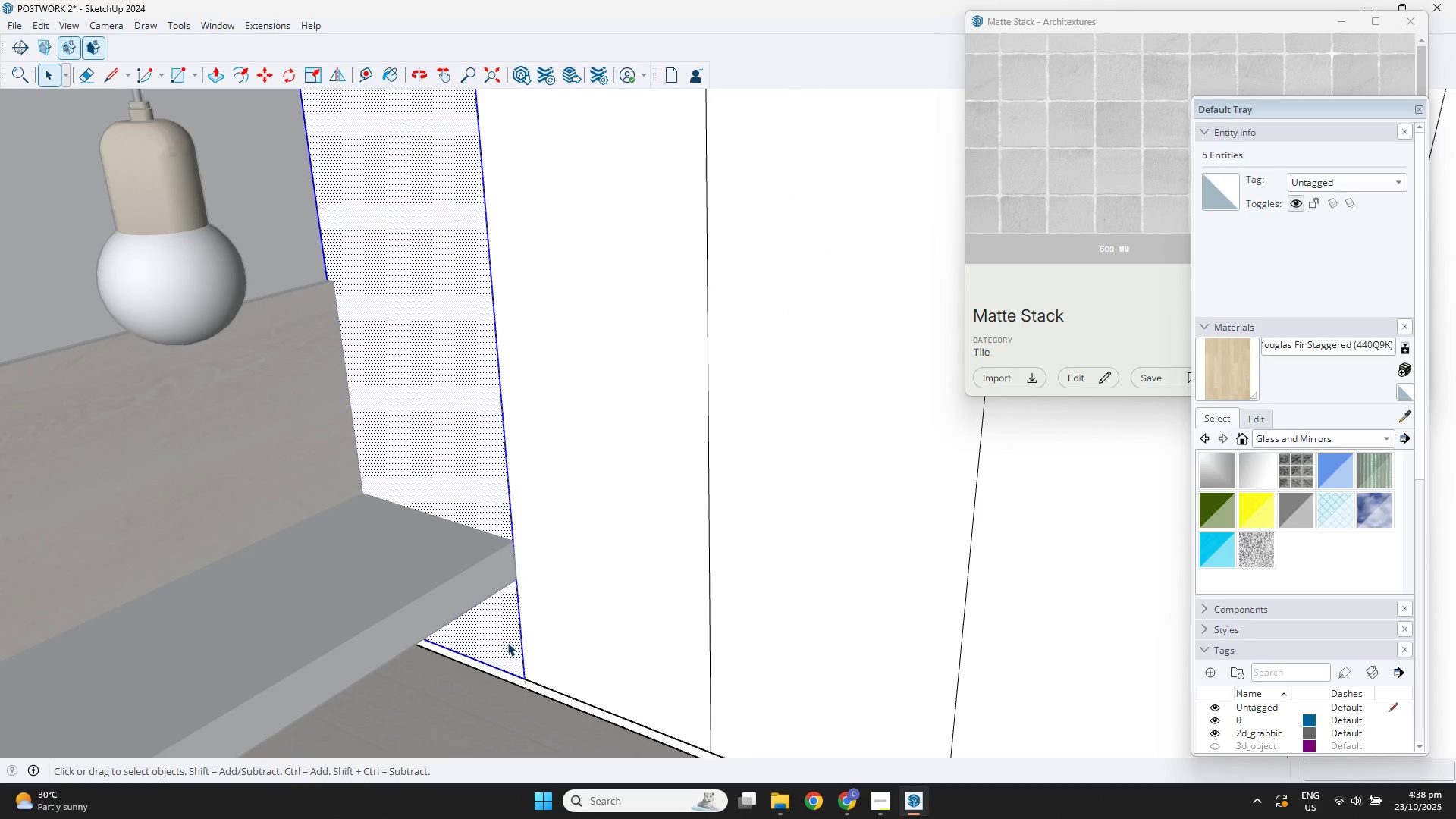 
double_click([507, 642])
 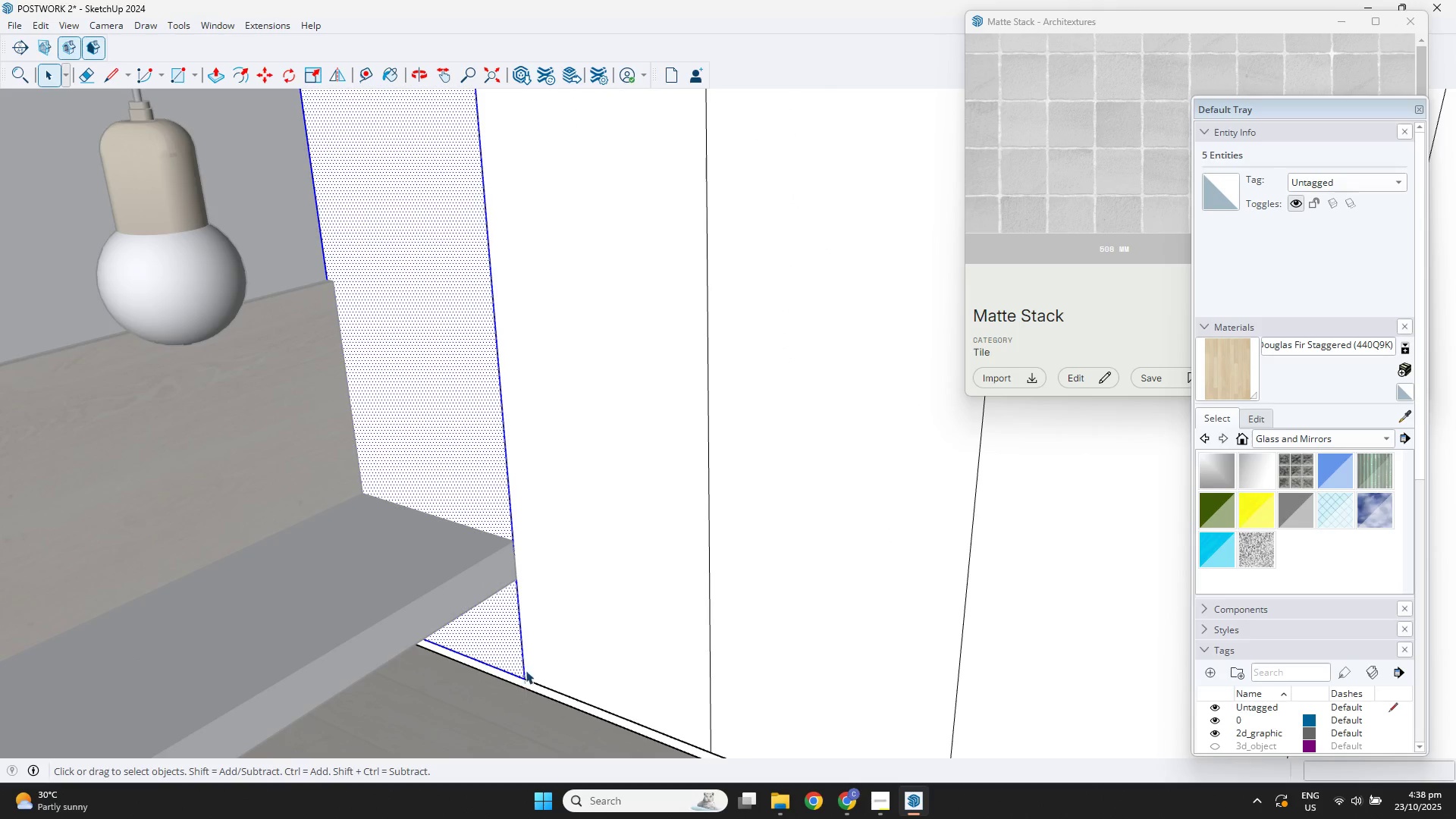 
left_click([517, 673])
 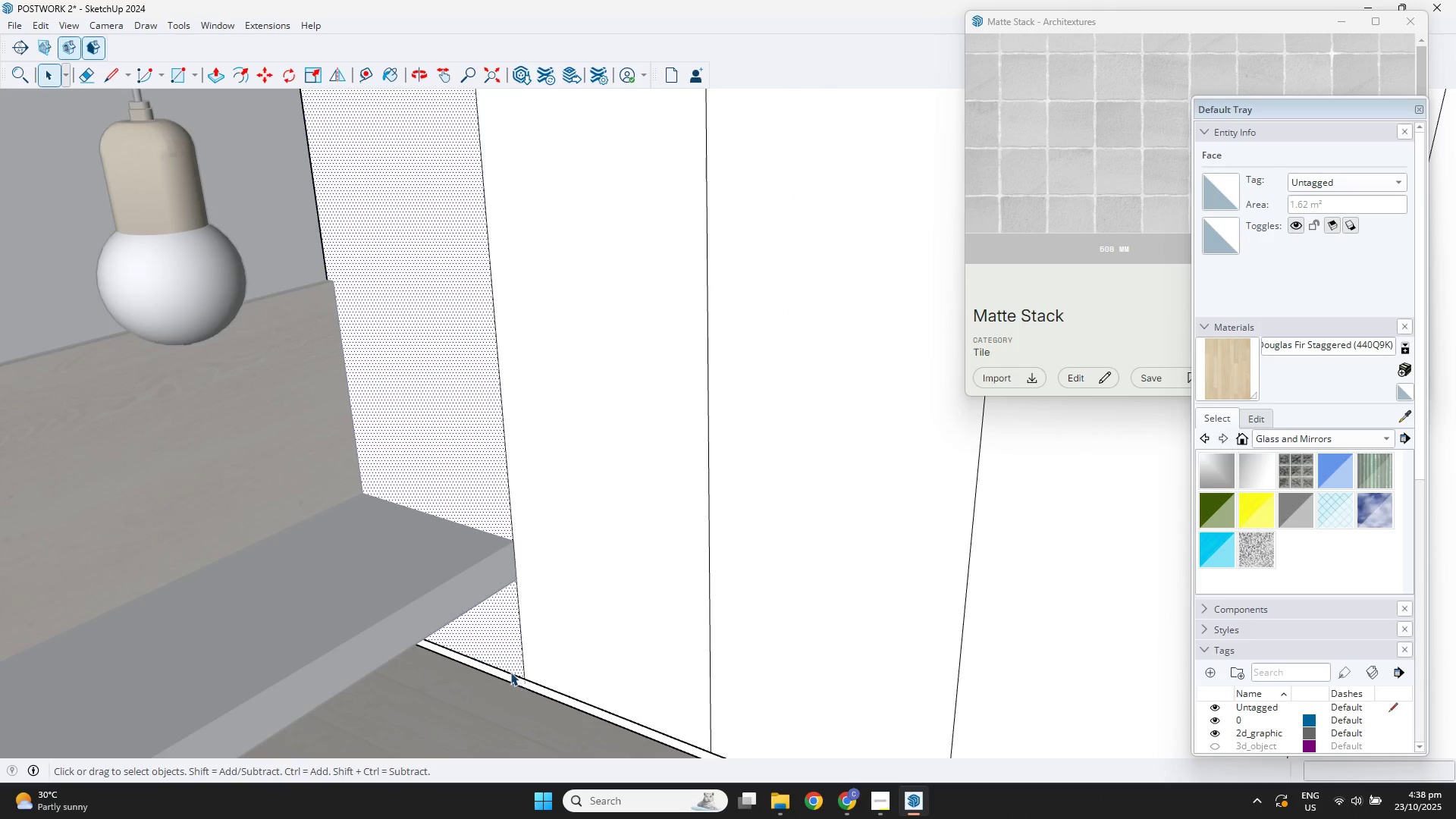 
left_click([510, 672])
 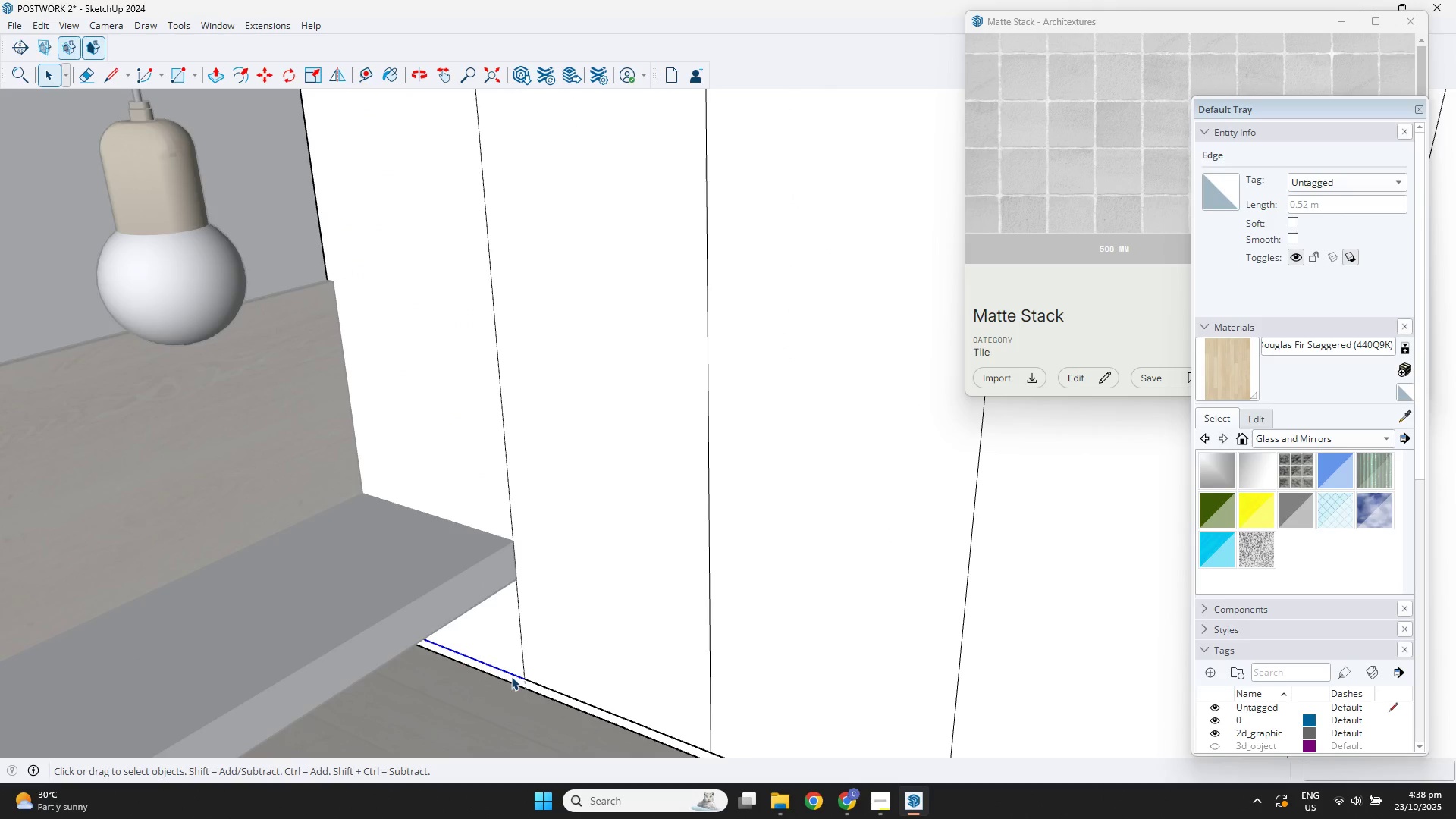 
key(M)
 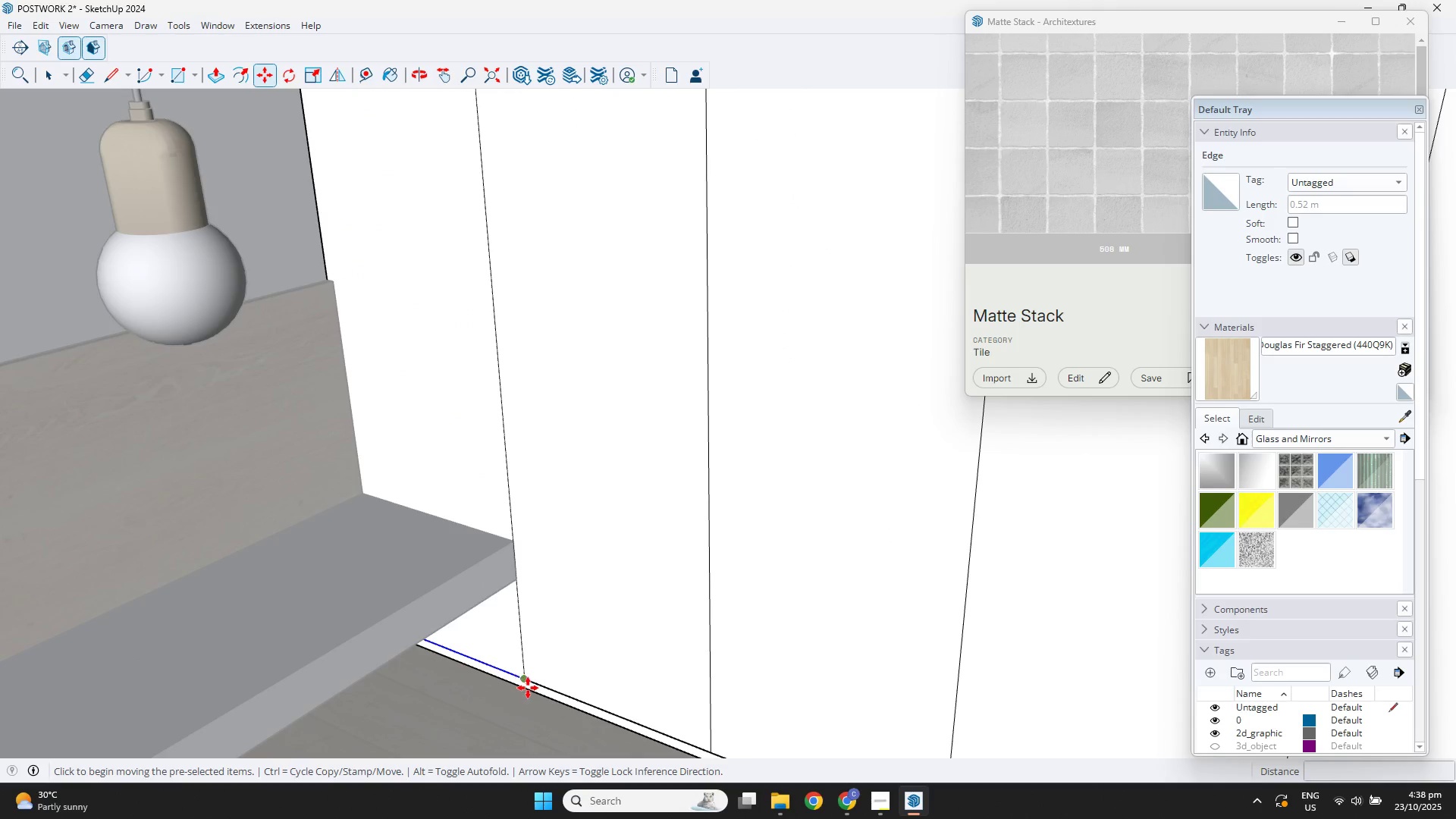 
key(Control+ControlLeft)
 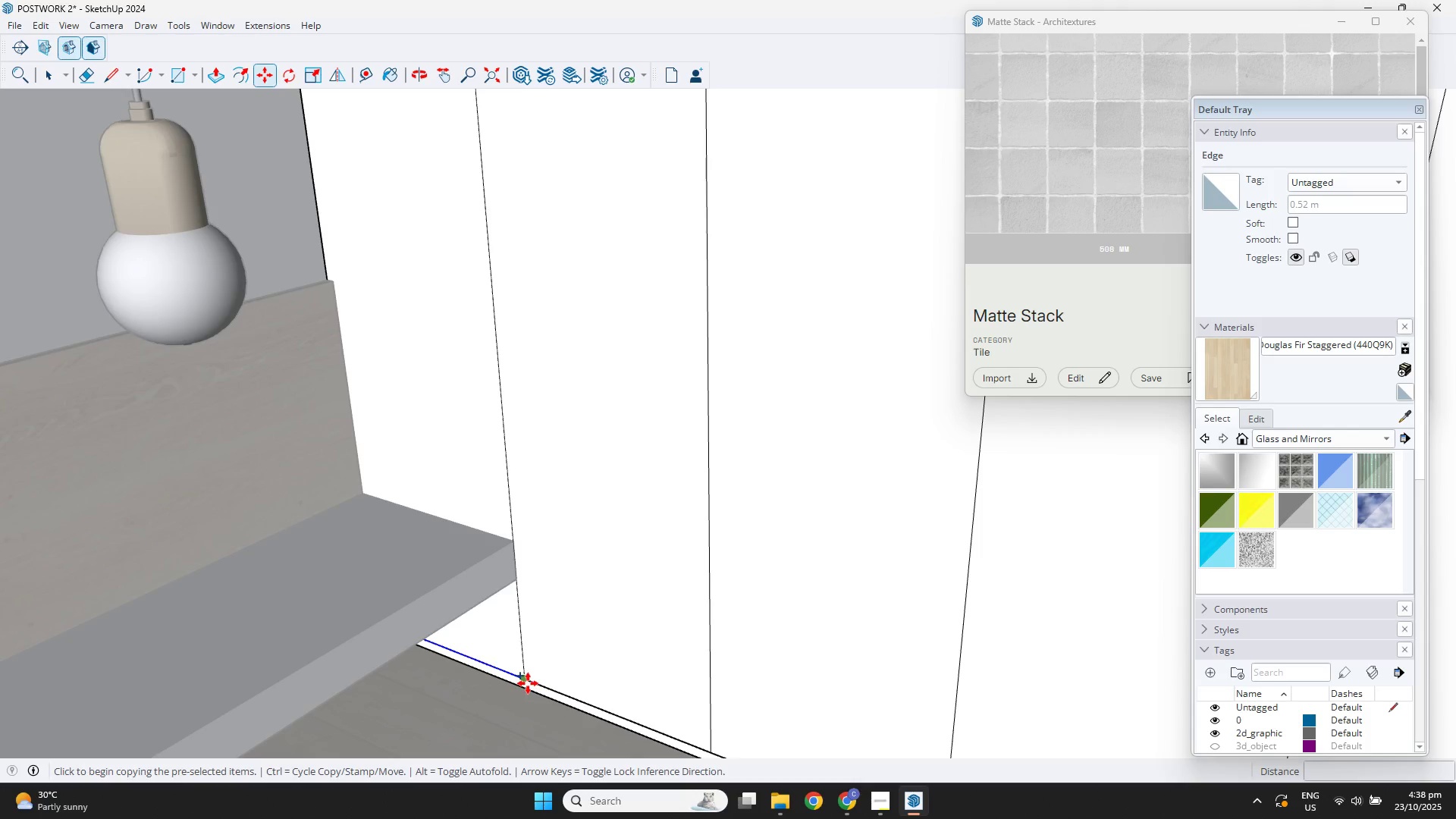 
left_click([528, 683])
 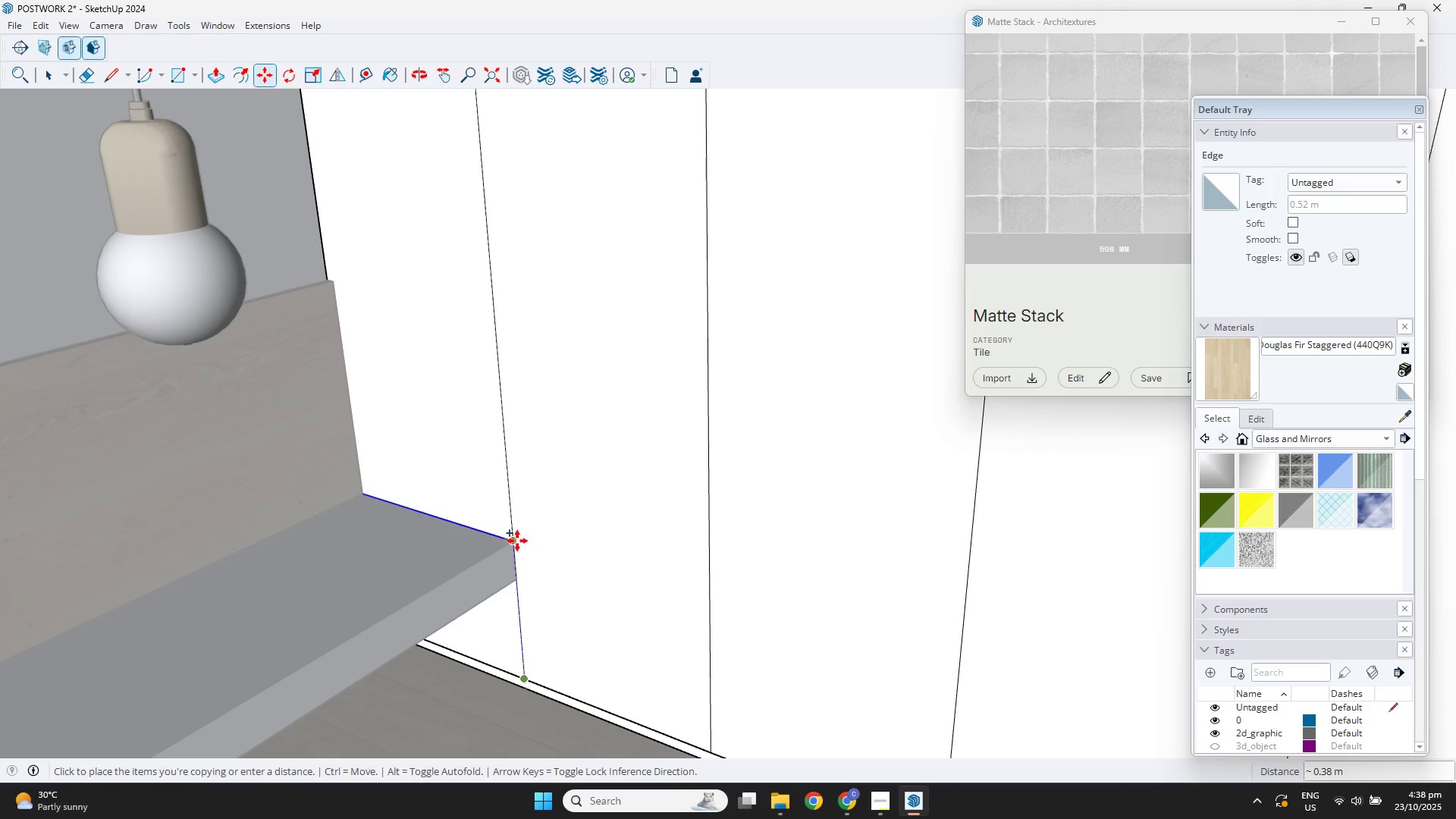 
left_click([517, 541])
 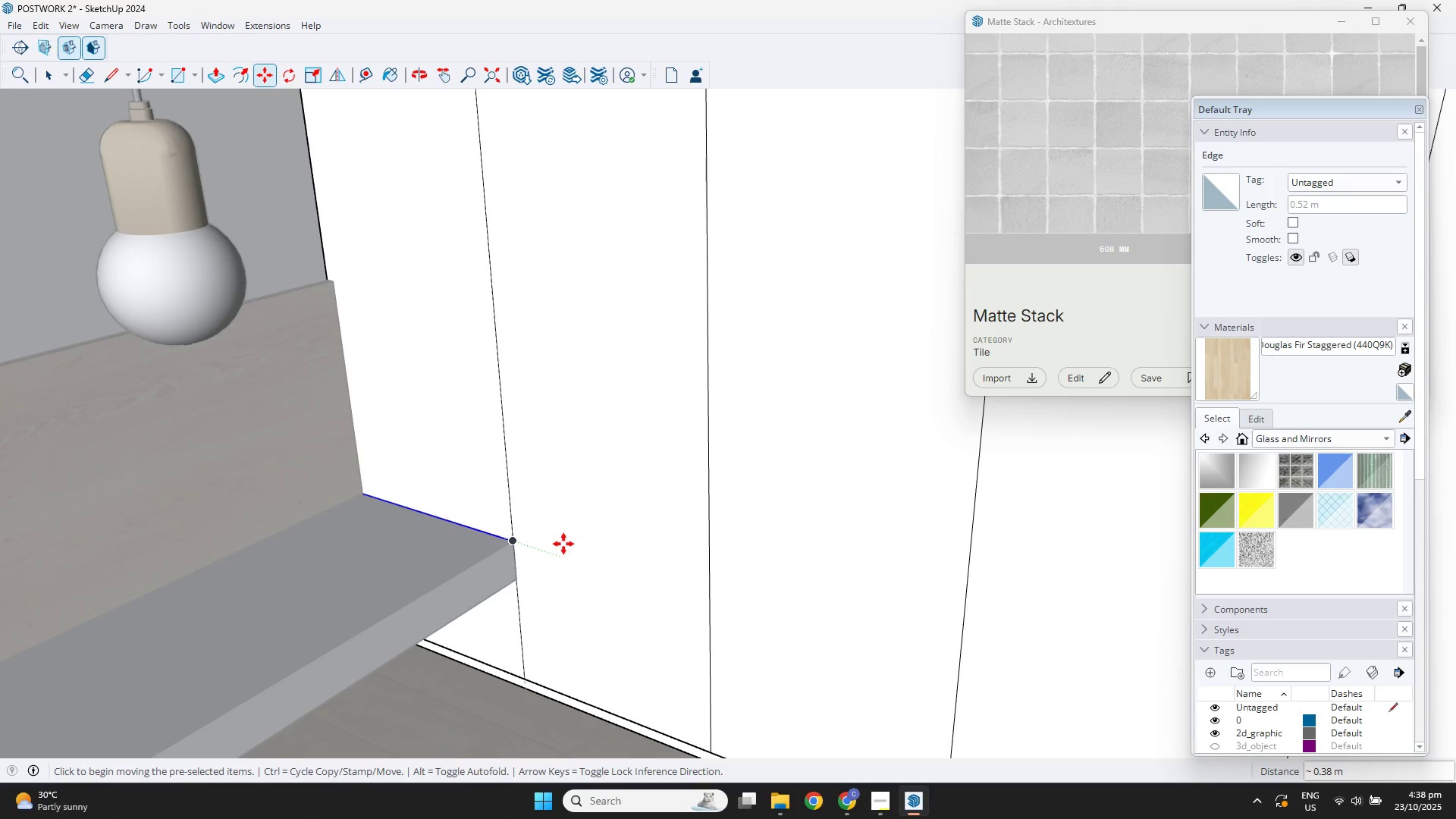 
key(Control+ControlLeft)
 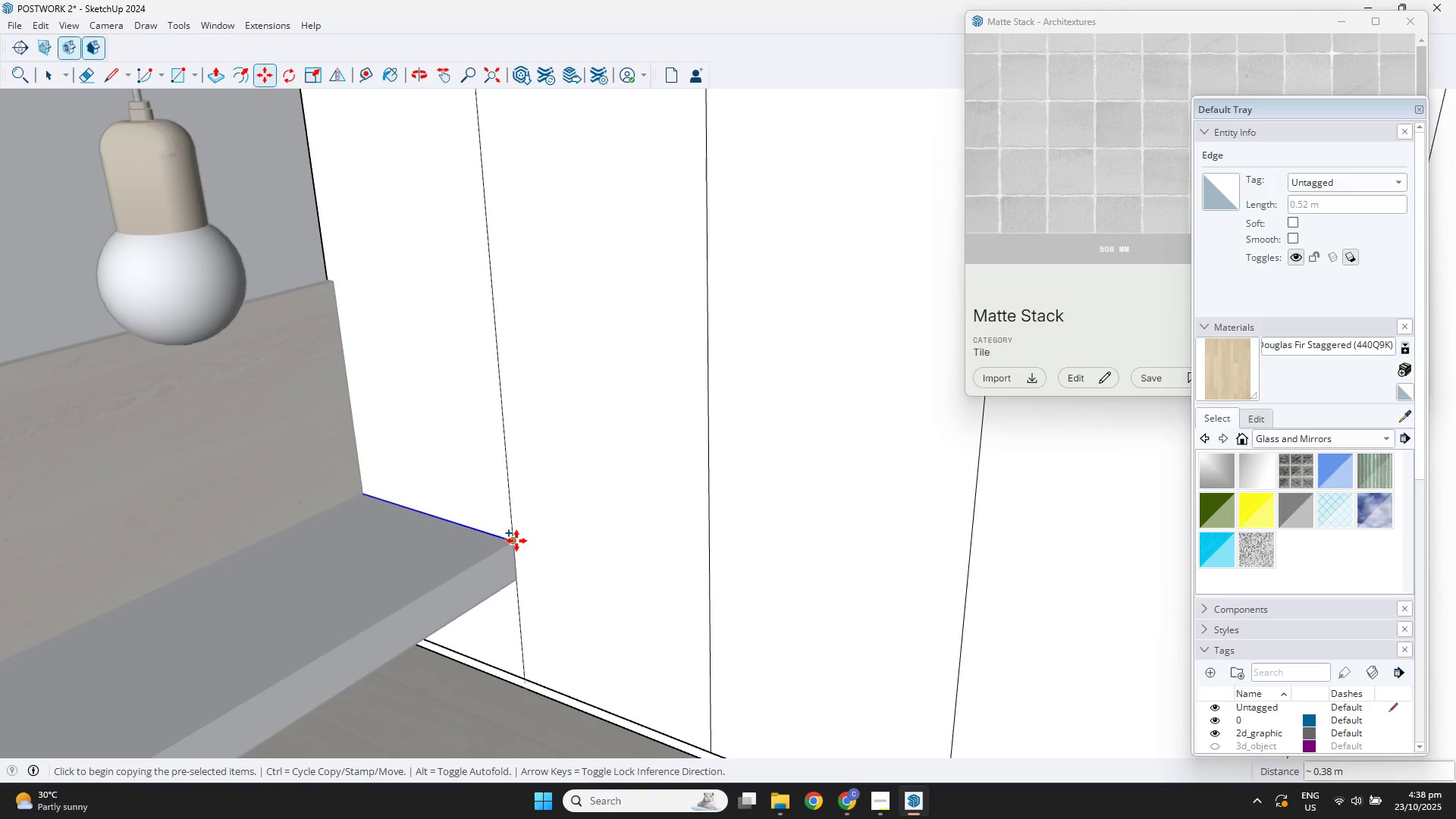 
left_click([514, 541])
 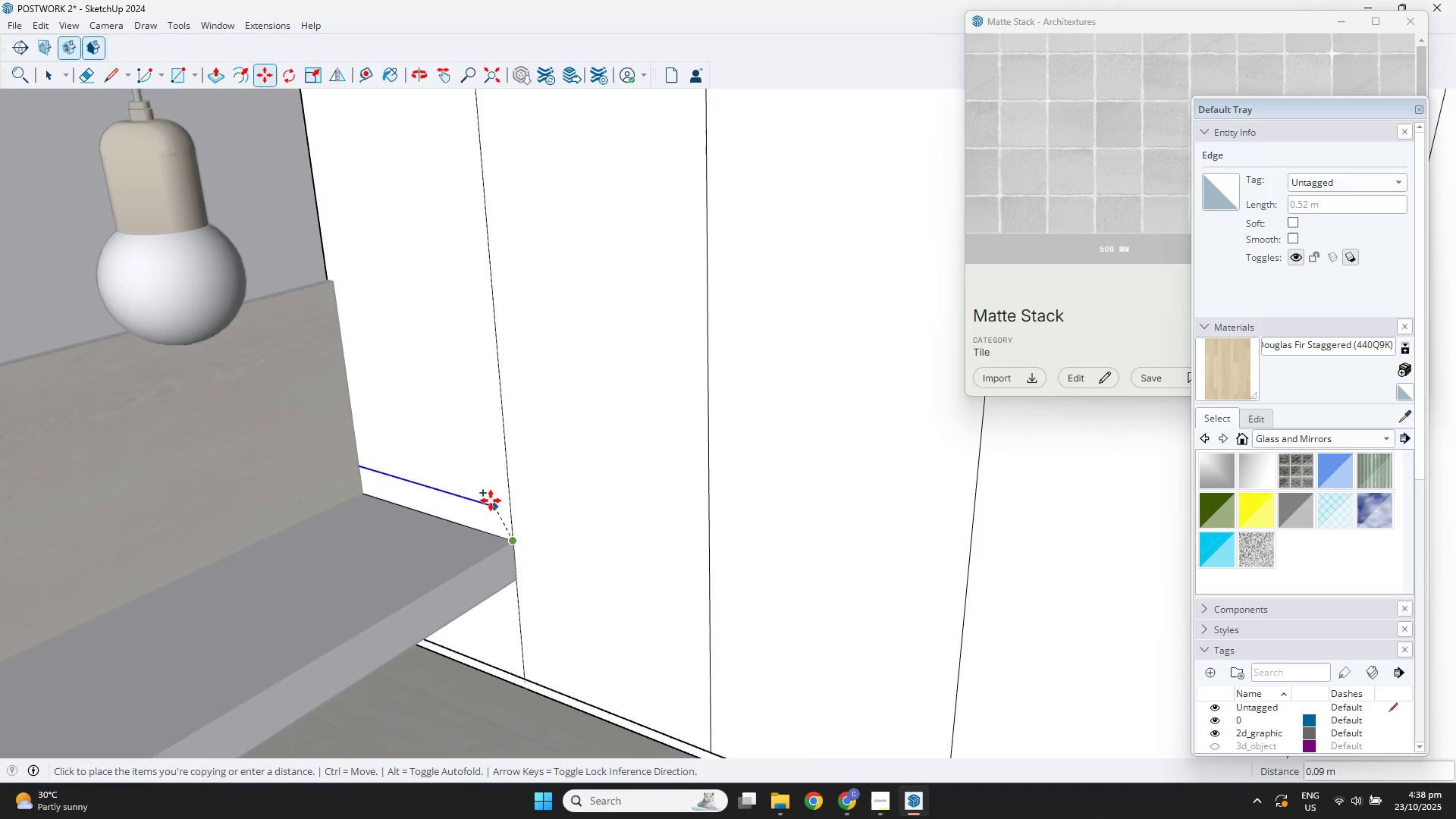 
scroll: coordinate [436, 394], scroll_direction: down, amount: 2.0
 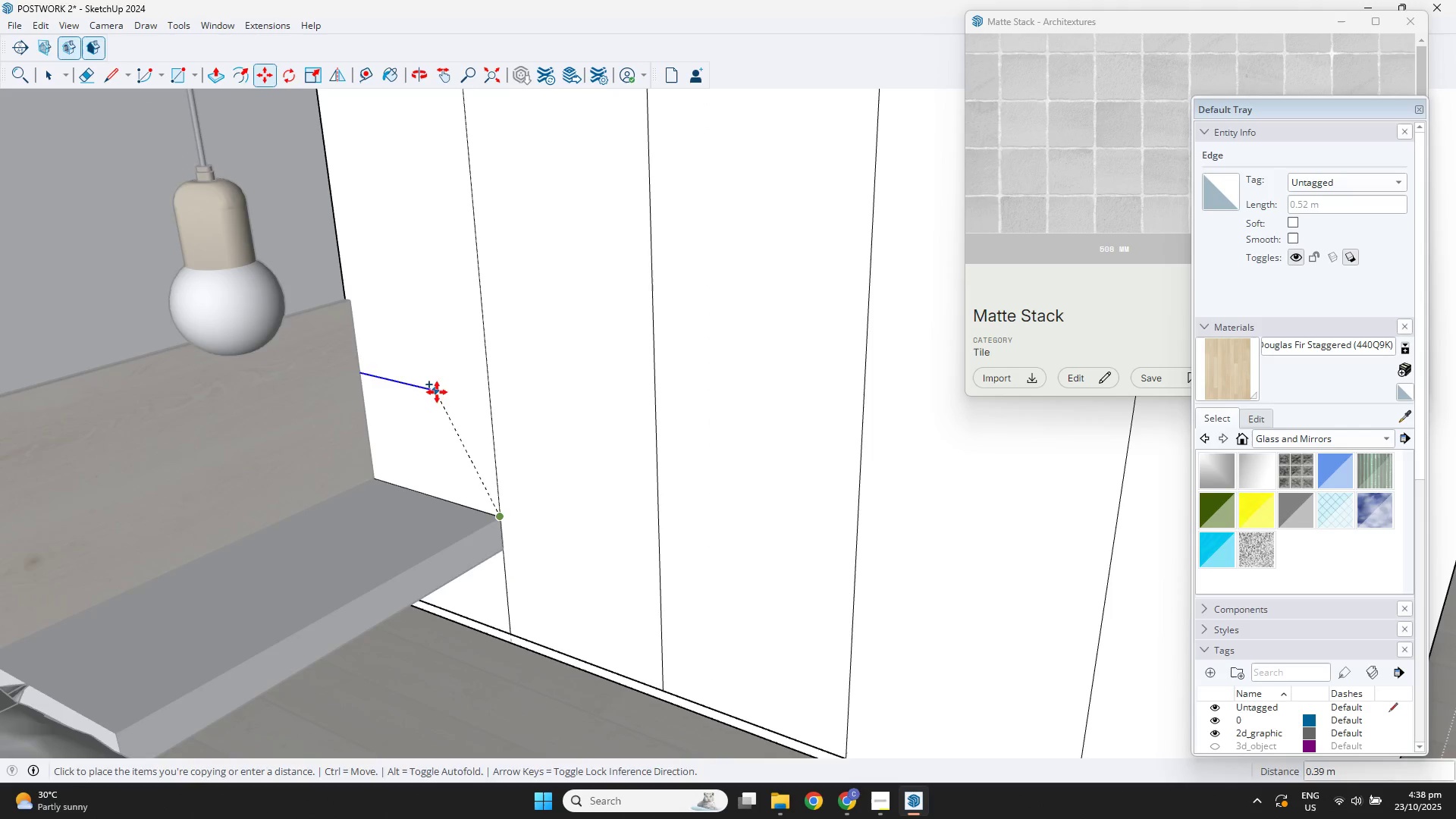 
hold_key(key=ShiftLeft, duration=0.41)
 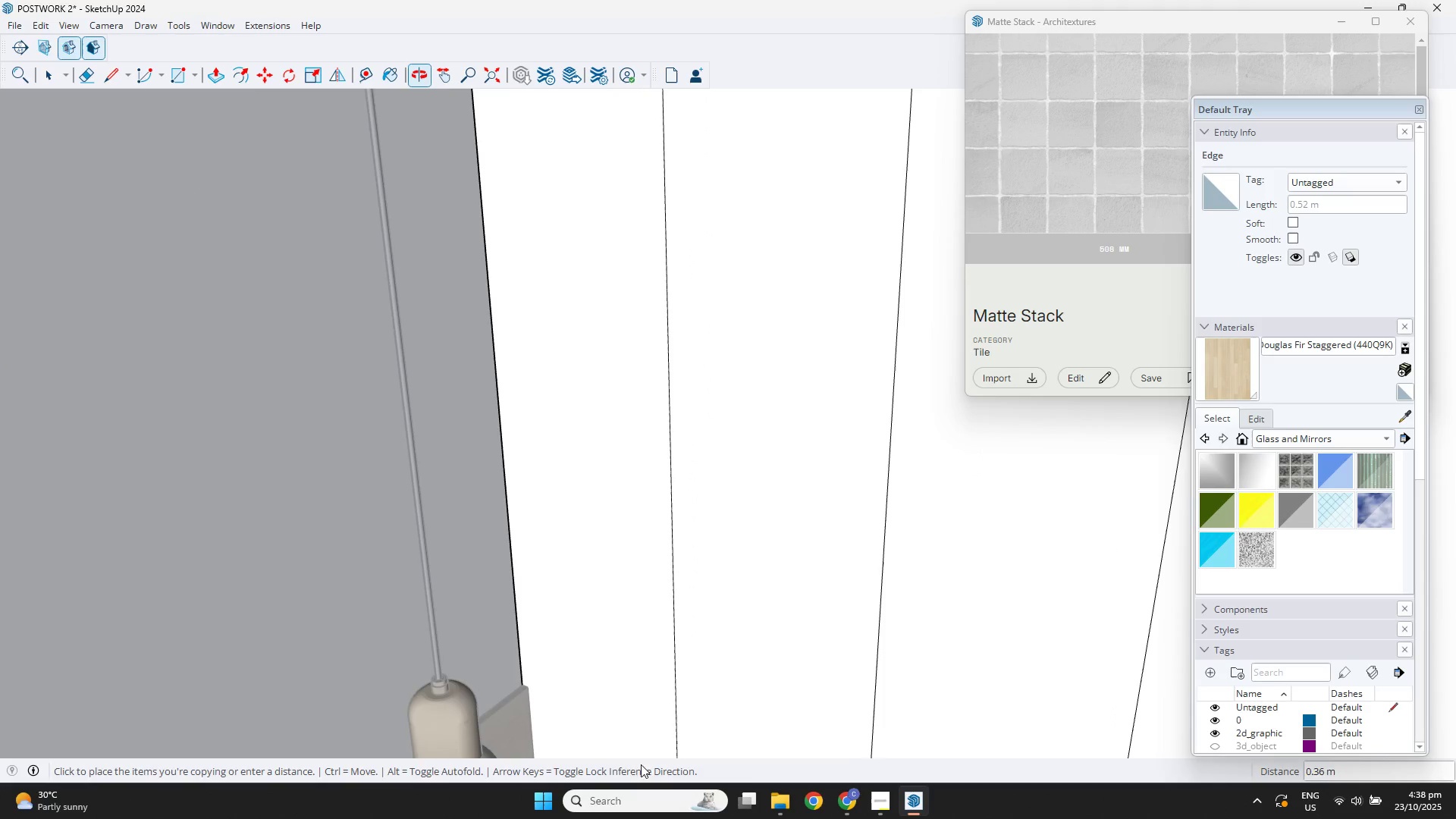 
scroll: coordinate [650, 530], scroll_direction: down, amount: 4.0
 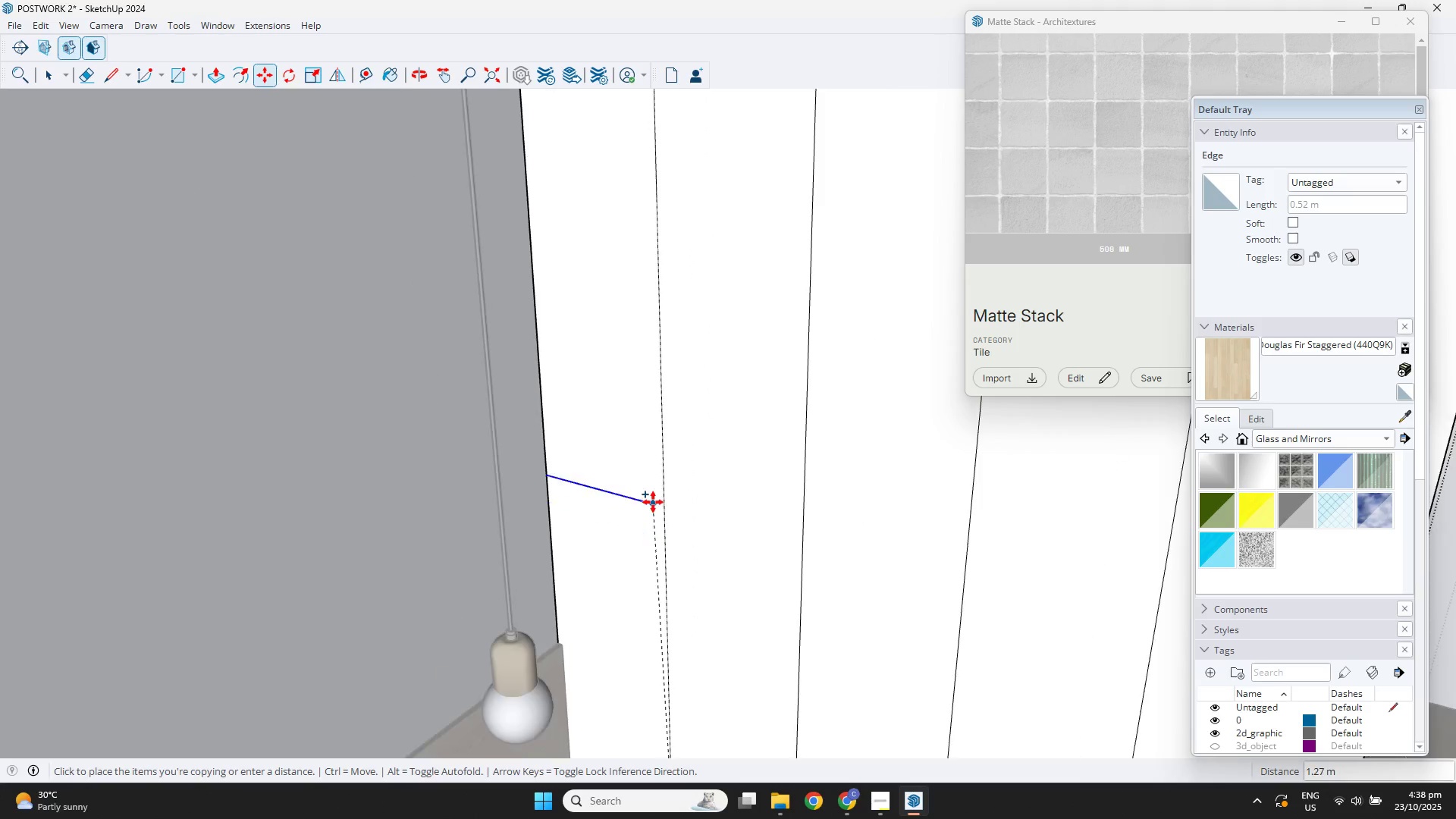 
hold_key(key=ShiftLeft, duration=0.34)
 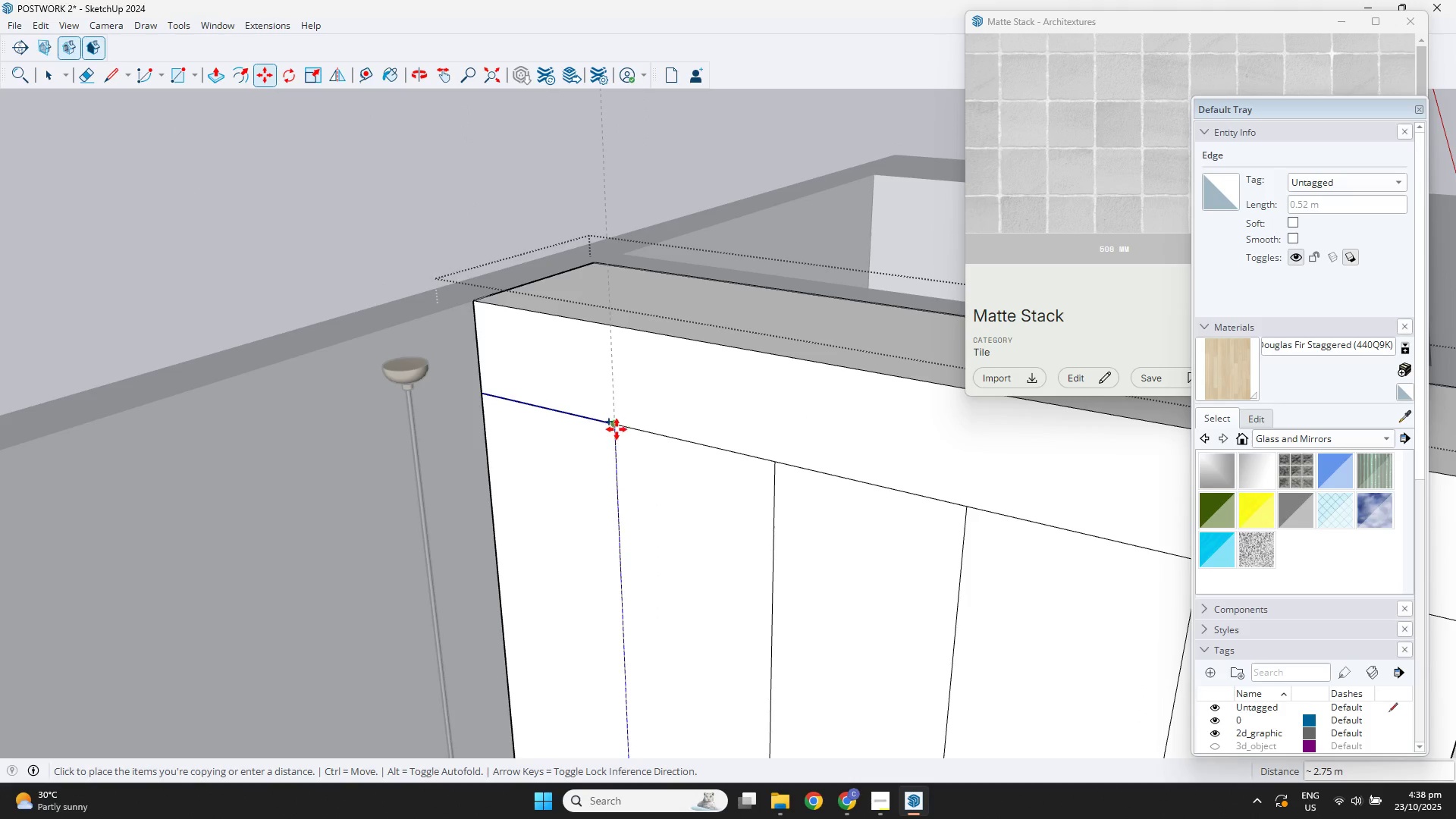 
left_click([617, 427])
 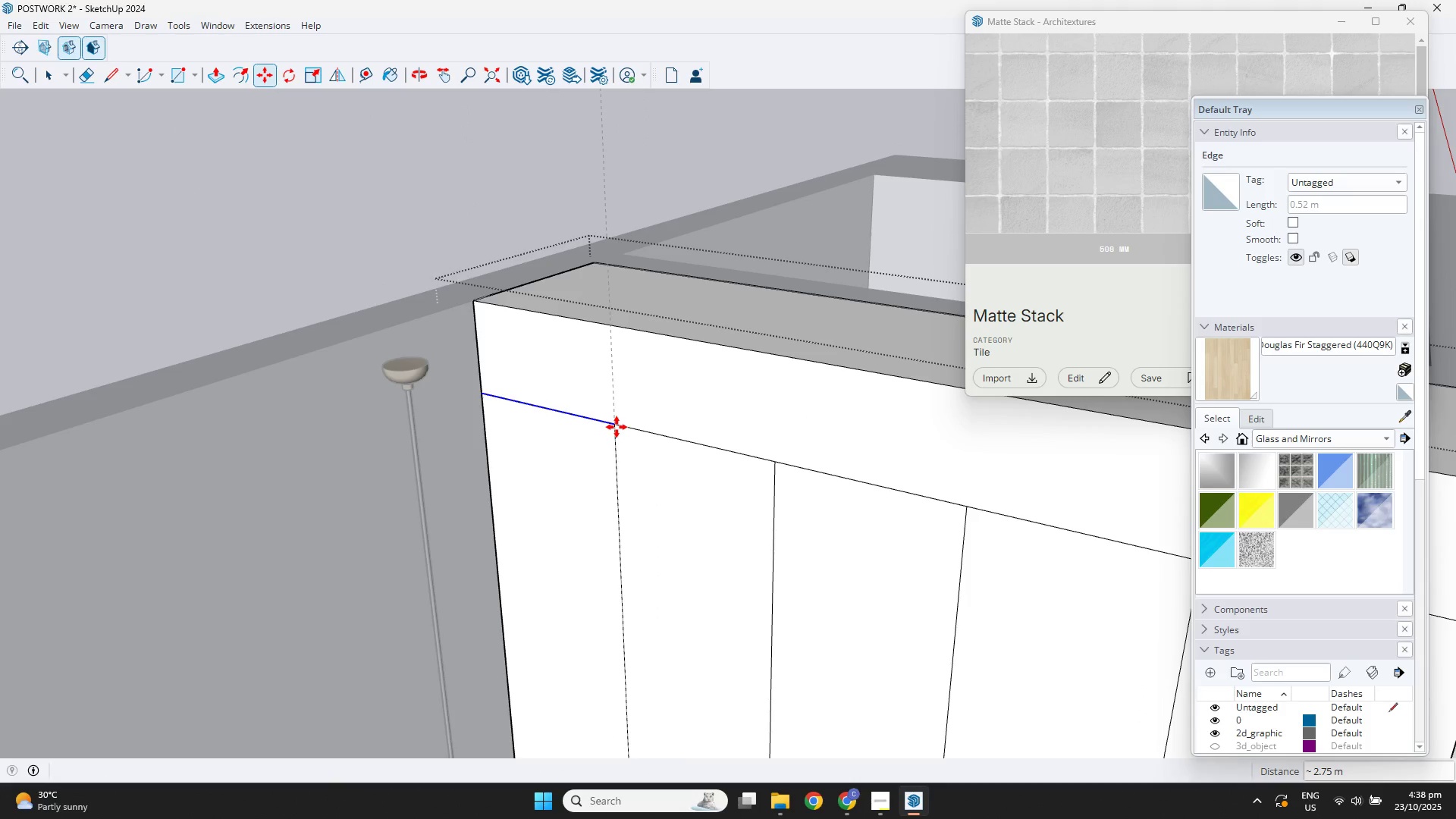 
key(NumpadDivide)
 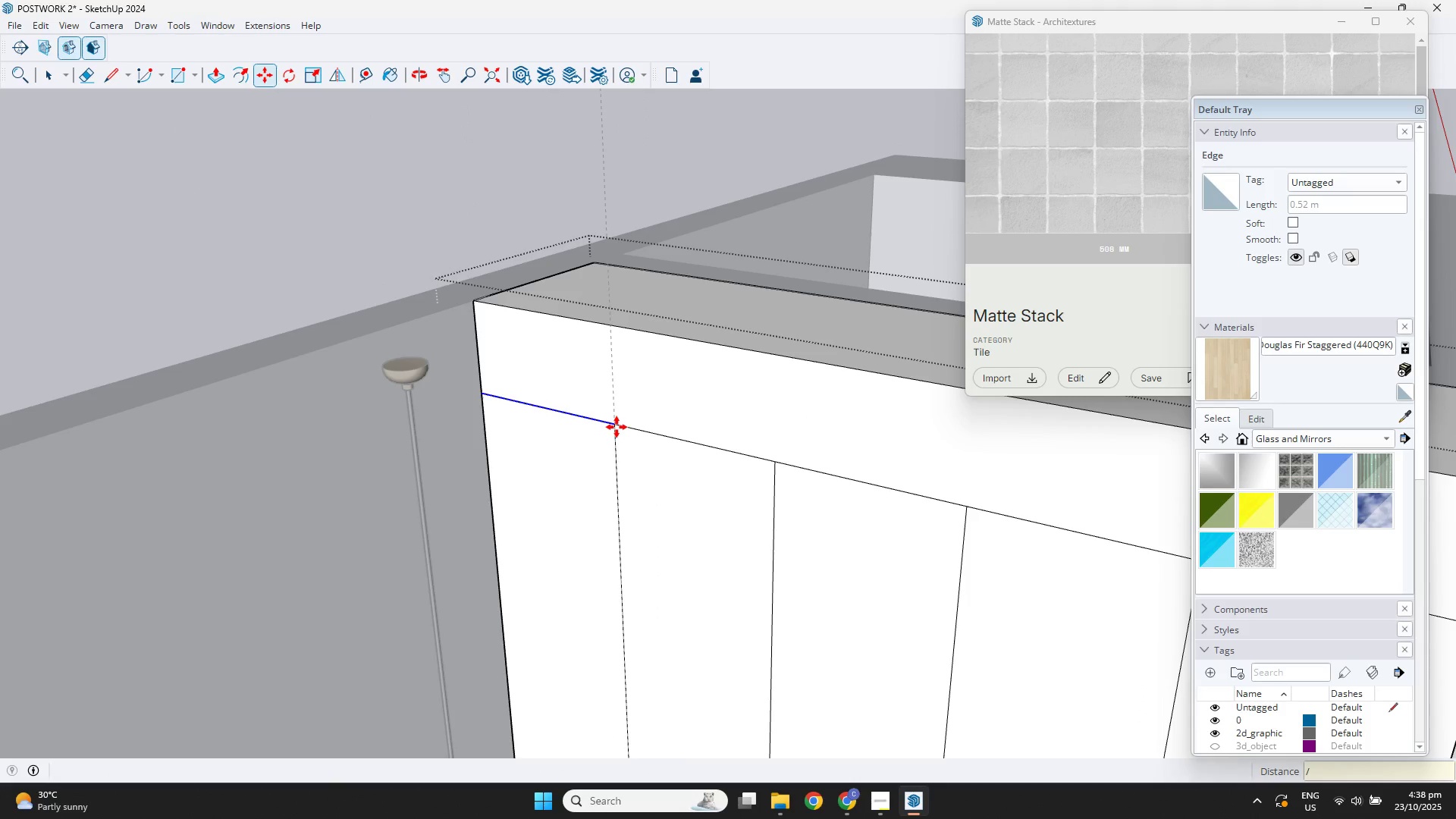 
key(Numpad6)
 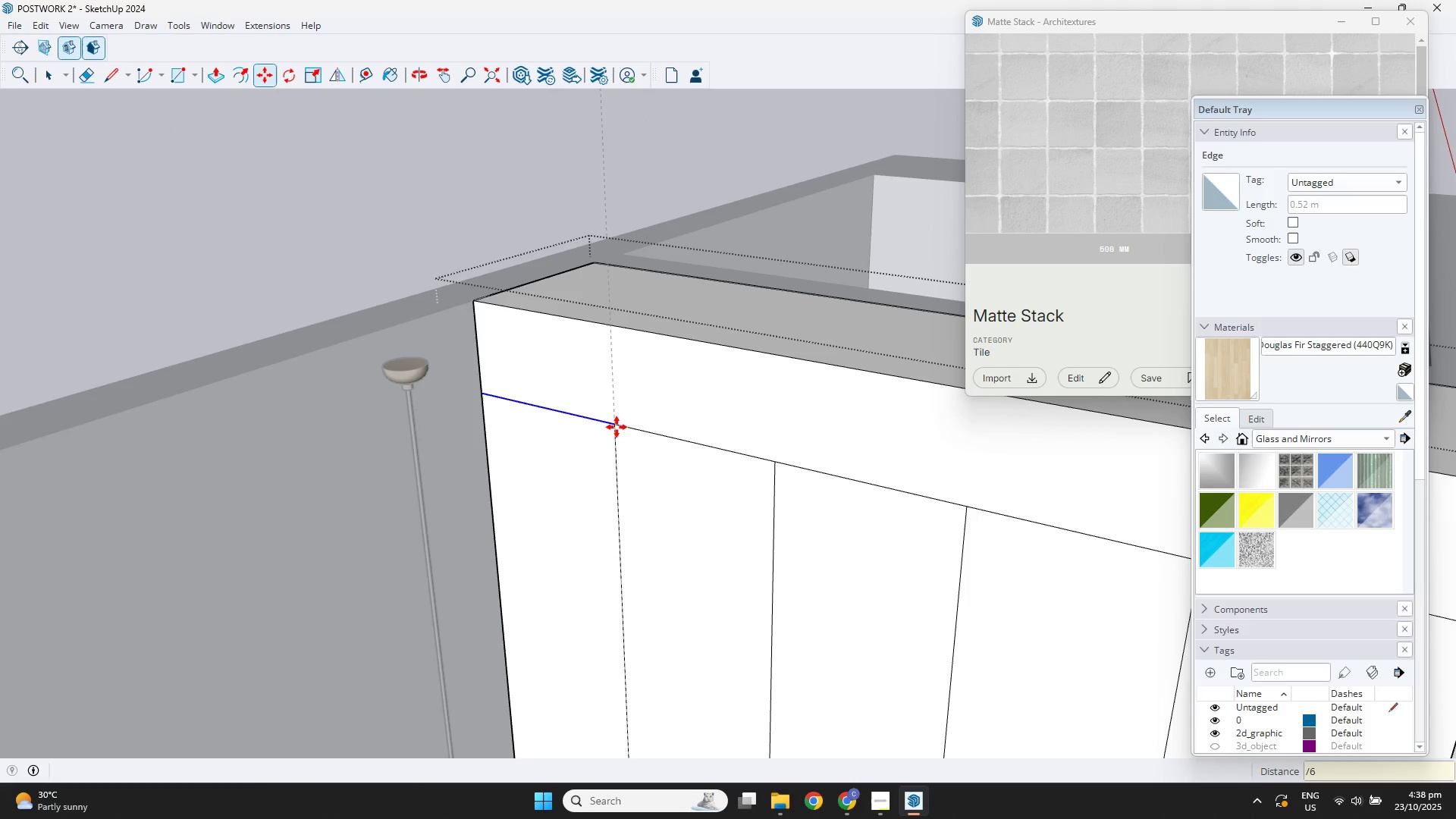 
key(NumpadEnter)
 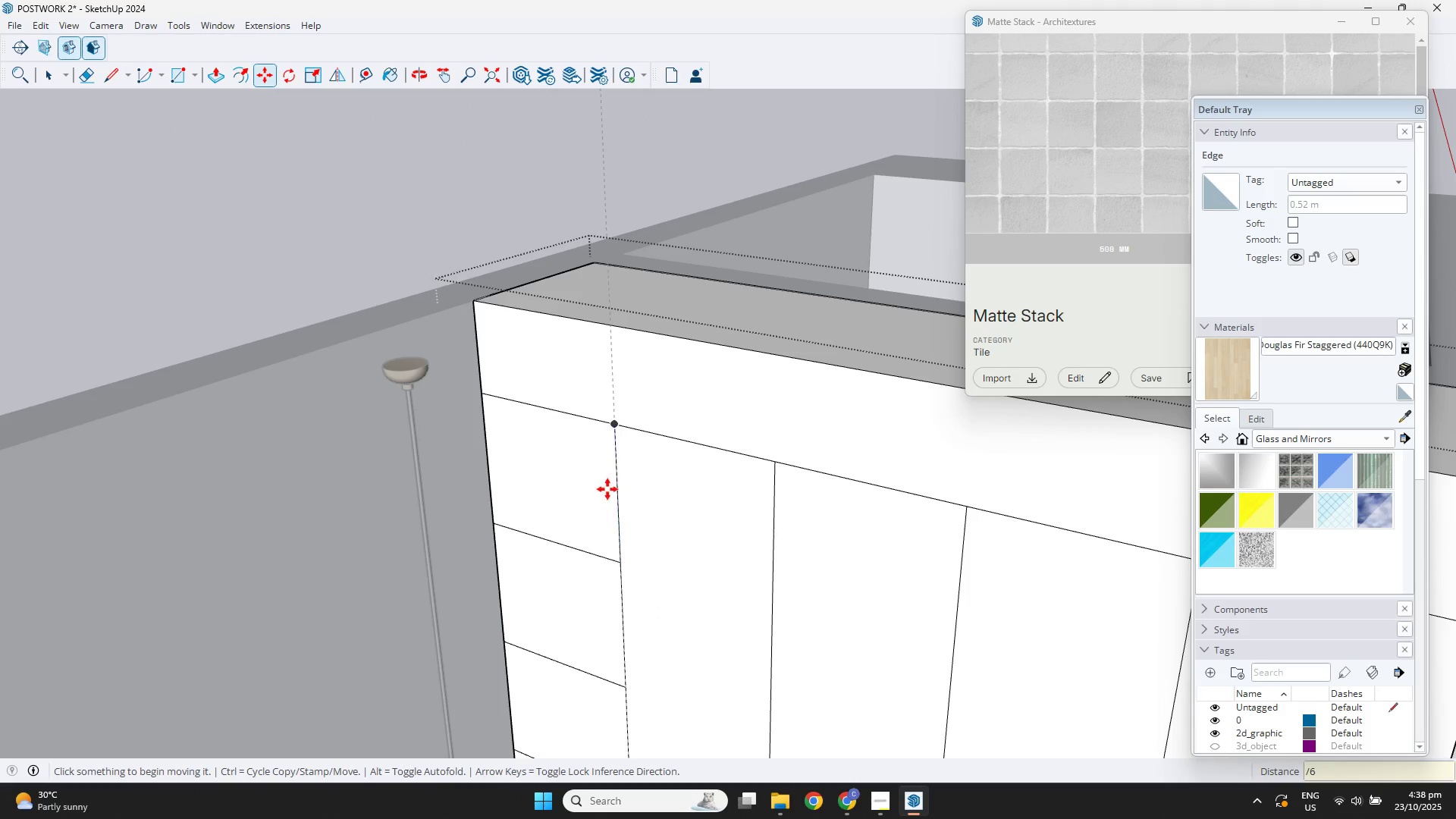 
scroll: coordinate [601, 518], scroll_direction: down, amount: 4.0
 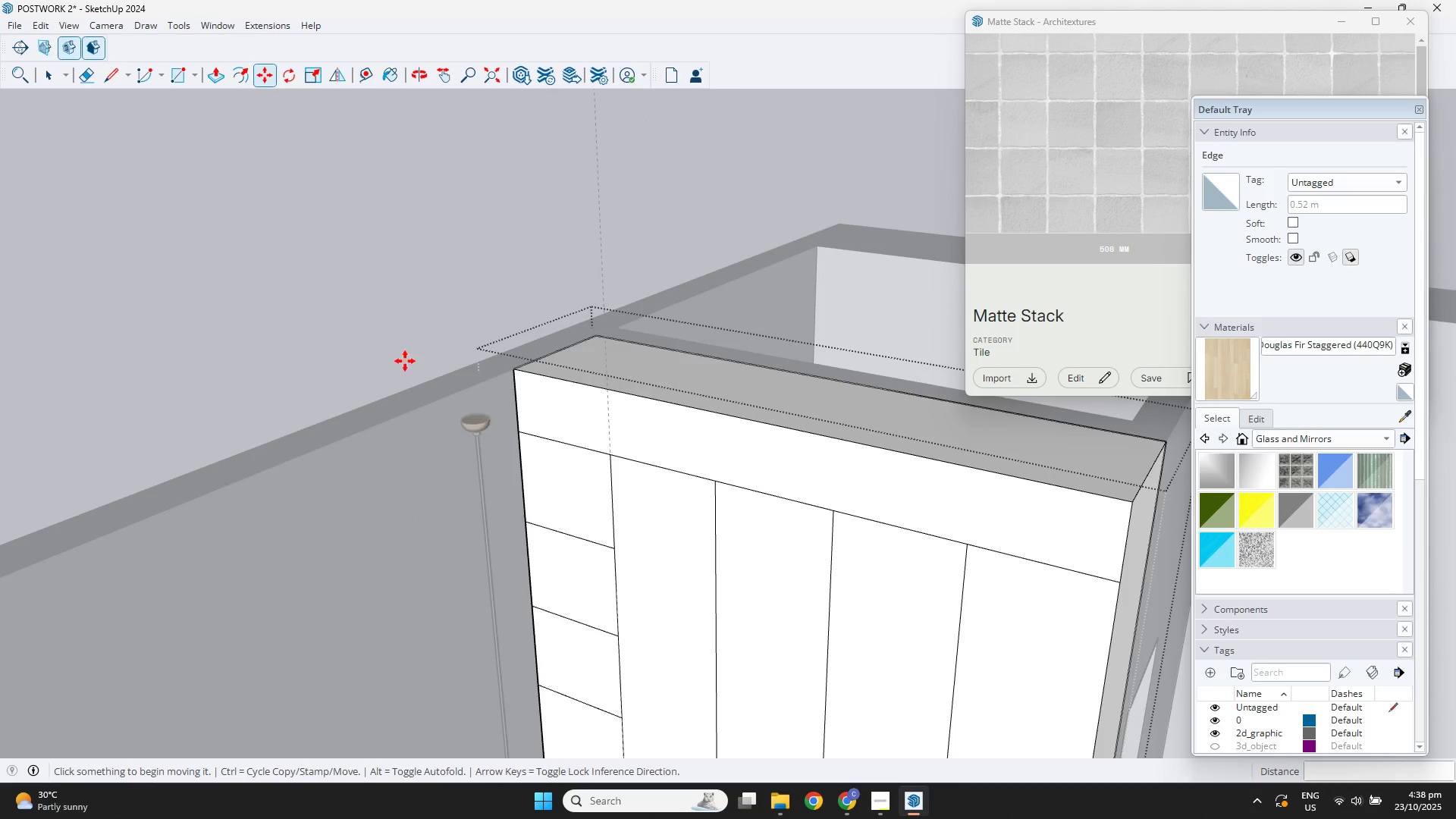 
key(Space)
 